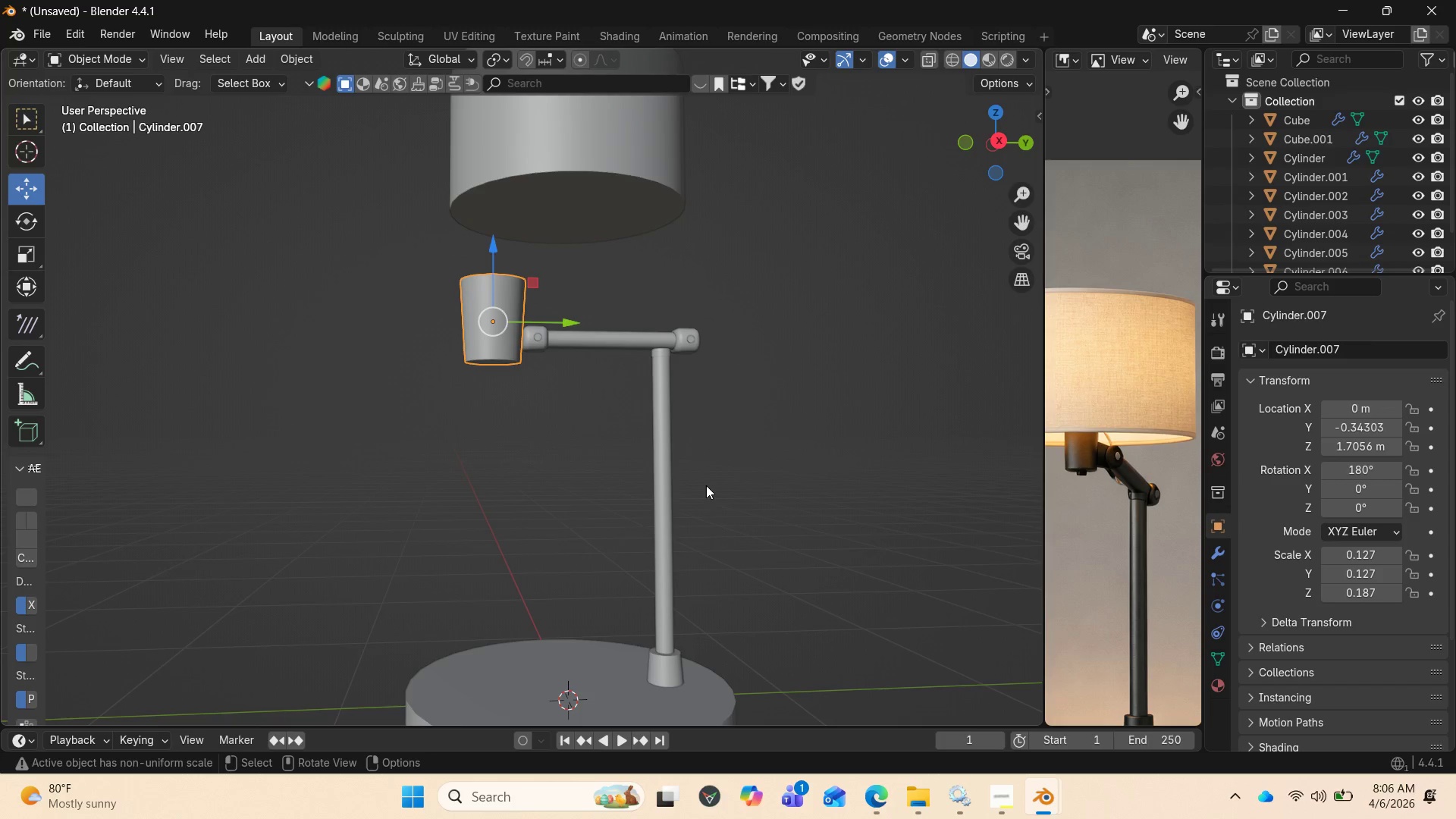 
scroll: coordinate [1134, 512], scroll_direction: down, amount: 6.0
 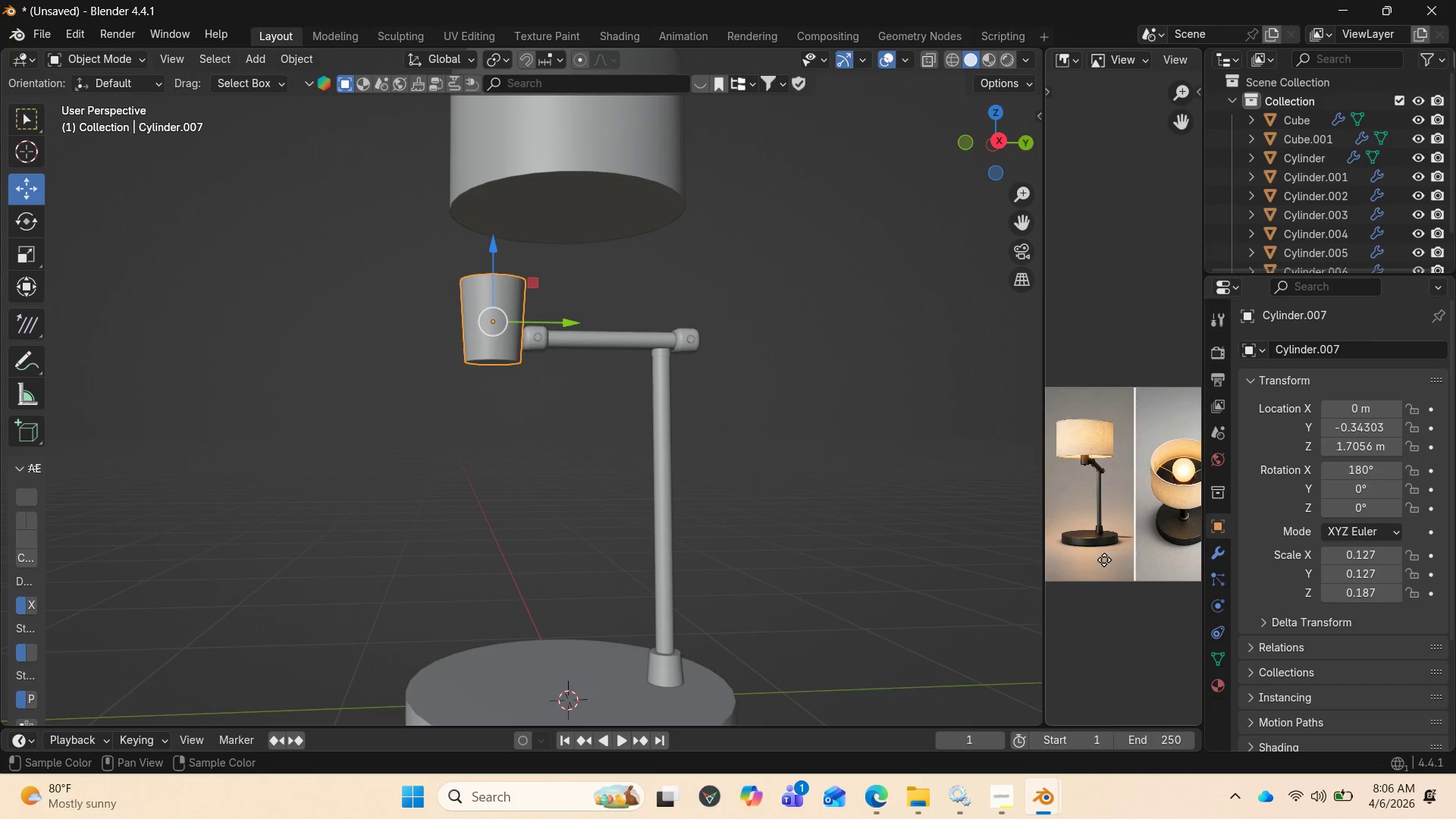 
scroll: coordinate [604, 453], scroll_direction: up, amount: 7.0
 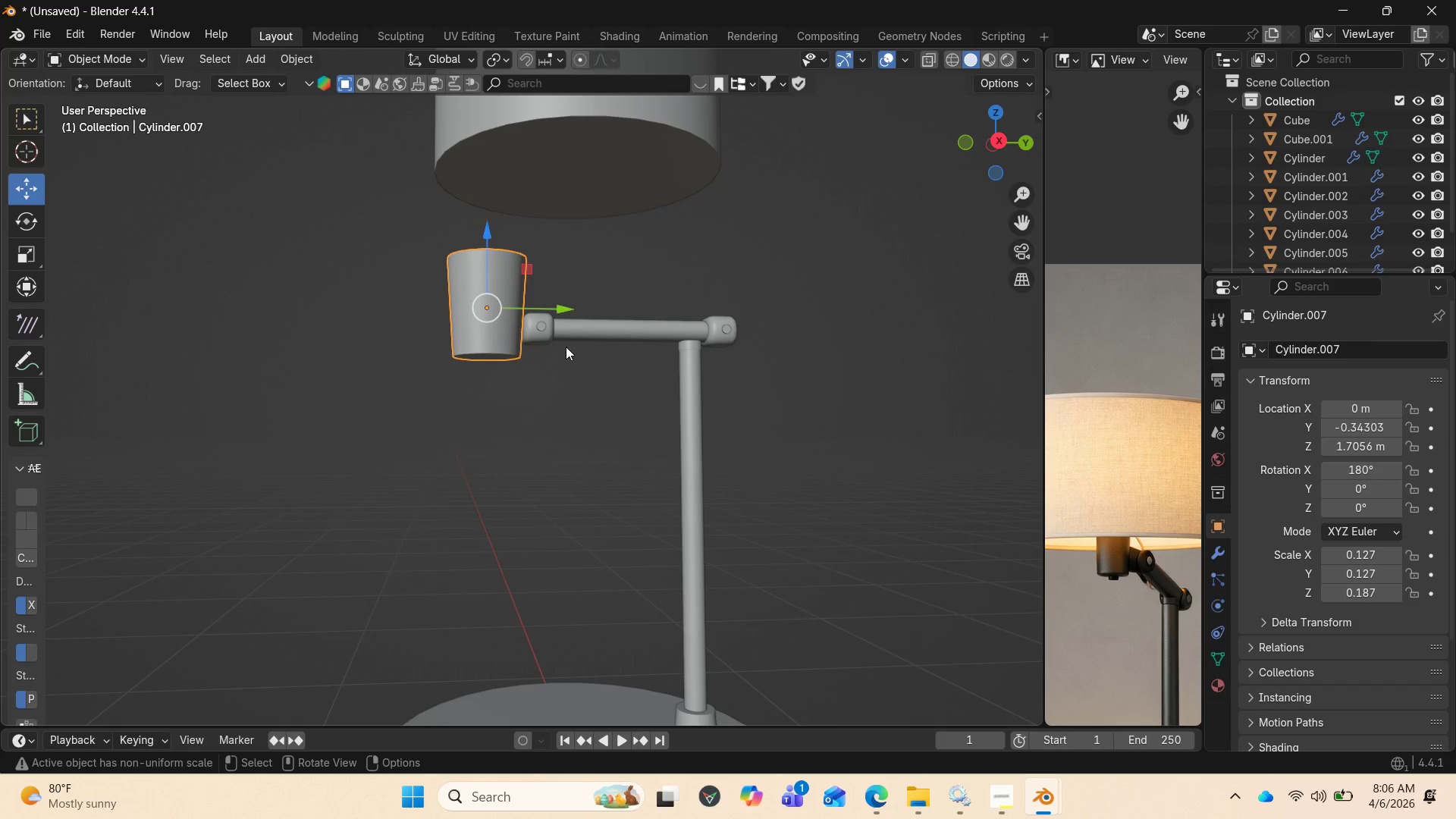 
left_click_drag(start_coordinate=[565, 308], to_coordinate=[548, 308])
 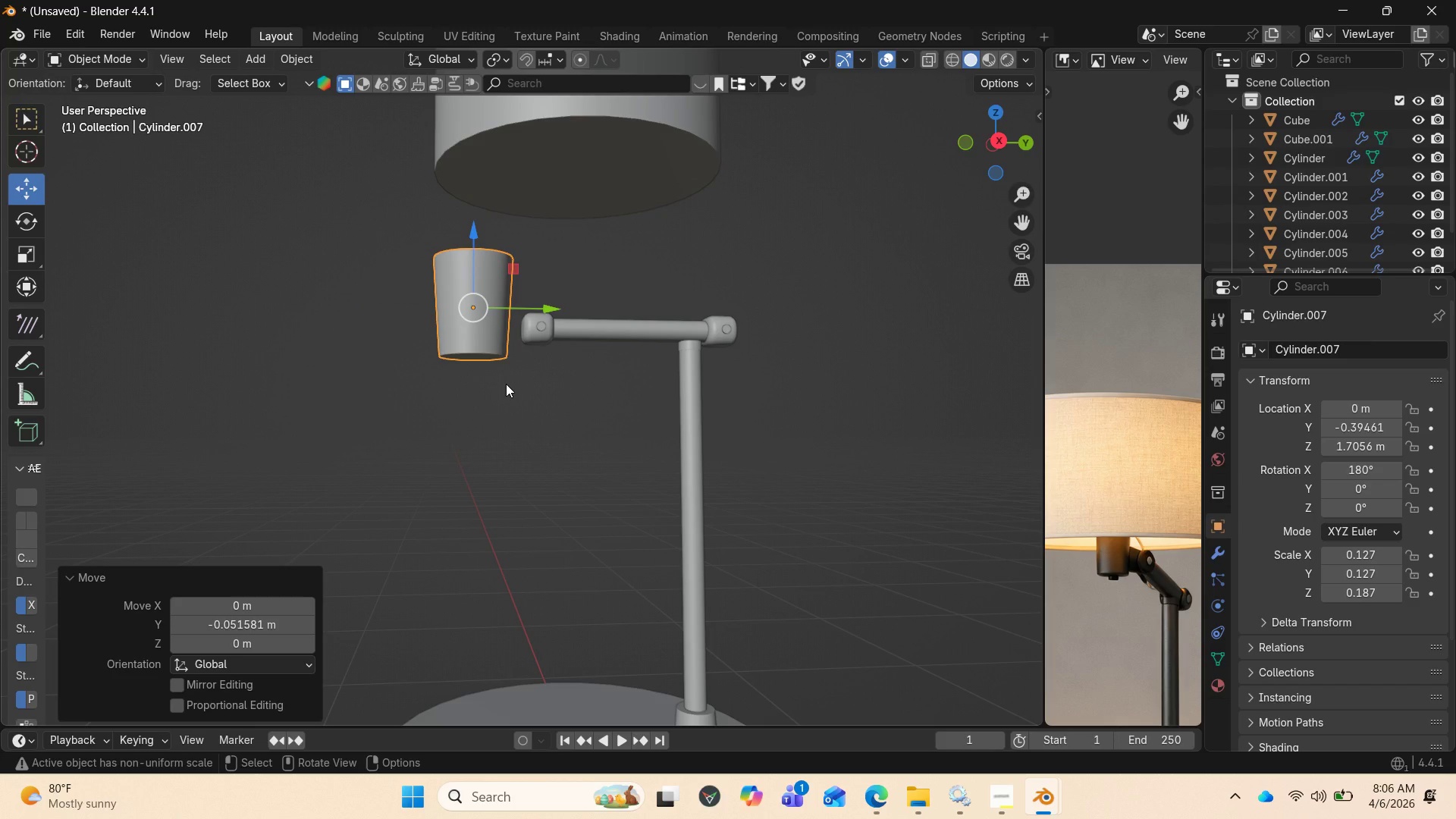 
key(Shift+D)
 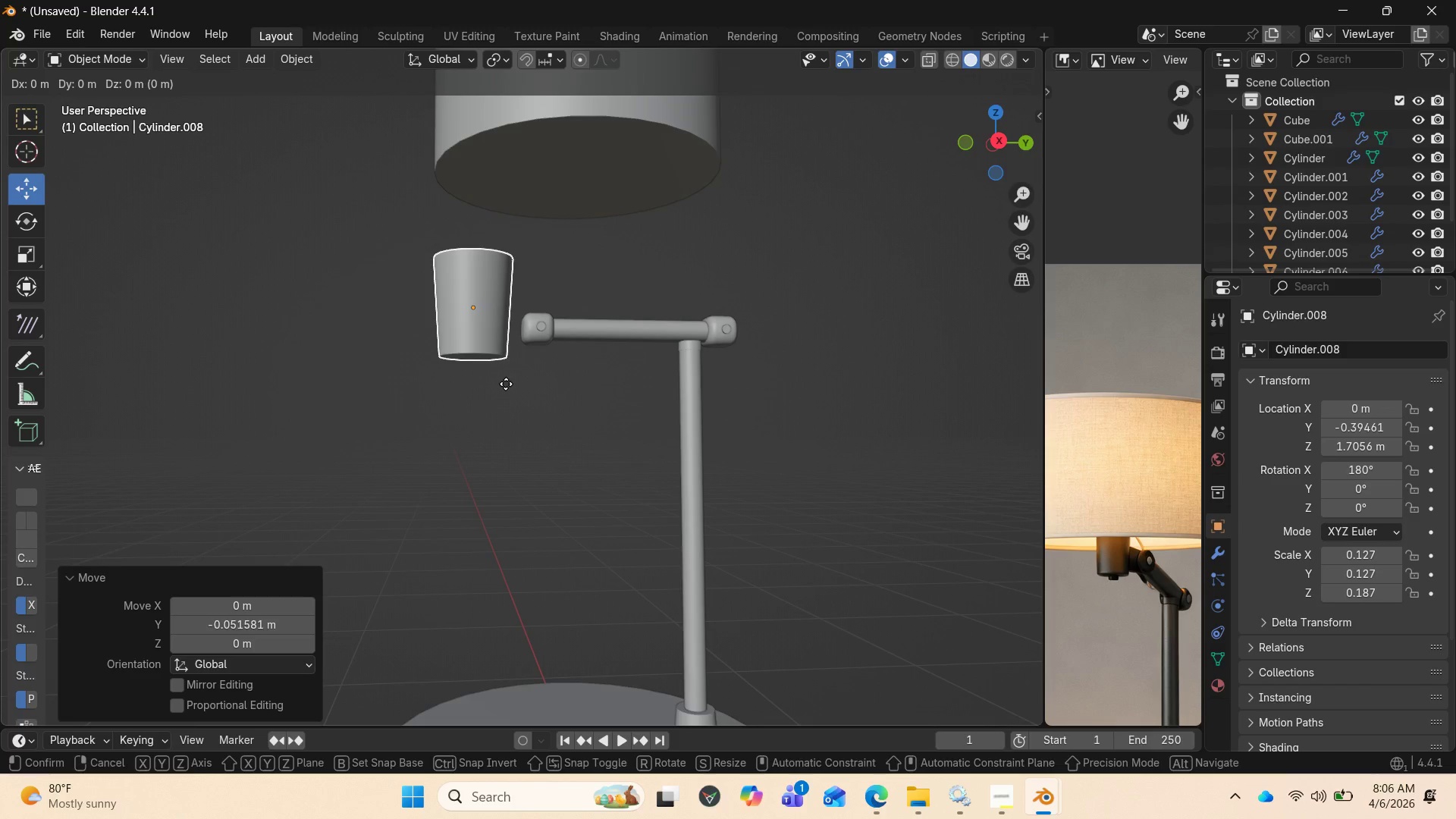 
key(Enter)
 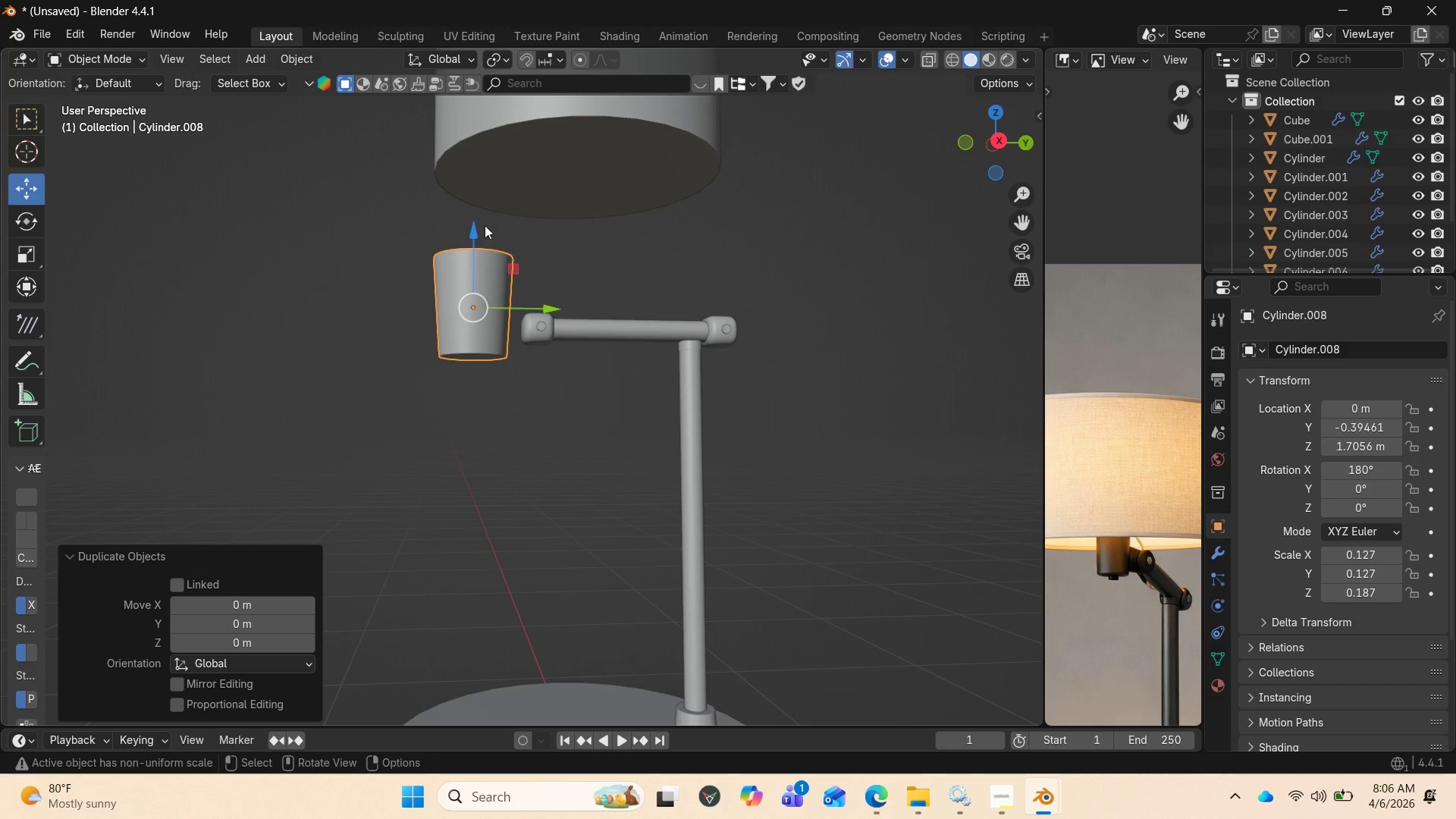 
left_click_drag(start_coordinate=[474, 226], to_coordinate=[479, 341])
 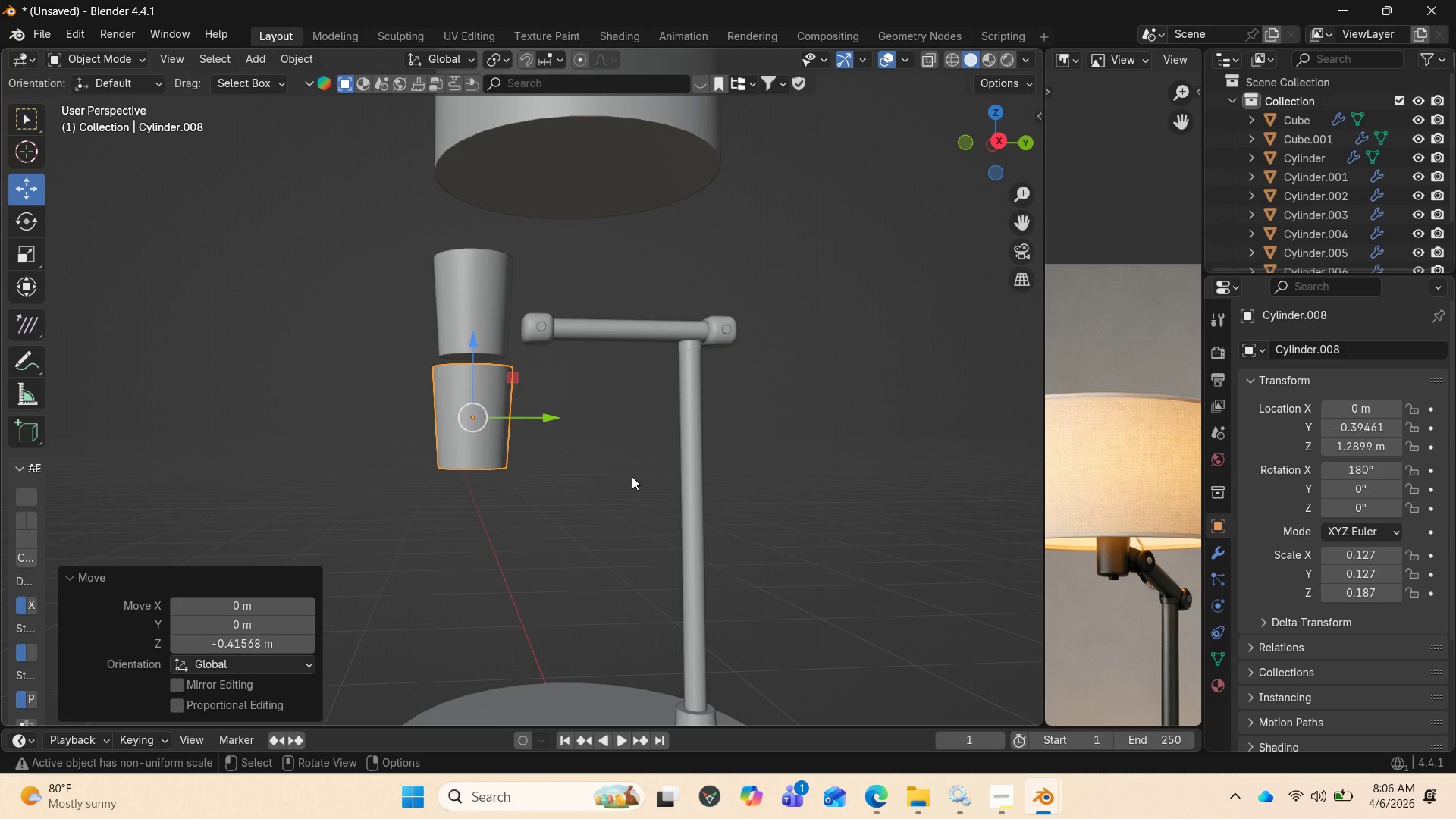 
key(S)
 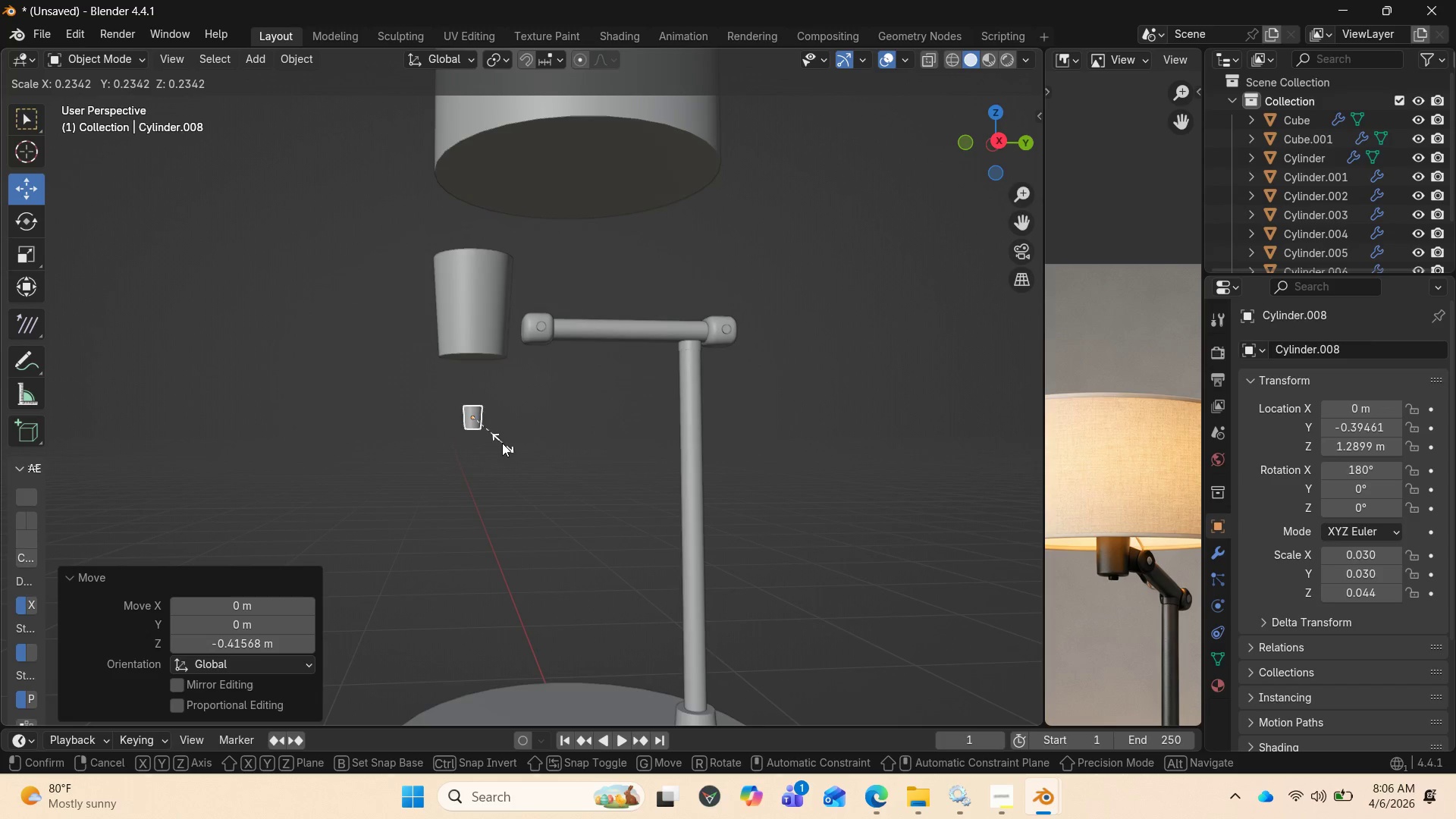 
left_click([492, 443])
 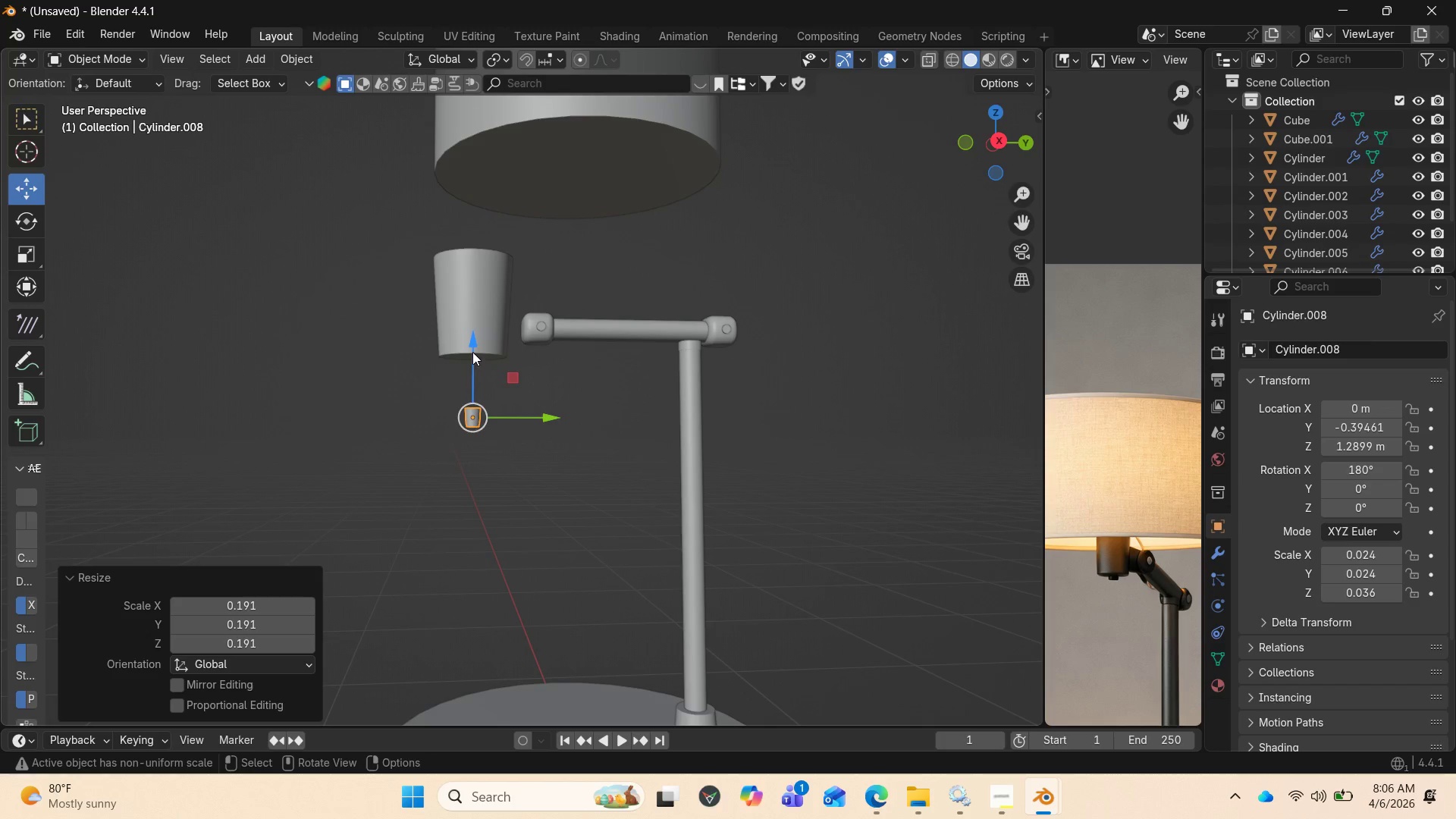 
left_click_drag(start_coordinate=[472, 347], to_coordinate=[475, 293])
 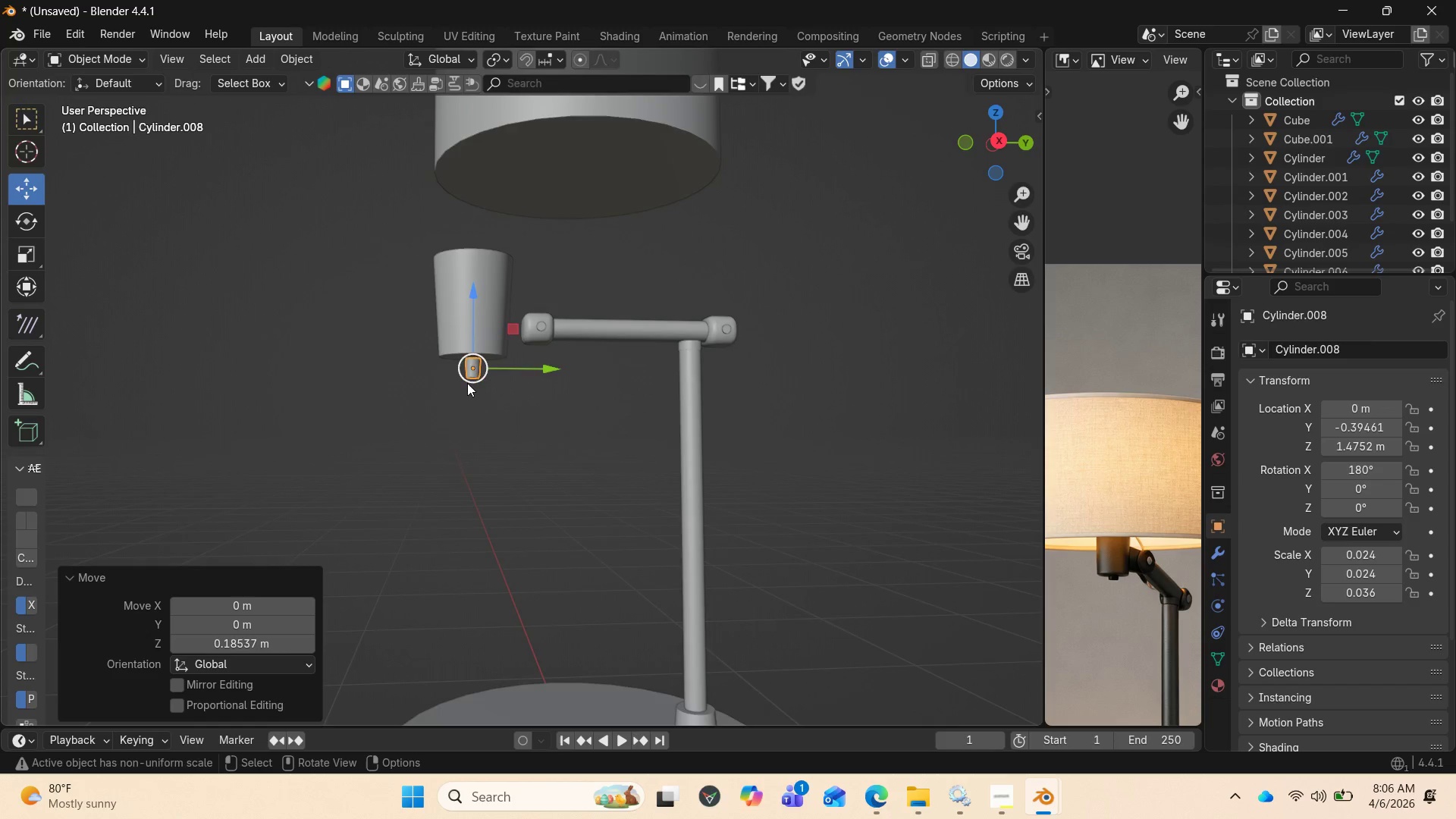 
scroll: coordinate [469, 403], scroll_direction: up, amount: 6.0
 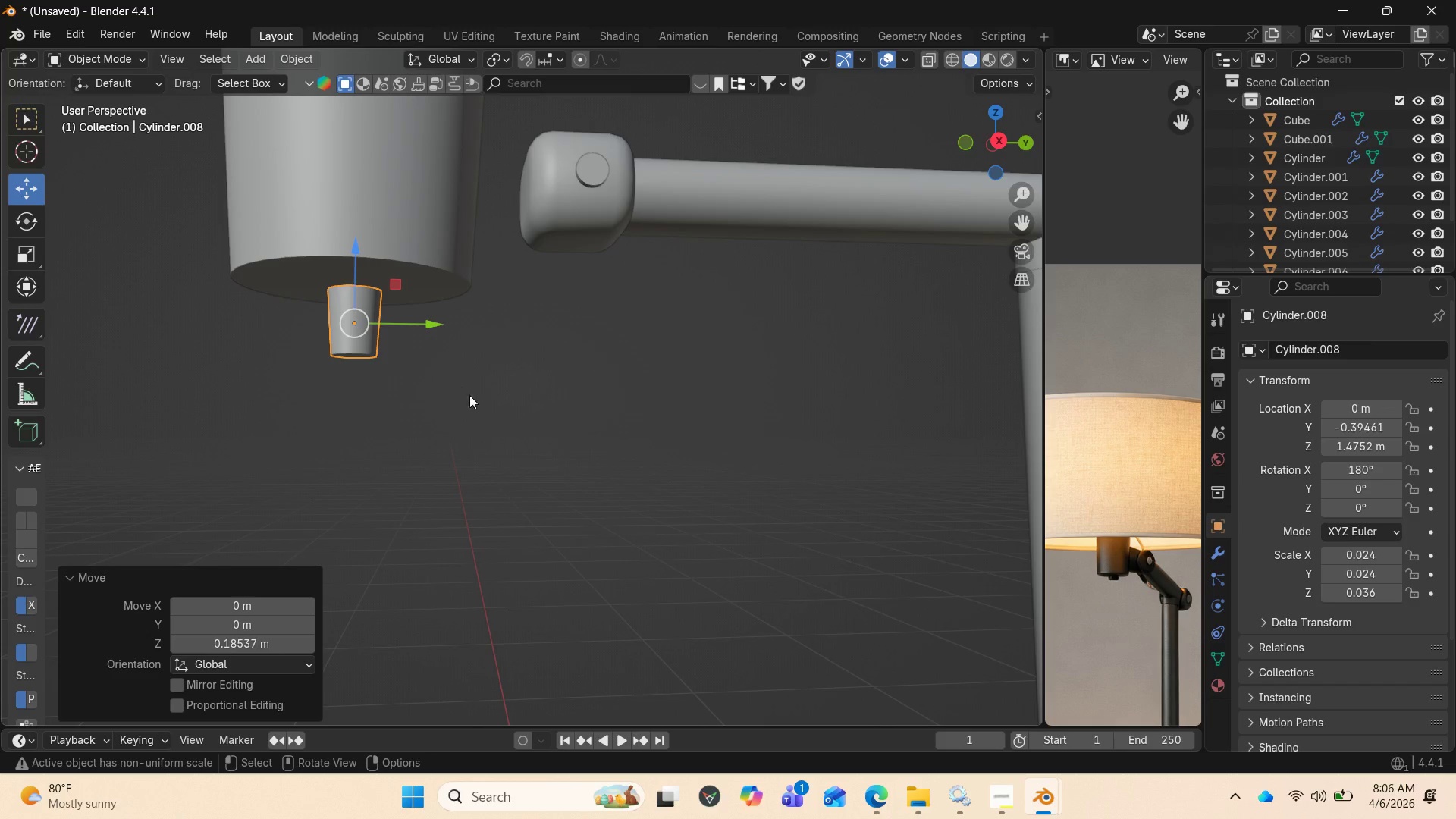 
type(sz)
 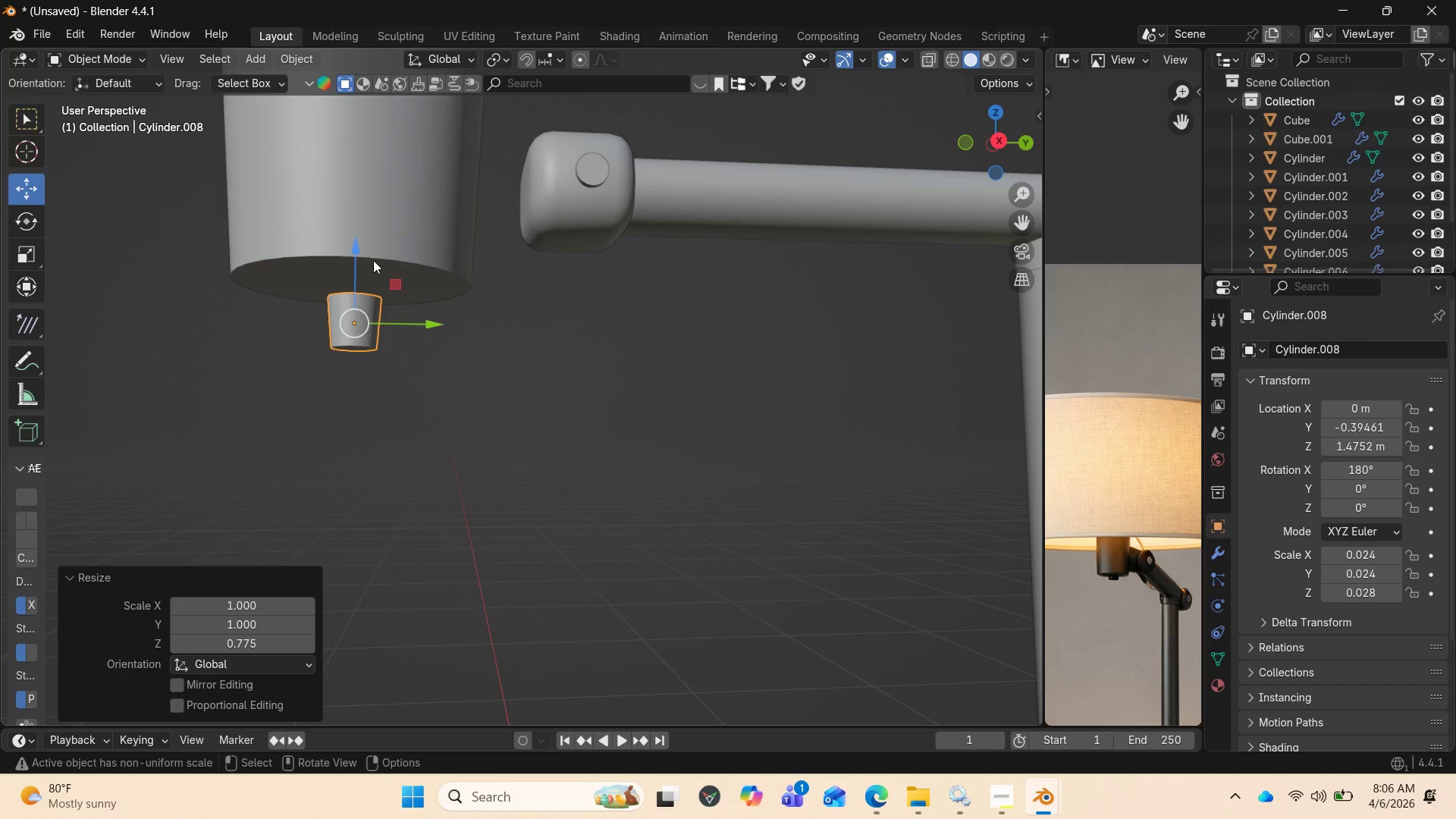 
left_click_drag(start_coordinate=[356, 258], to_coordinate=[351, 238])
 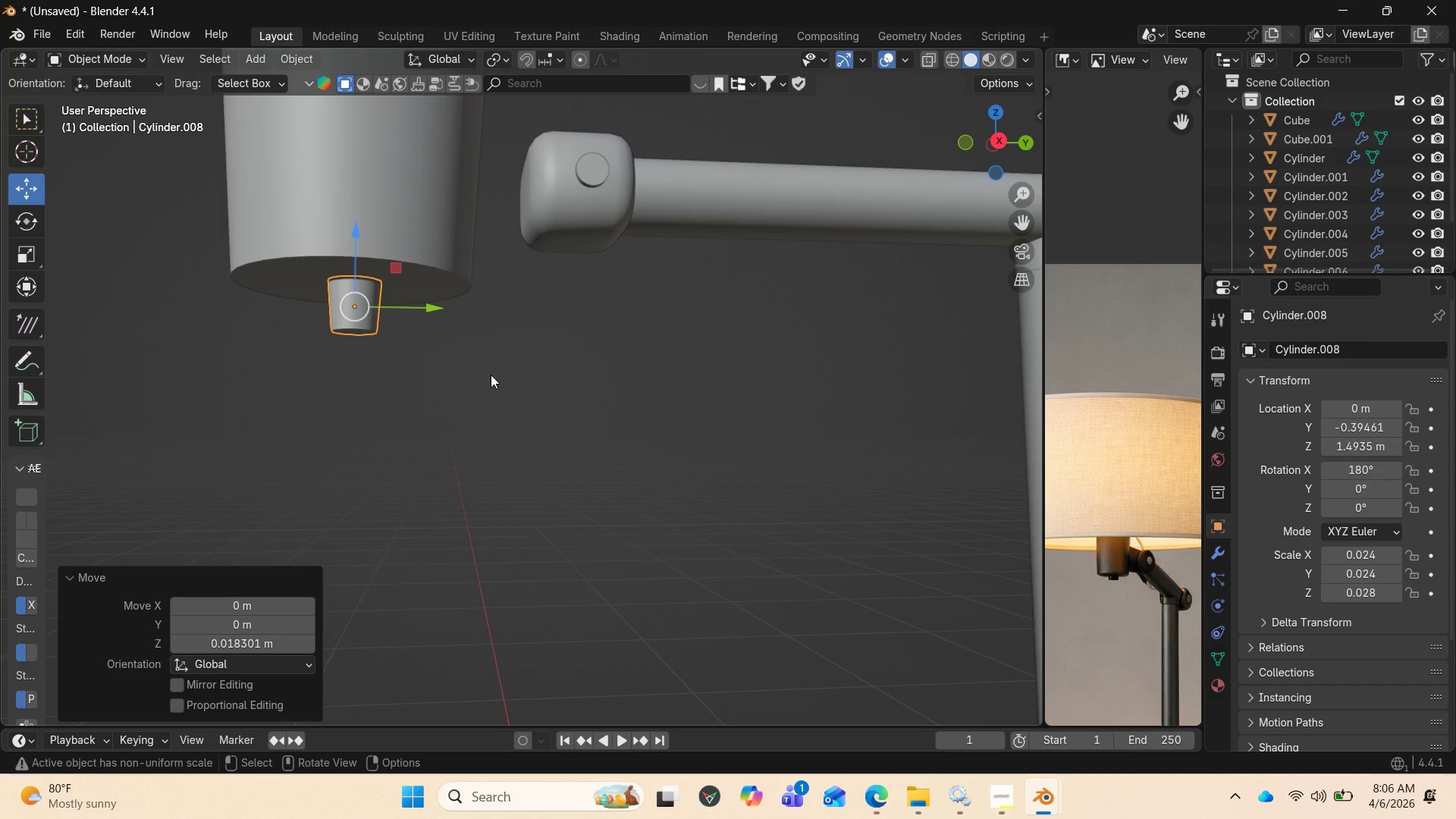 
type(sz)
 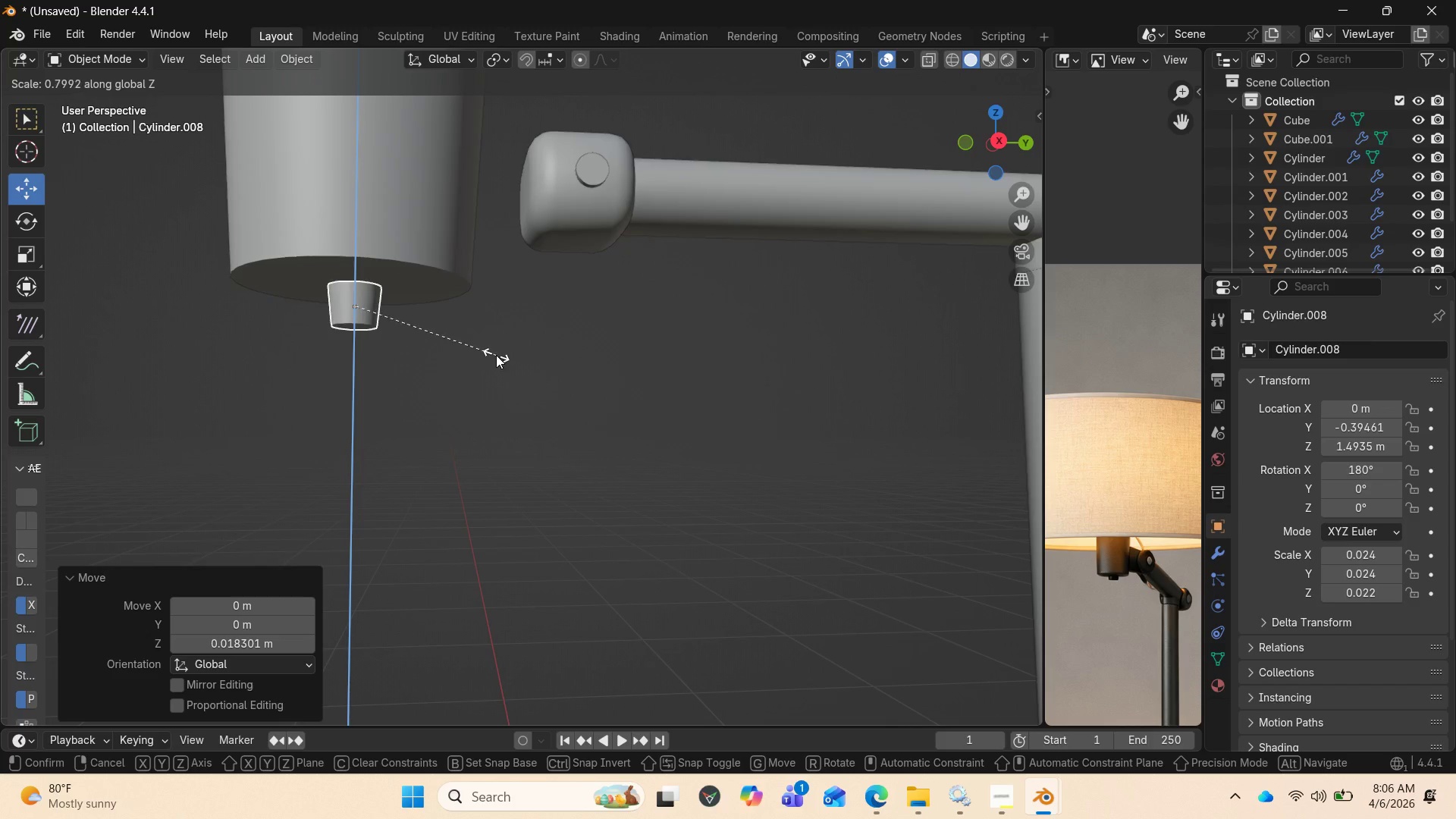 
left_click([488, 350])
 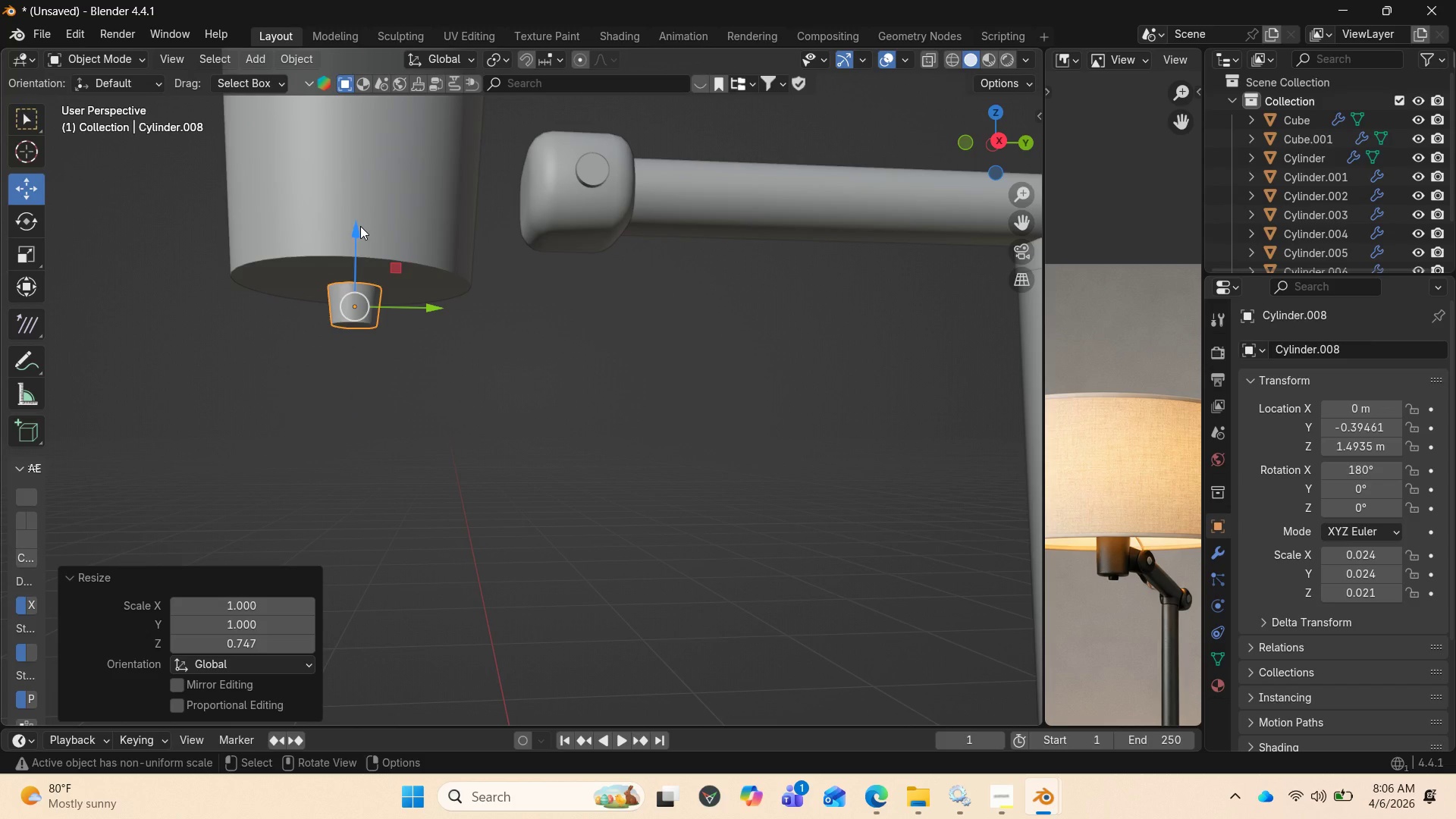 
left_click_drag(start_coordinate=[360, 226], to_coordinate=[353, 209])
 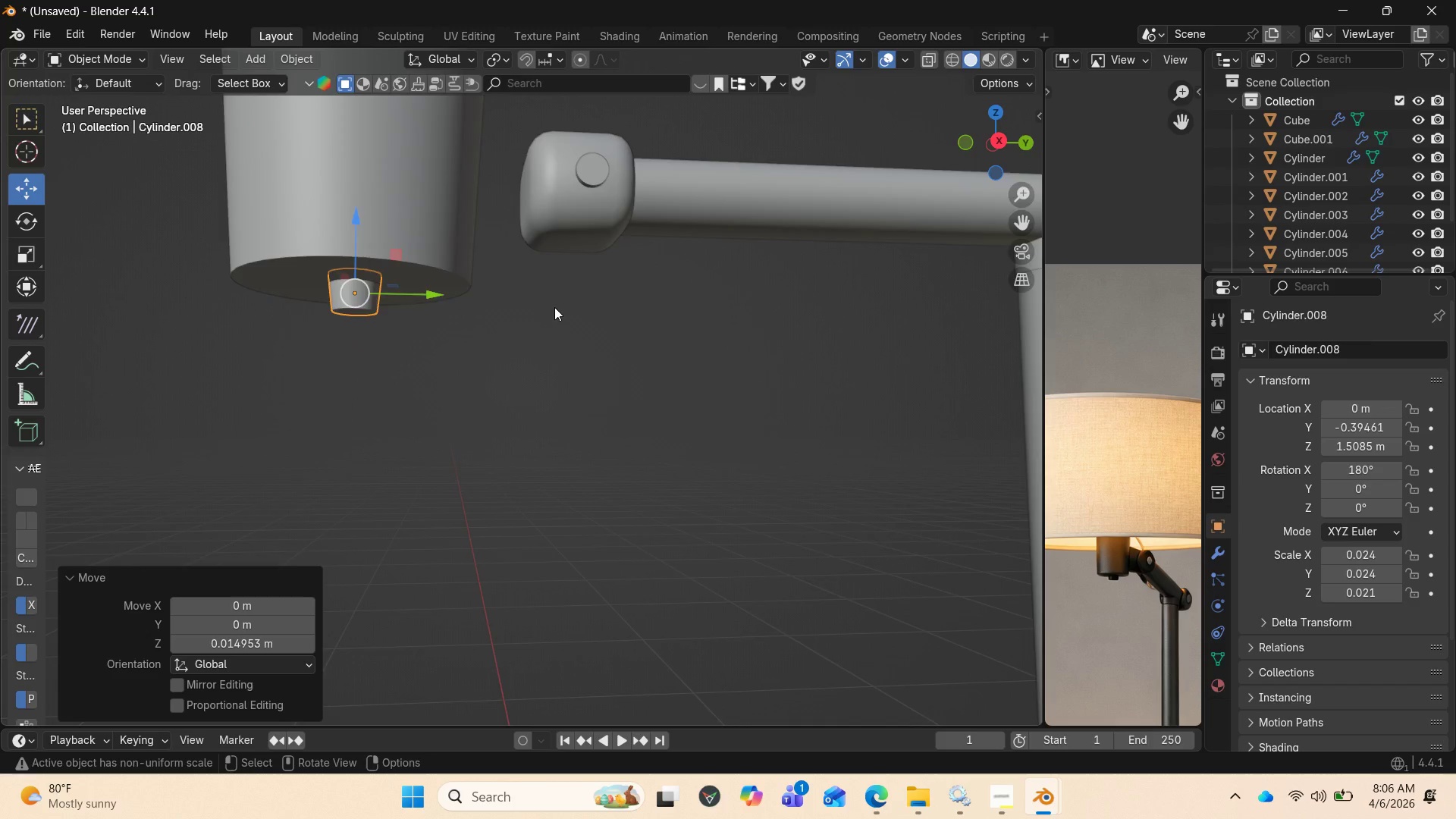 
scroll: coordinate [555, 293], scroll_direction: down, amount: 4.0
 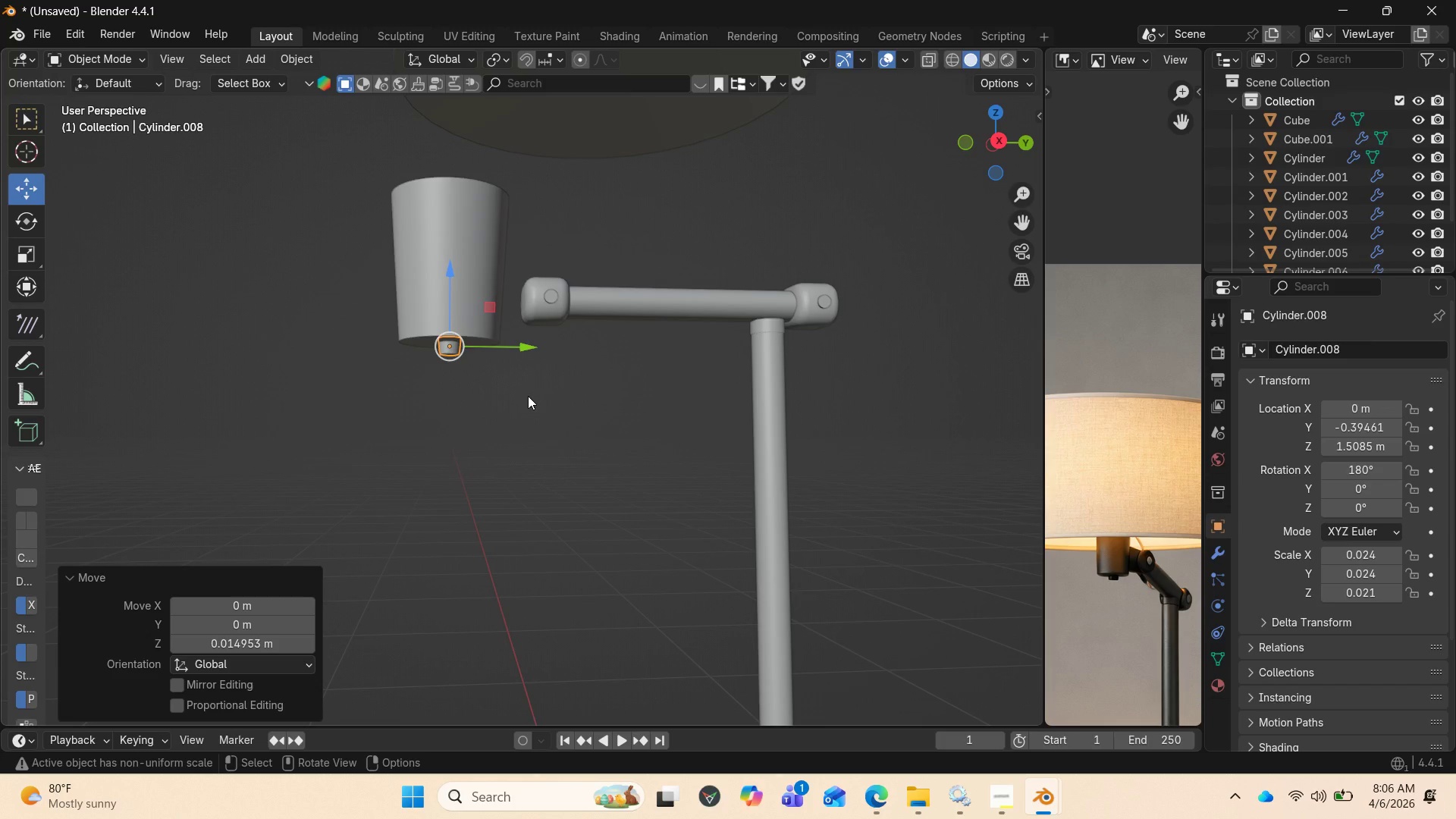 
type(sz)
 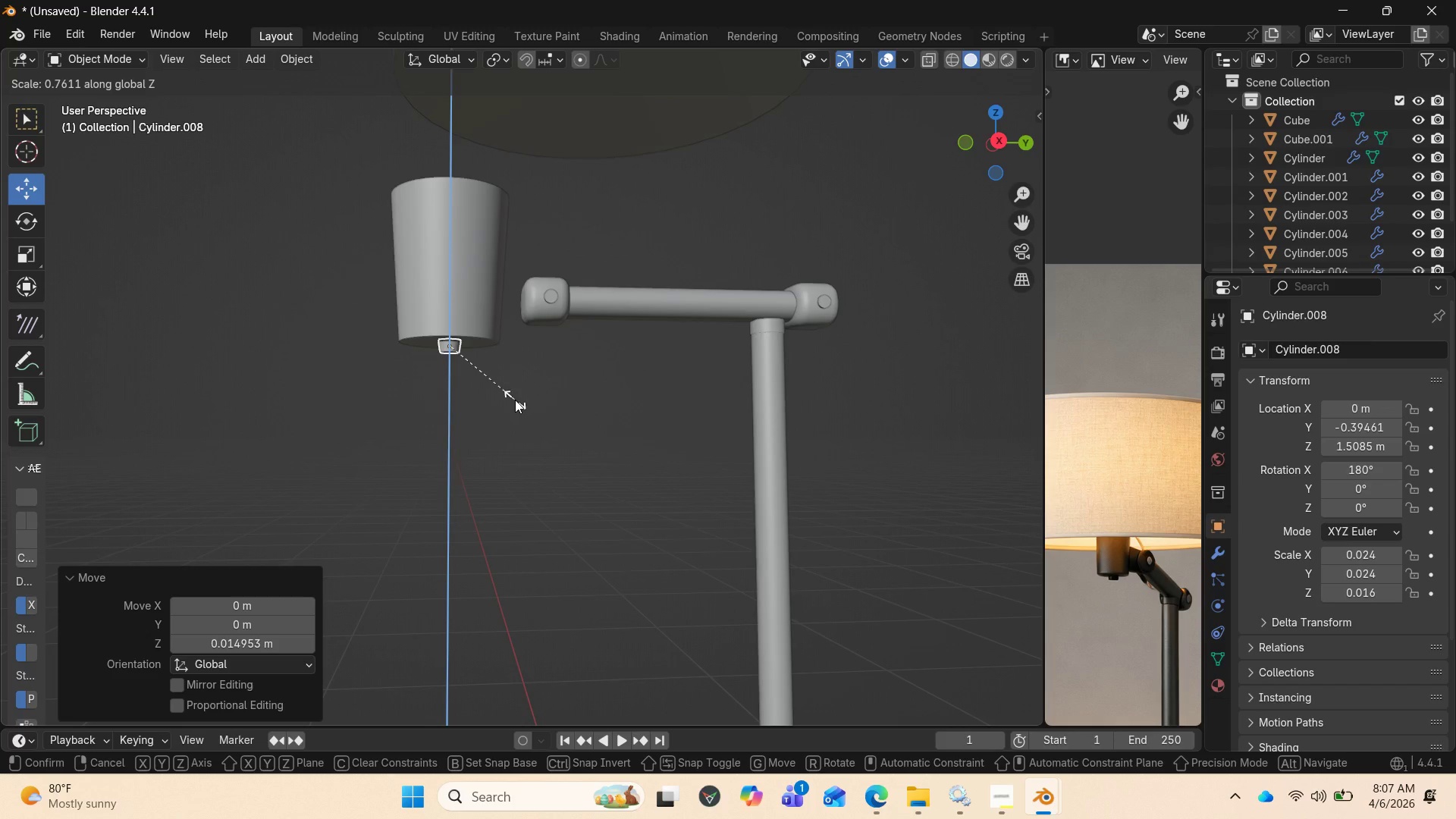 
left_click([516, 402])
 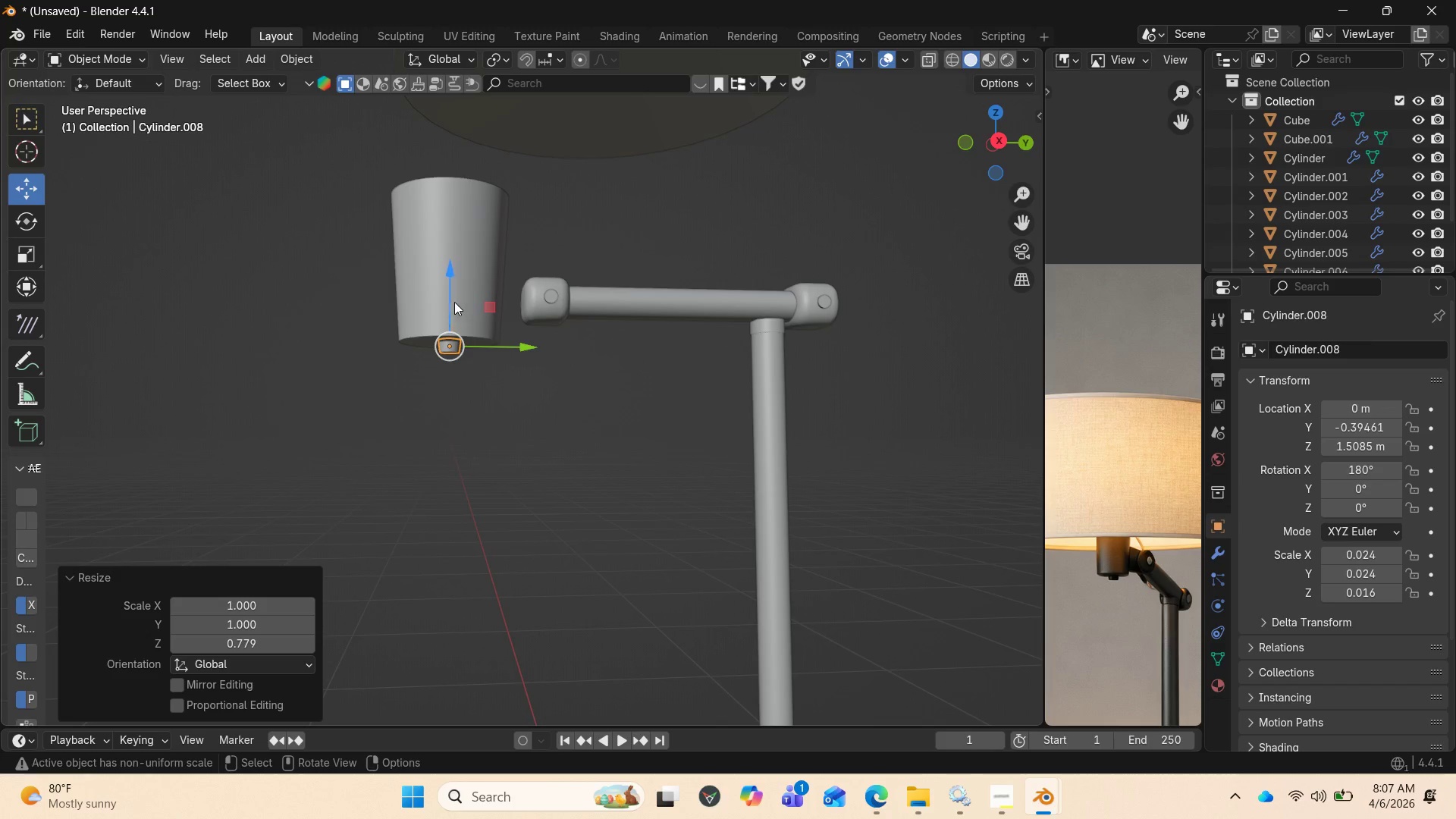 
left_click_drag(start_coordinate=[447, 281], to_coordinate=[446, 277])
 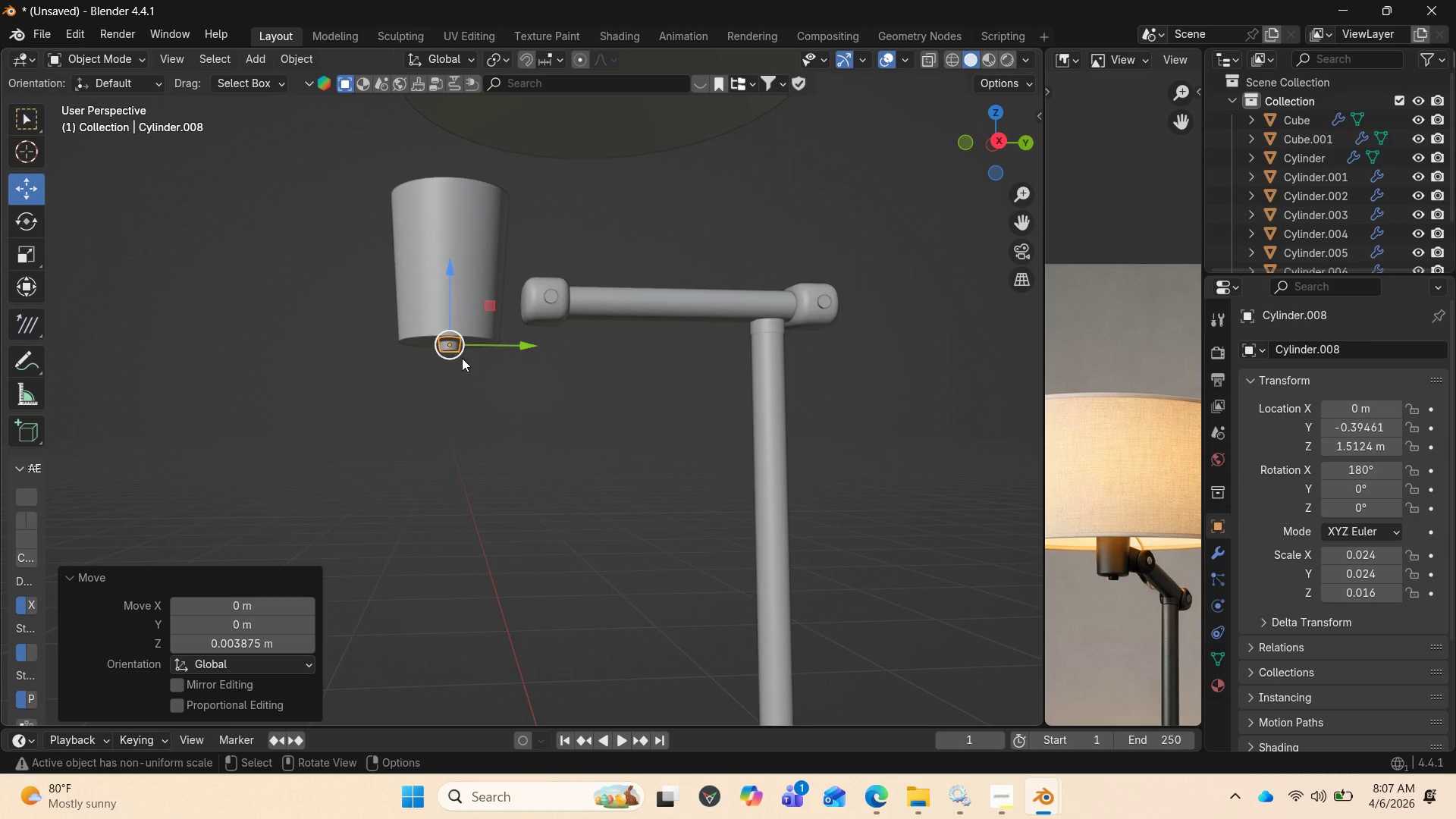 
scroll: coordinate [468, 365], scroll_direction: up, amount: 3.0
 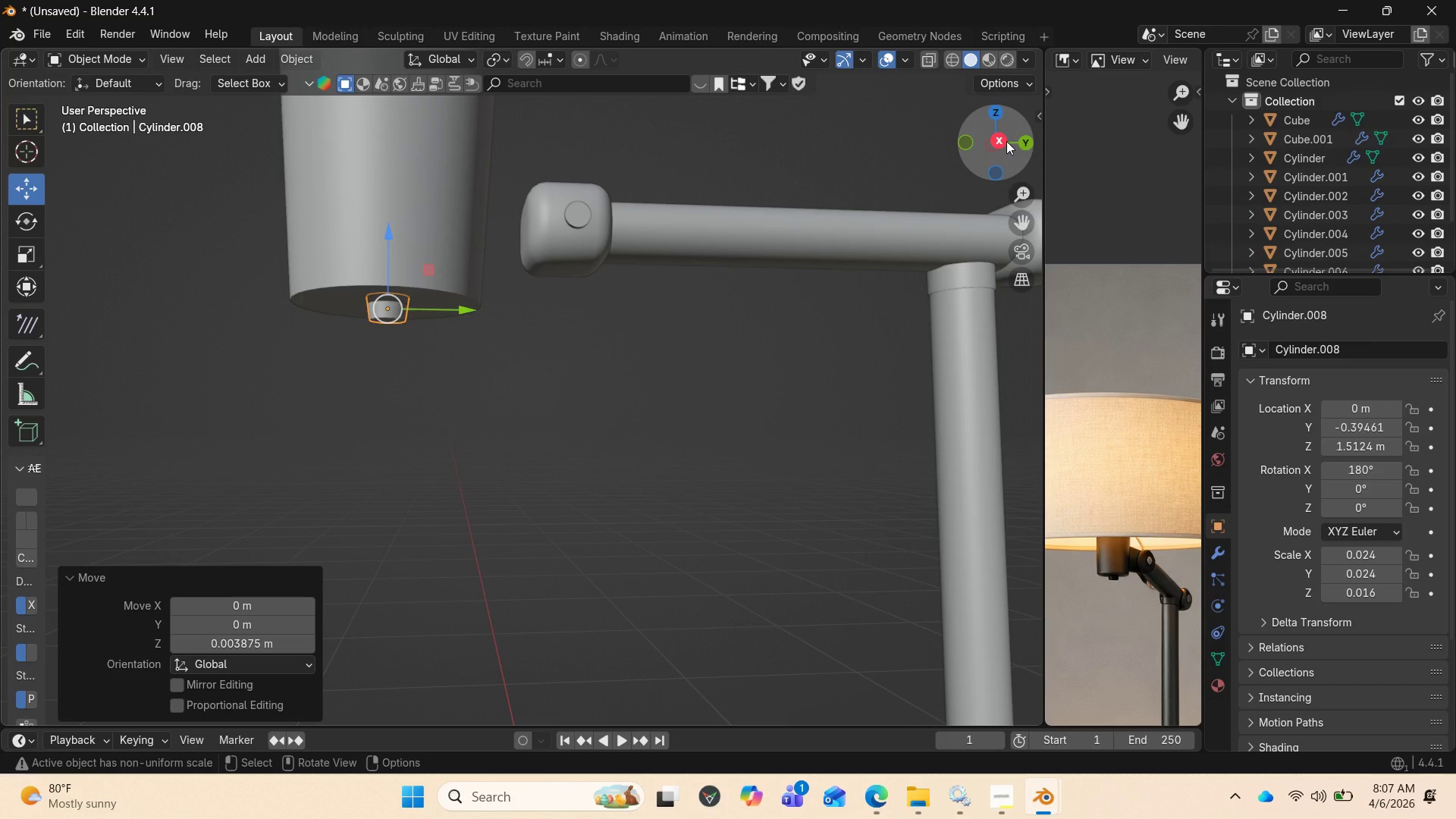 
left_click_drag(start_coordinate=[1006, 141], to_coordinate=[1021, 117])
 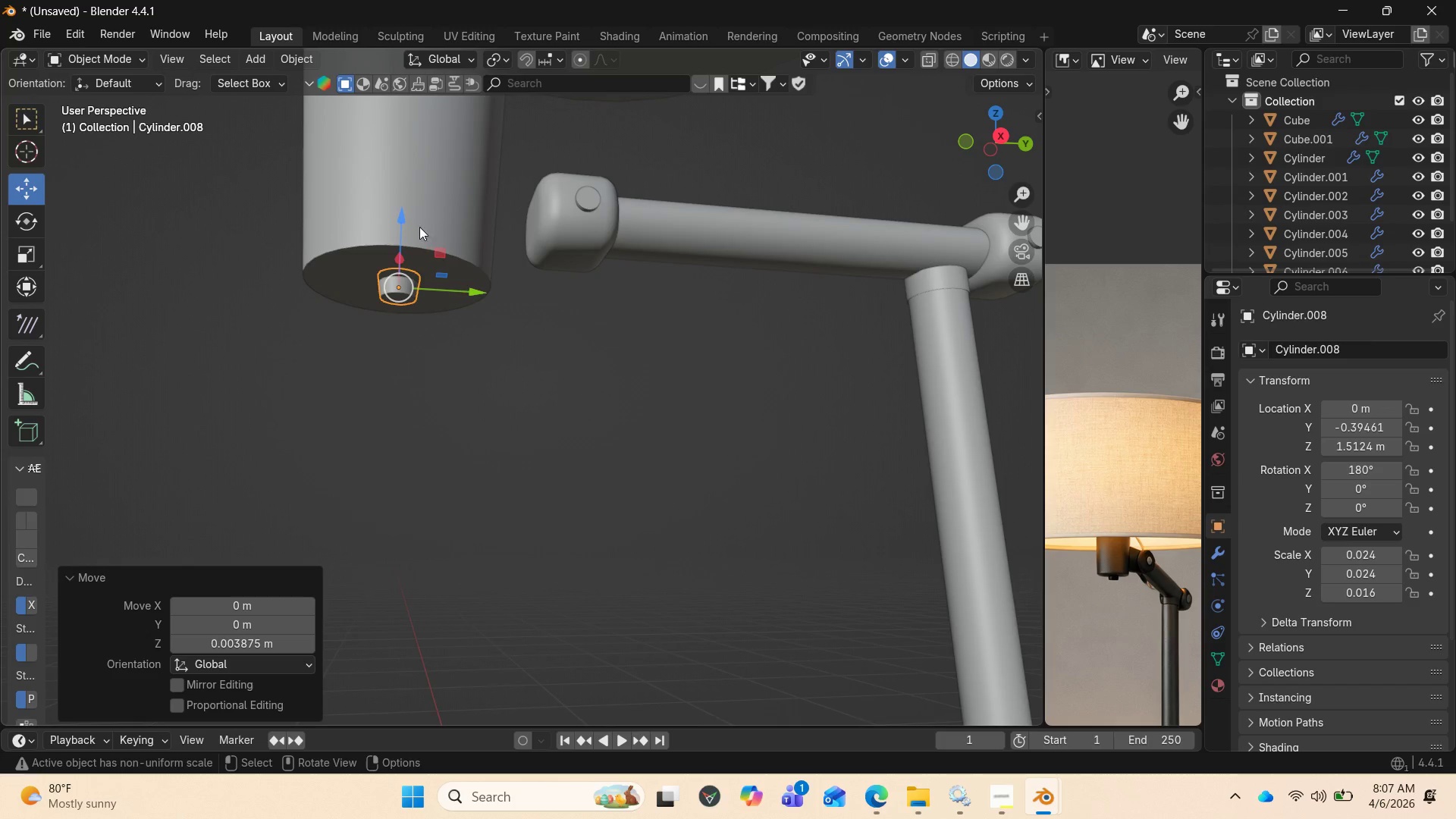 
left_click_drag(start_coordinate=[401, 218], to_coordinate=[400, 211])
 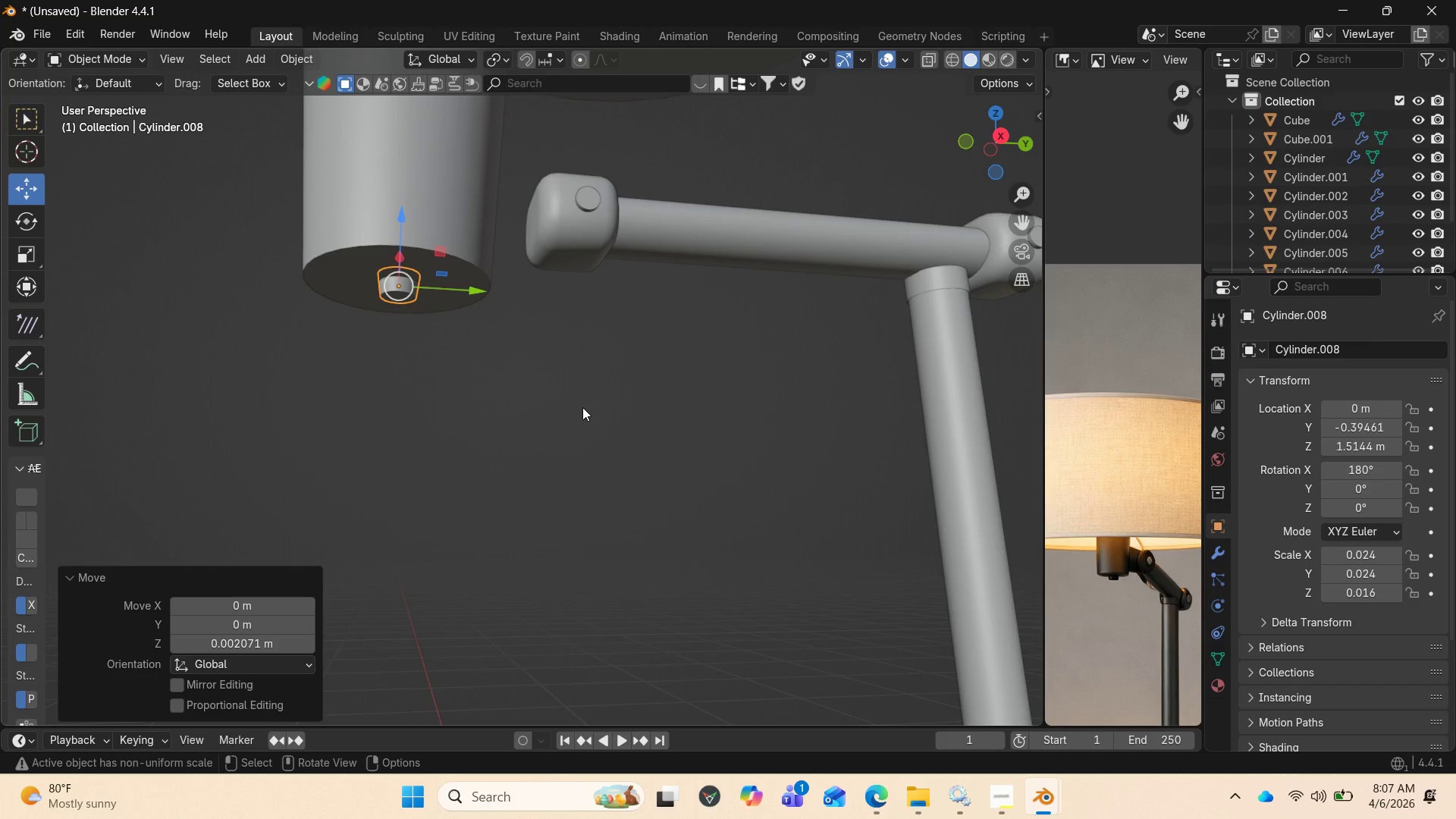 
type(sz)
 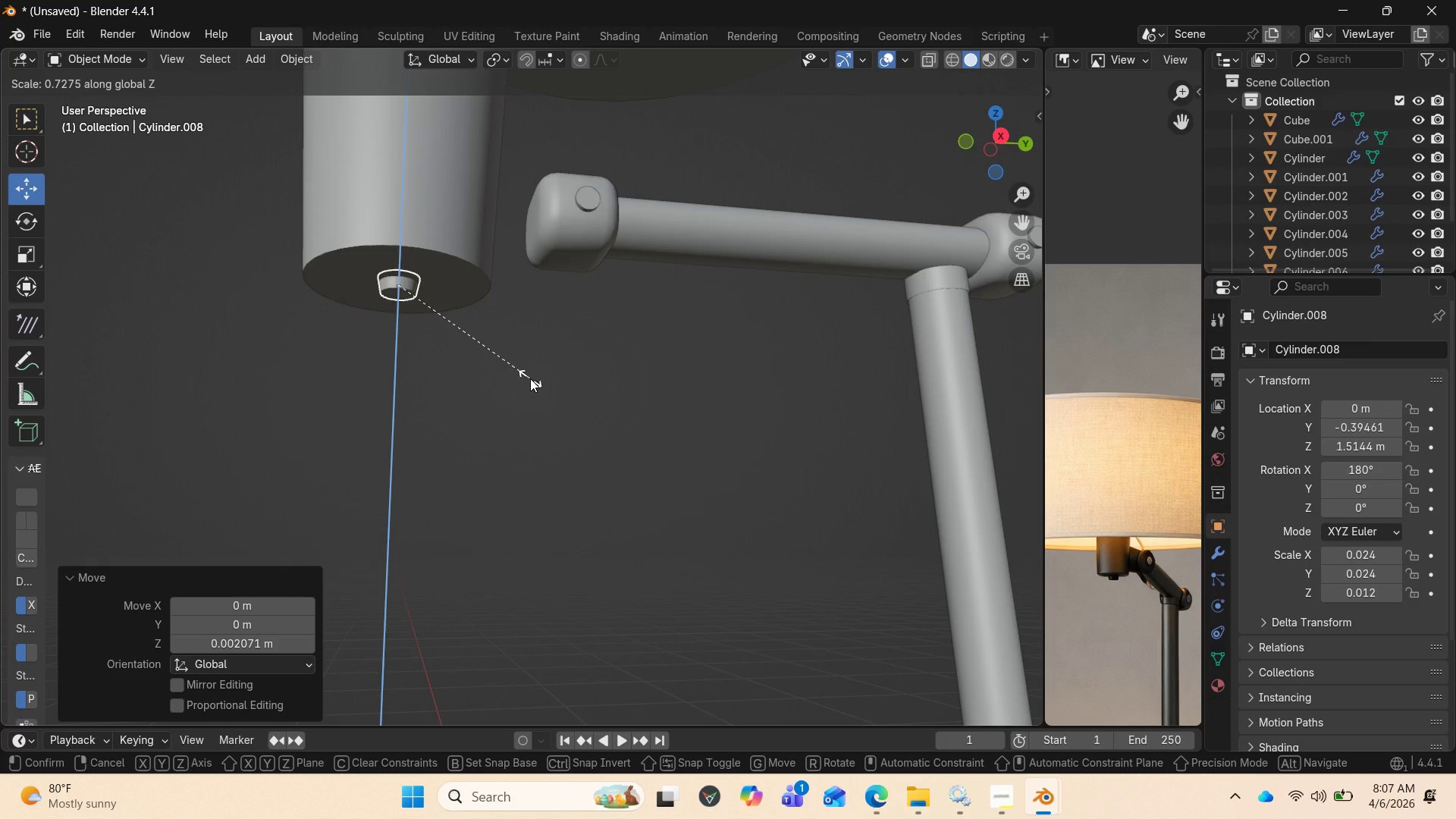 
left_click([528, 377])
 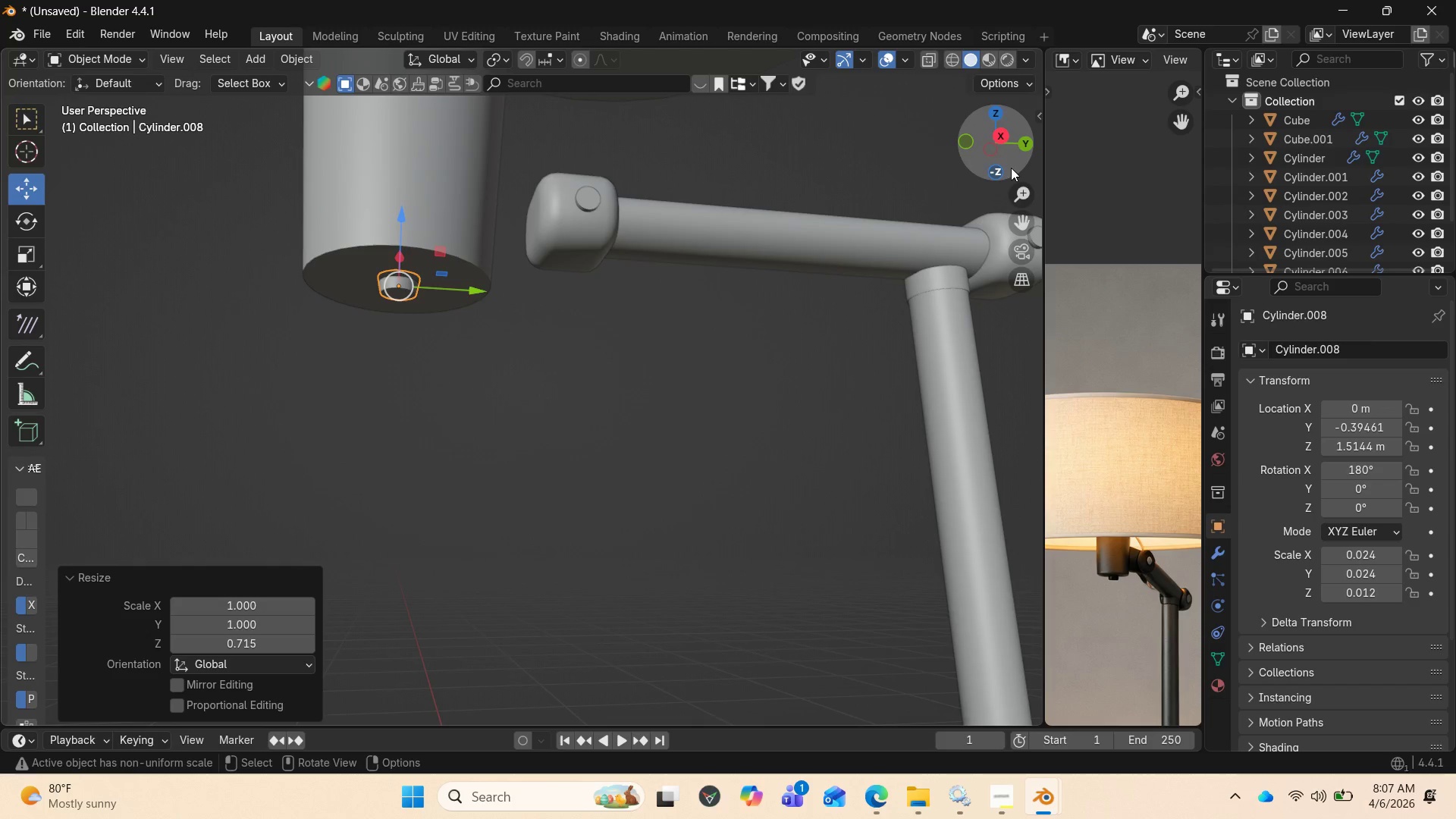 
left_click_drag(start_coordinate=[1011, 161], to_coordinate=[943, 199])
 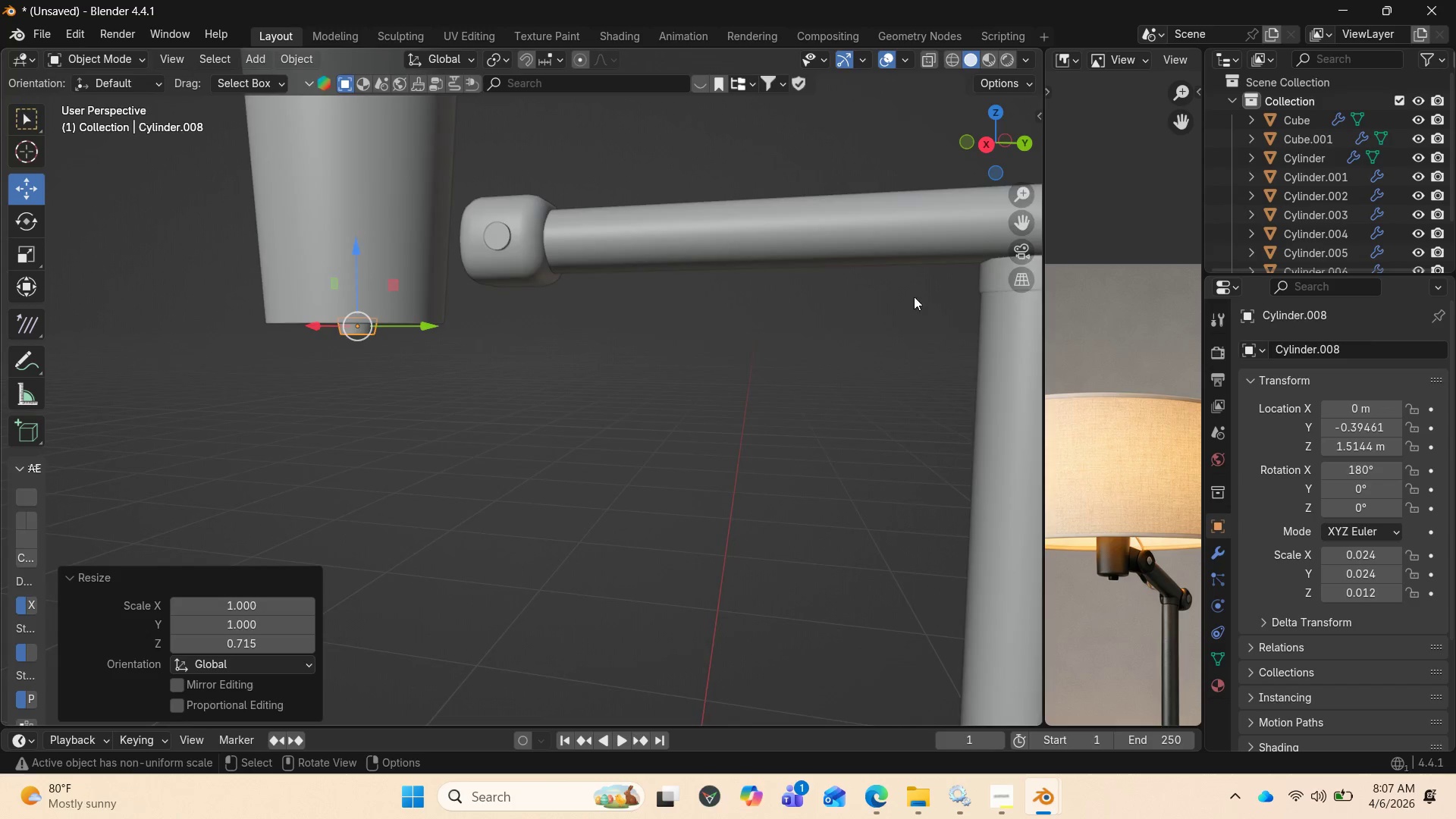 
scroll: coordinate [871, 290], scroll_direction: down, amount: 5.0
 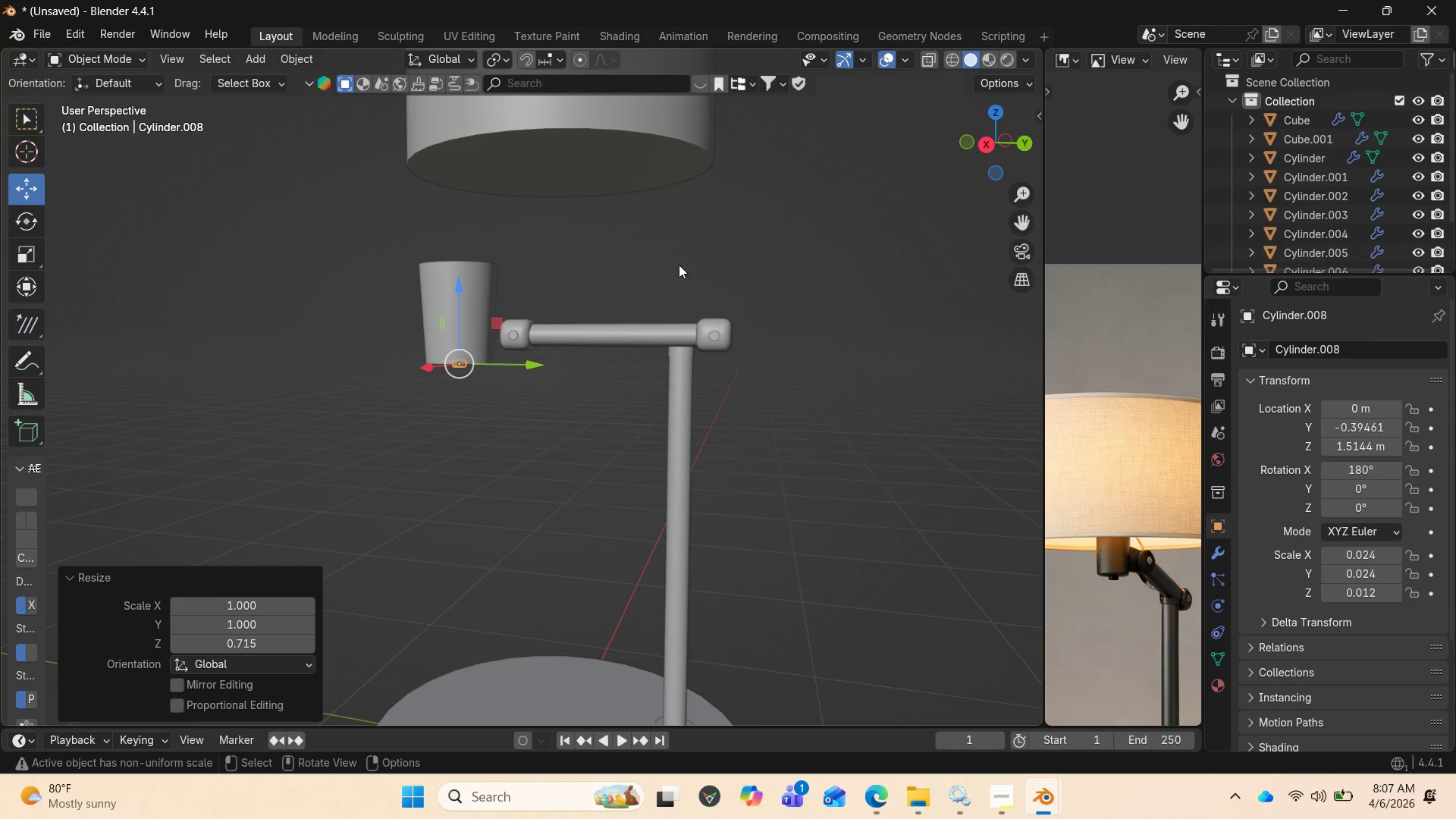 
left_click([463, 290])
 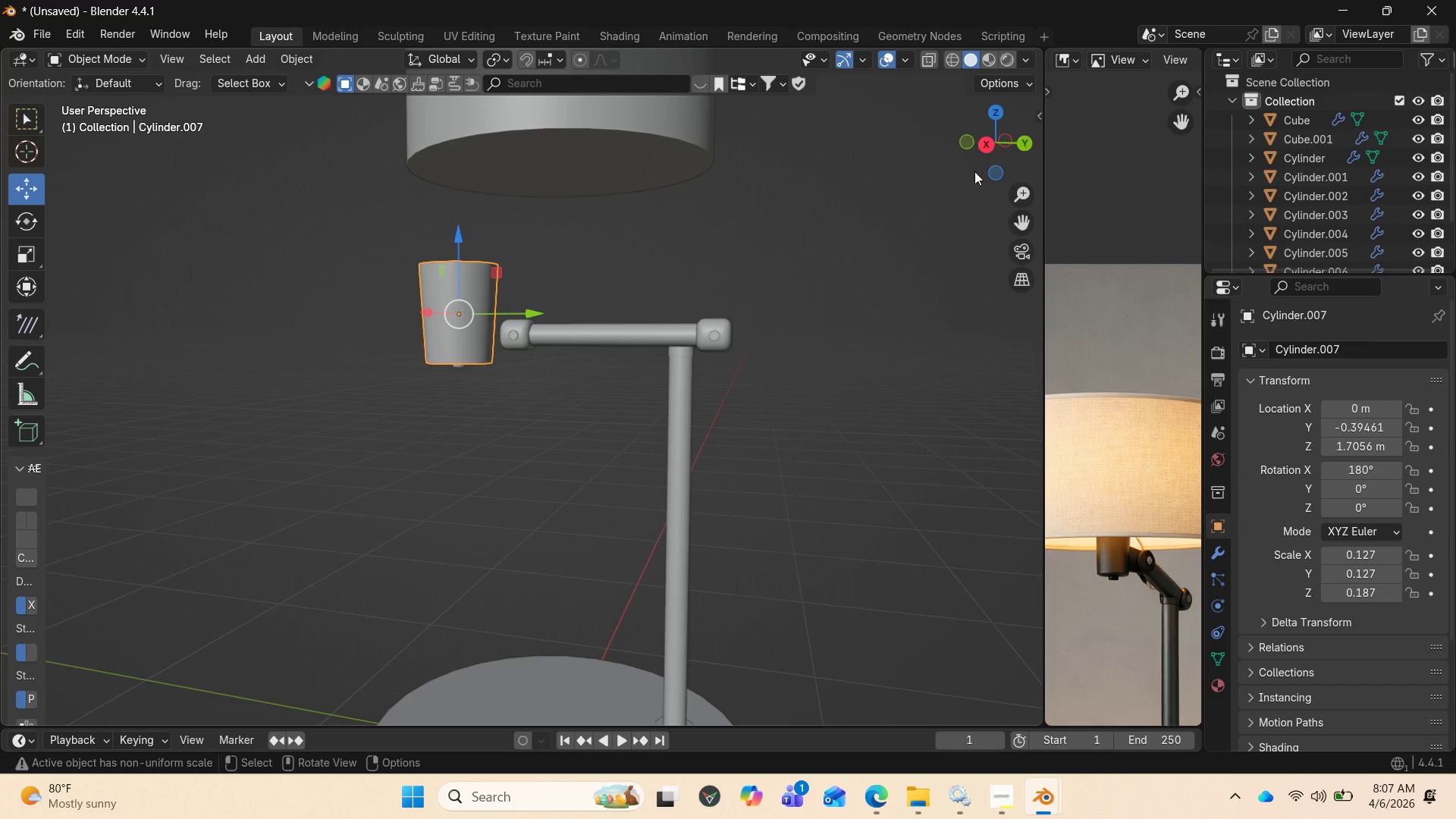 
left_click_drag(start_coordinate=[988, 148], to_coordinate=[945, 131])
 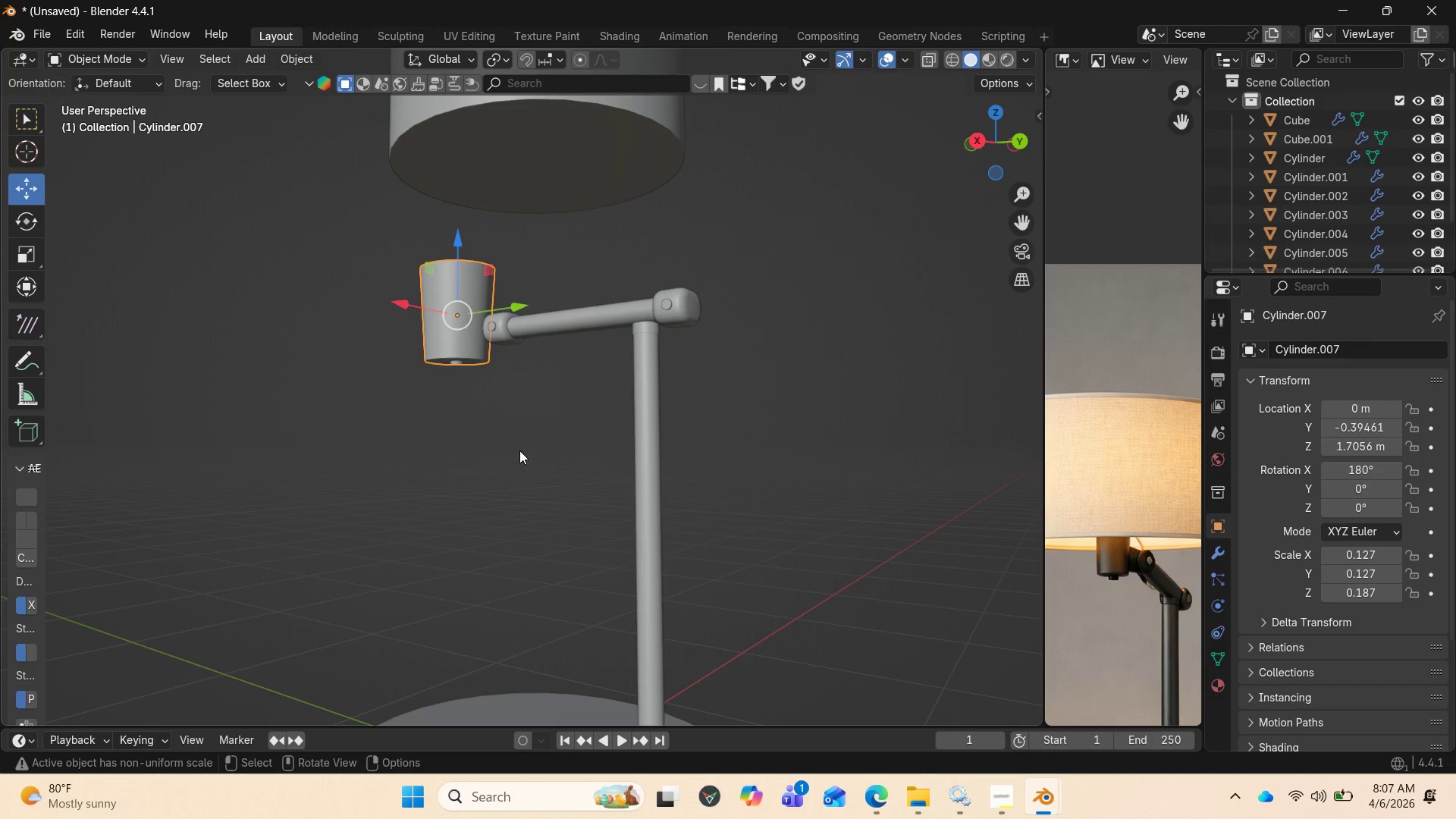 
left_click([510, 471])
 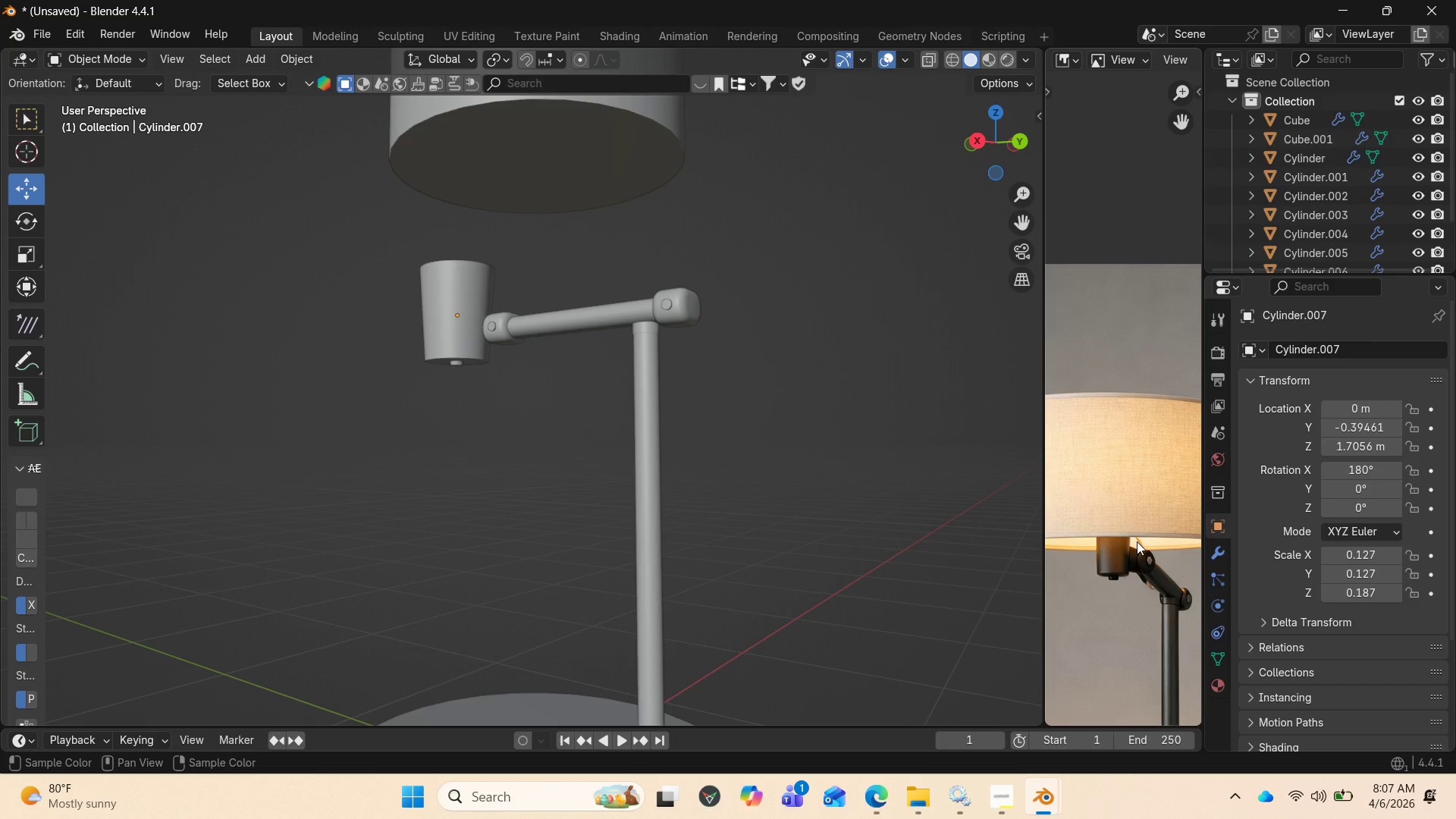 
scroll: coordinate [1138, 541], scroll_direction: down, amount: 3.0
 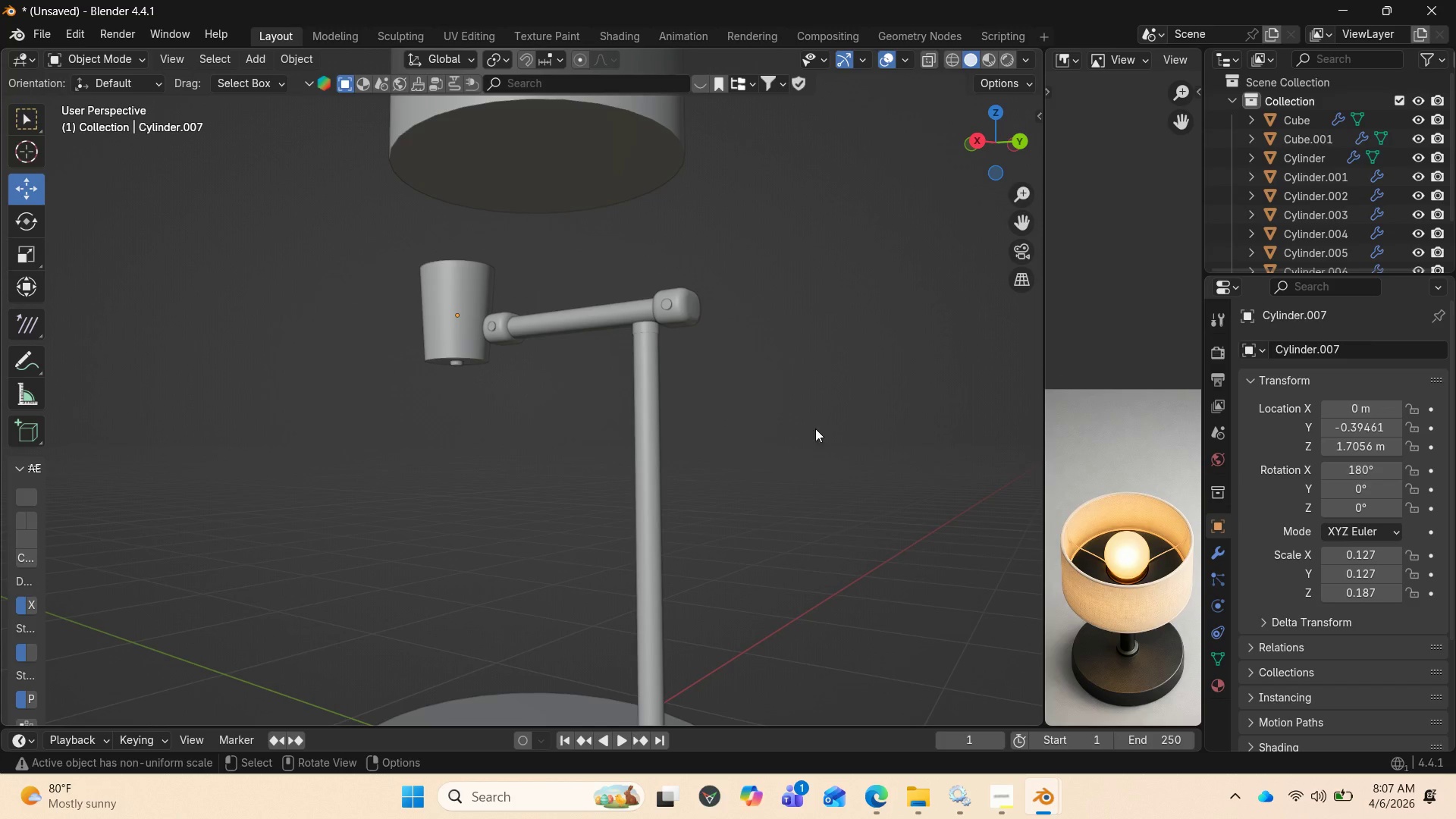 
left_click_drag(start_coordinate=[473, 281], to_coordinate=[465, 282])
 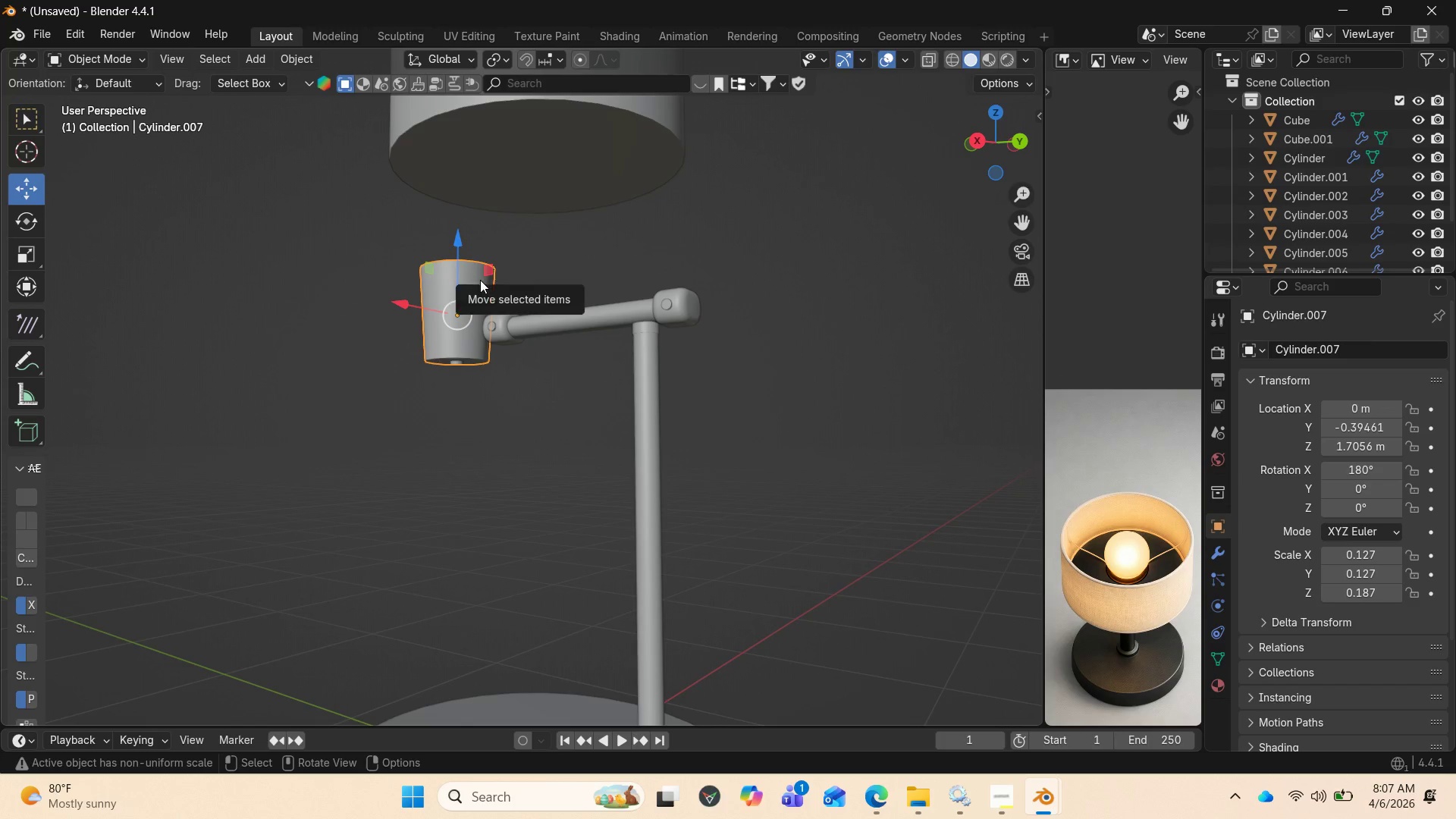 
key(Tab)
 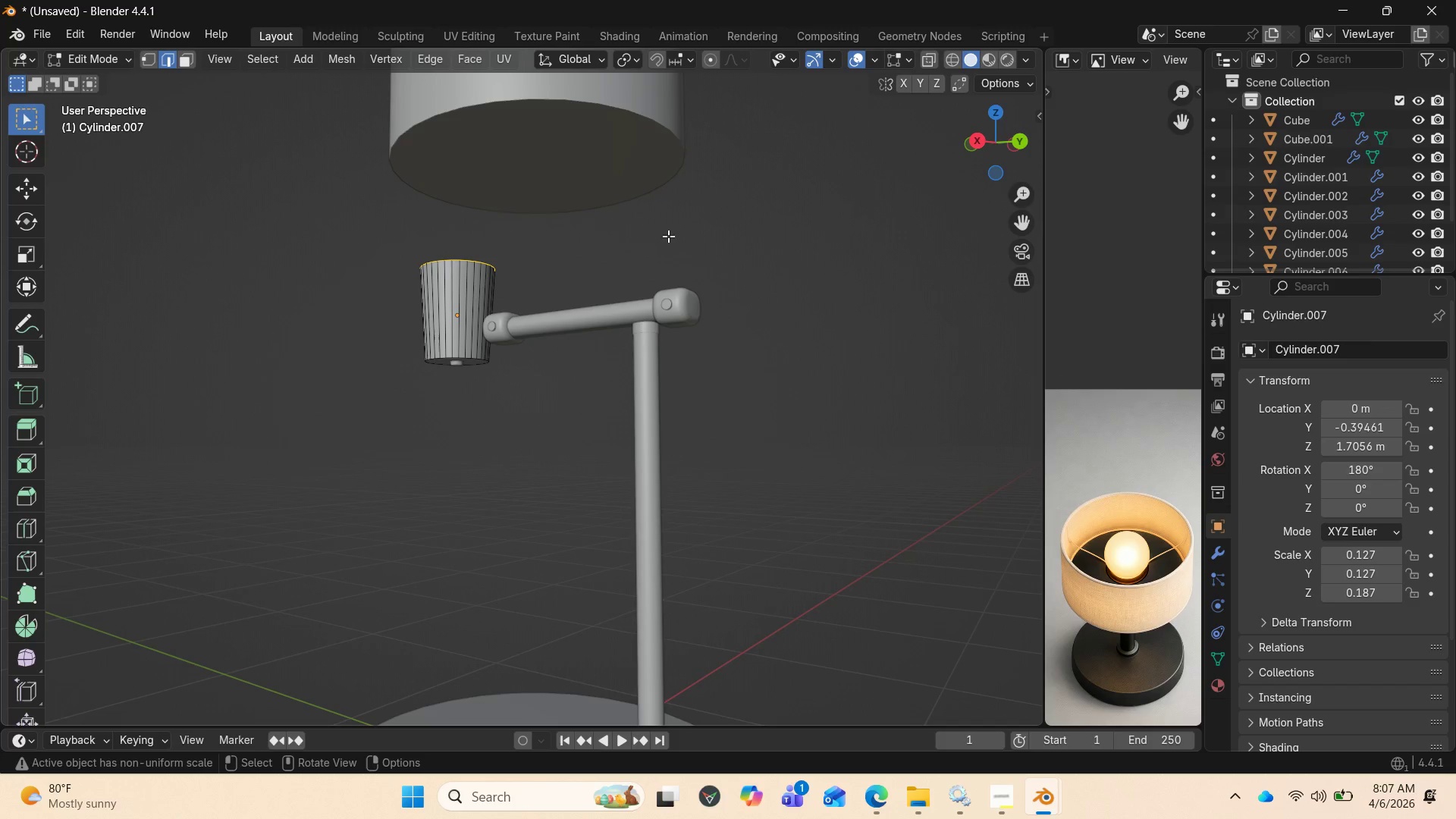 
wait(8.28)
 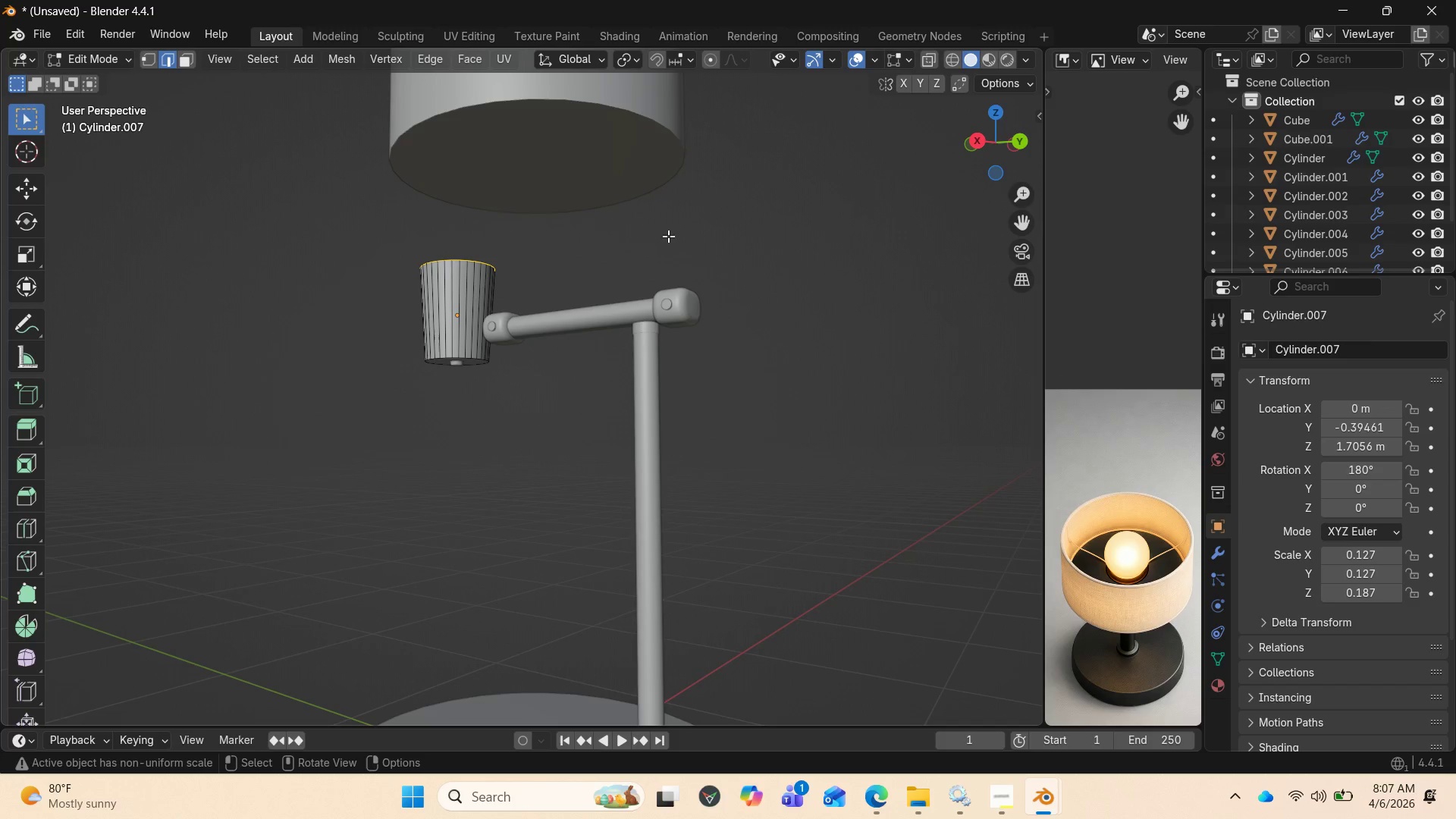 
key(E)
 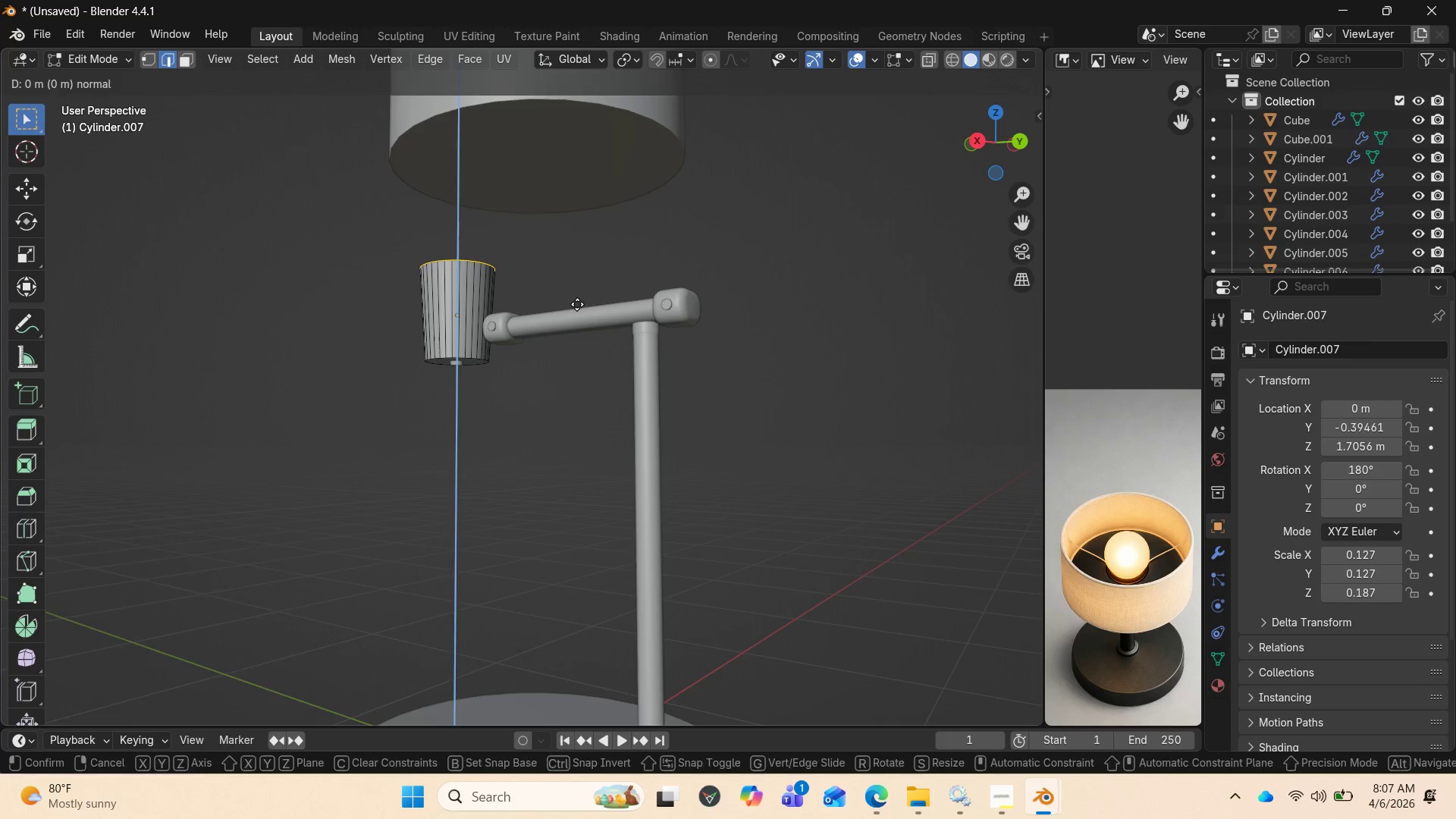 
left_click([577, 304])
 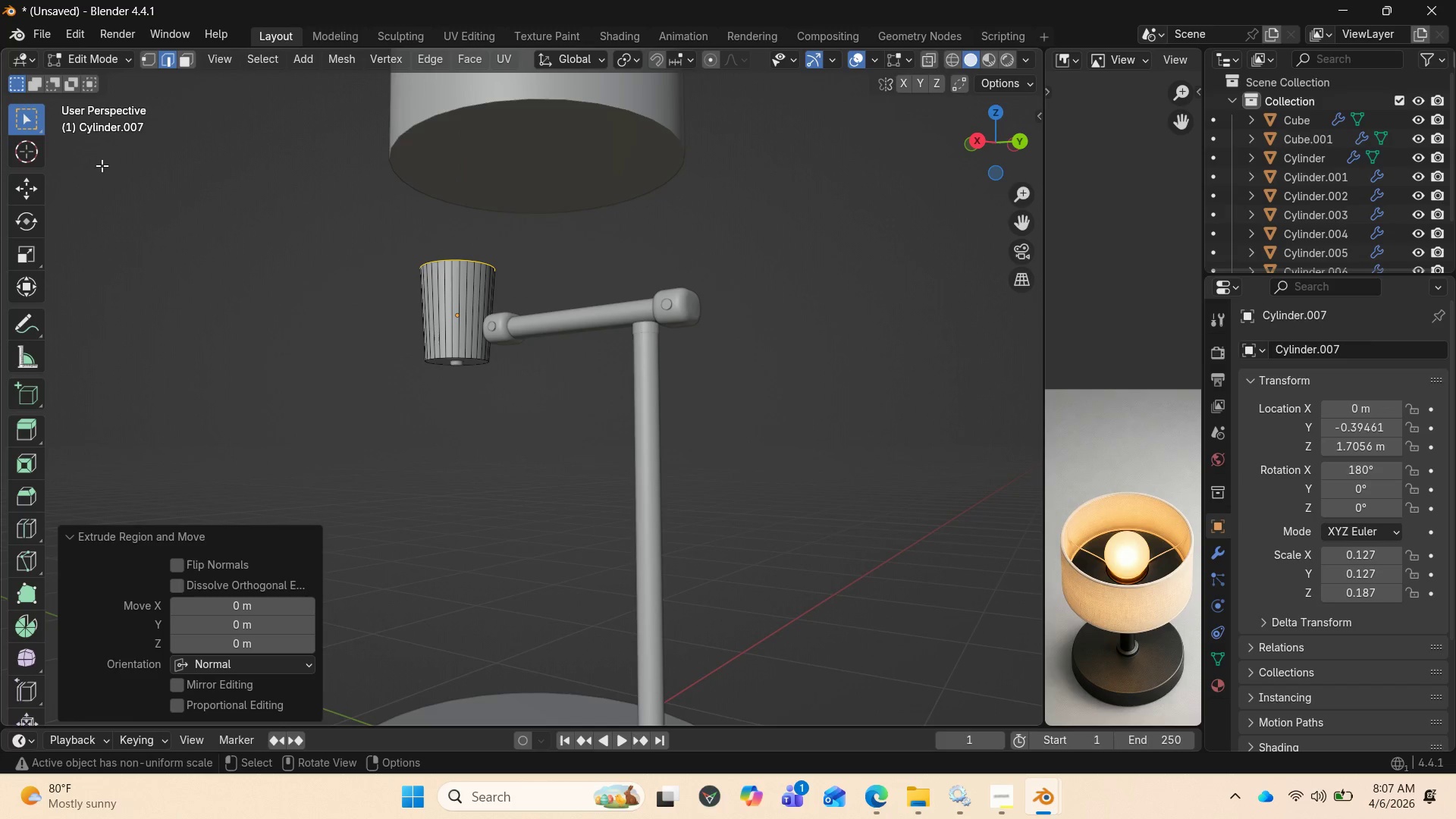 
left_click([32, 190])
 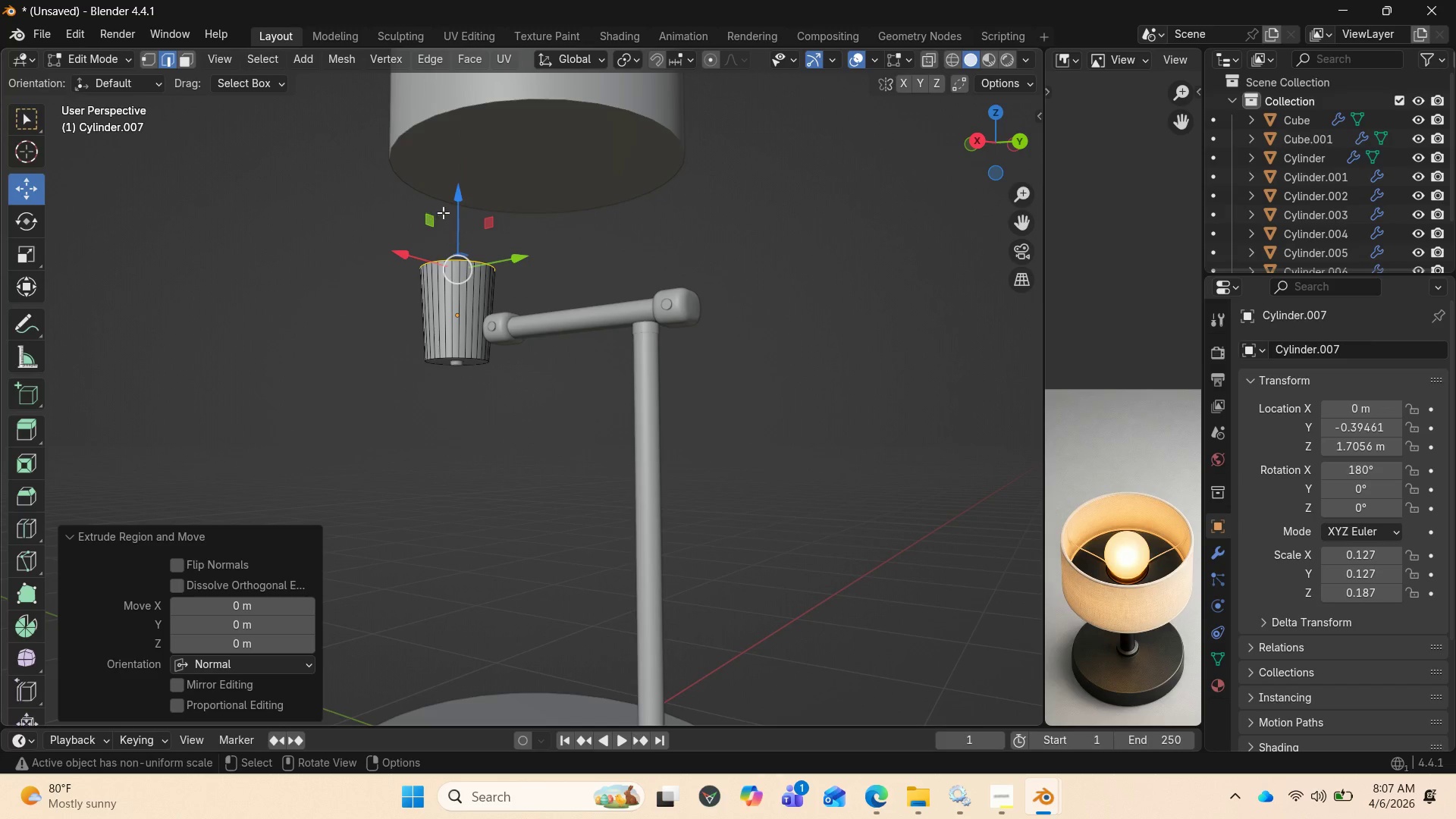 
left_click_drag(start_coordinate=[448, 208], to_coordinate=[471, 187])
 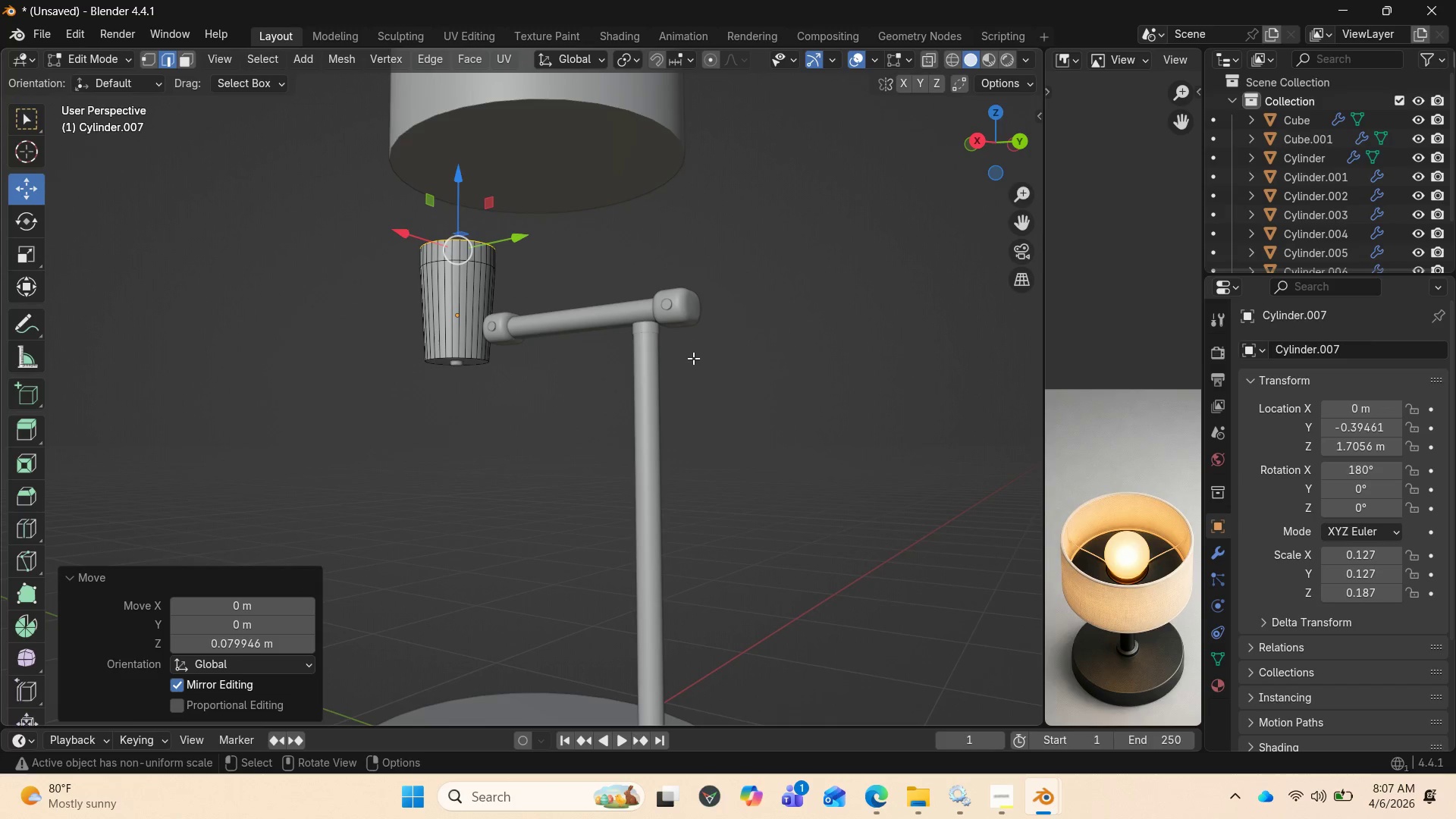 
key(S)
 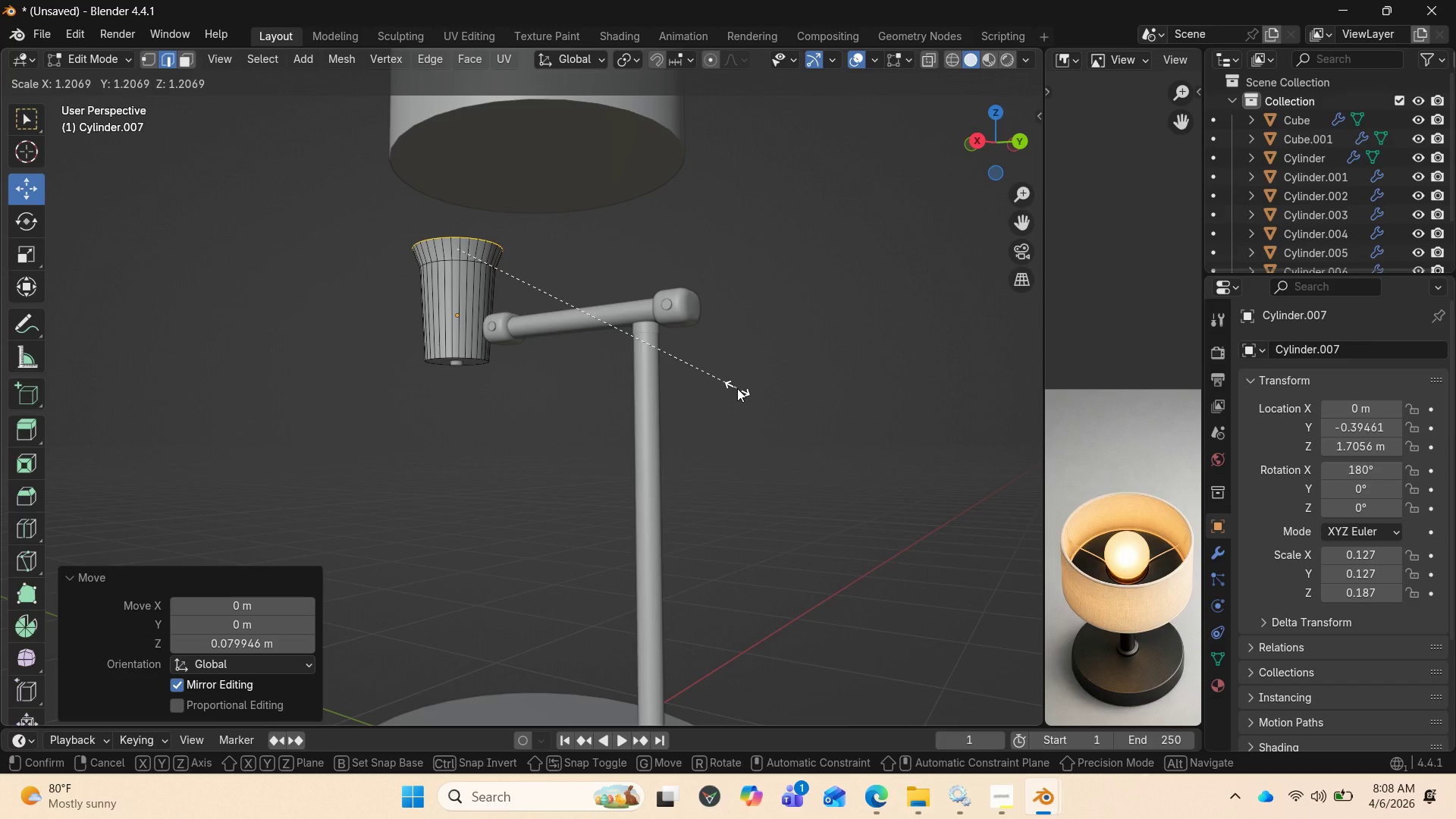 
wait(5.3)
 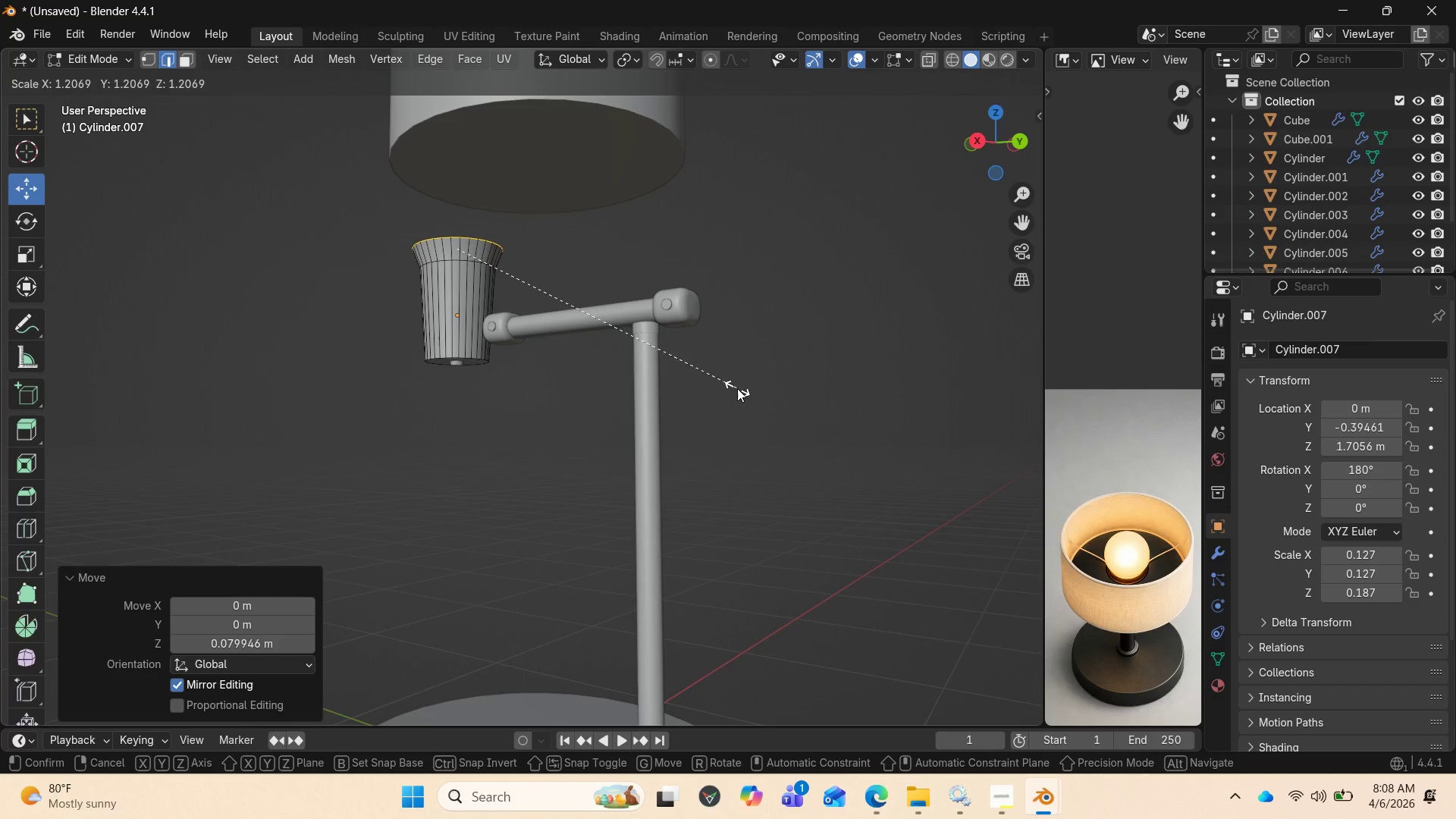 
left_click([737, 388])
 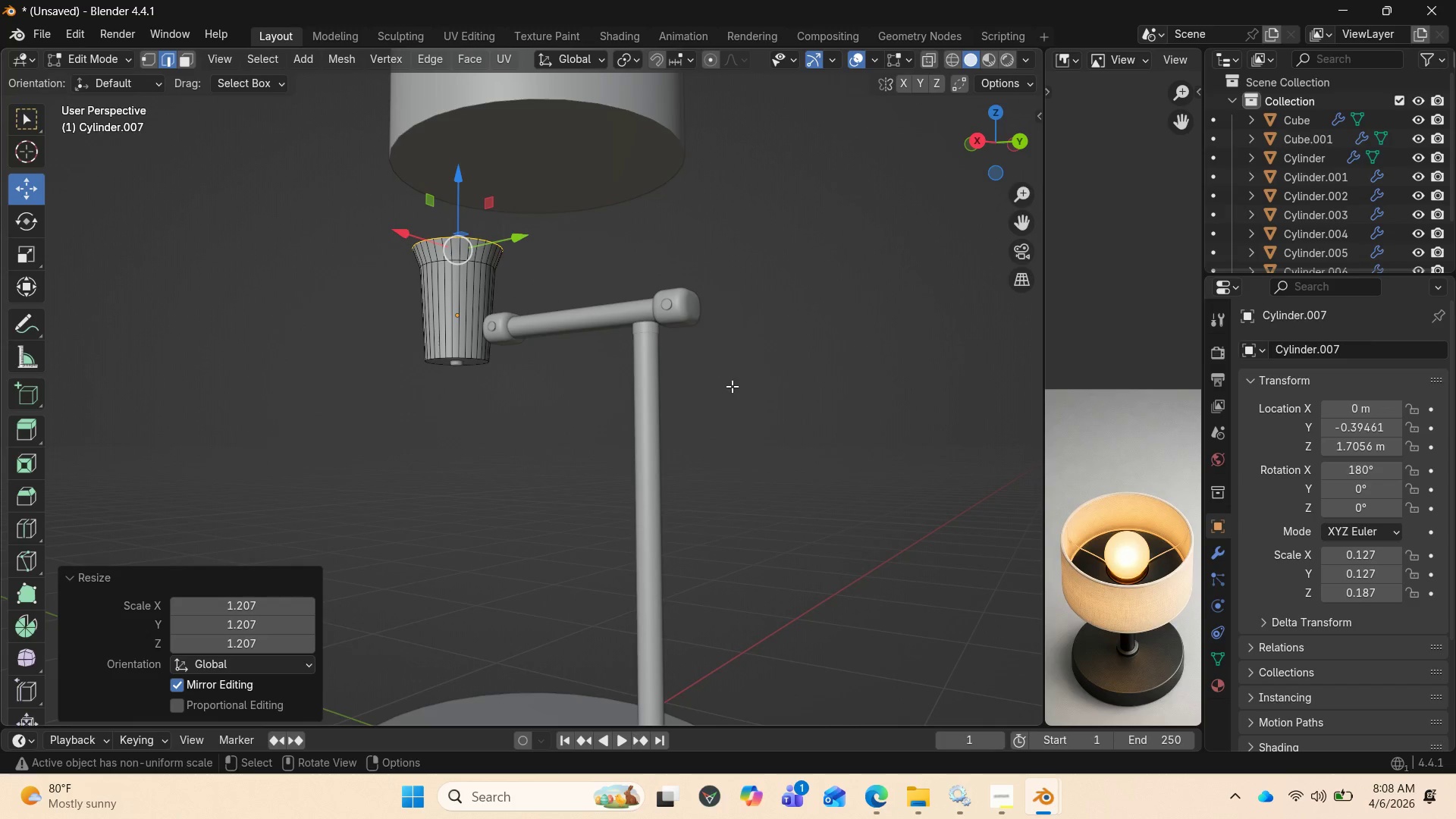 
key(Control+Z)
 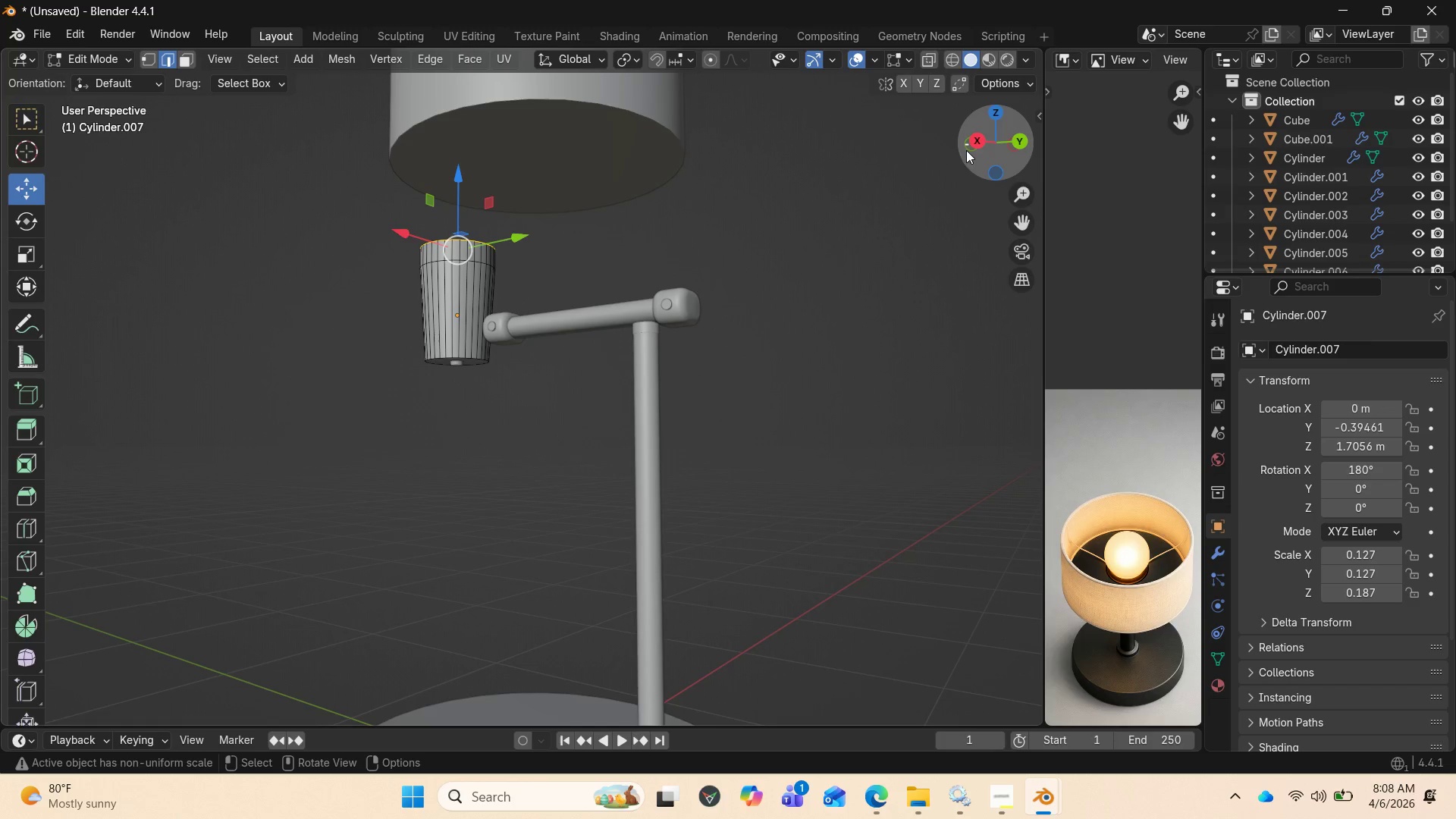 
left_click_drag(start_coordinate=[977, 143], to_coordinate=[1033, 232])
 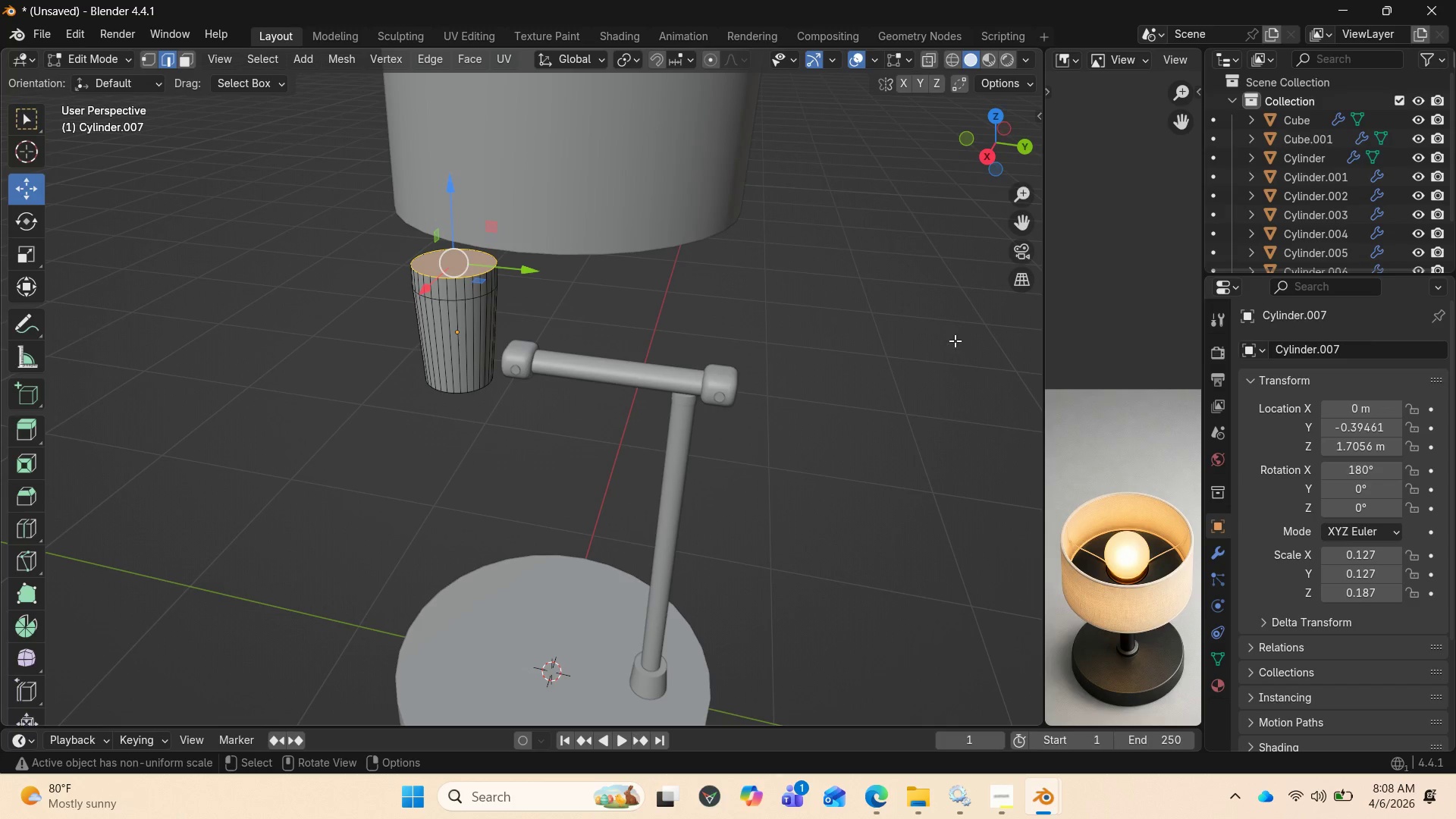 
wait(5.84)
 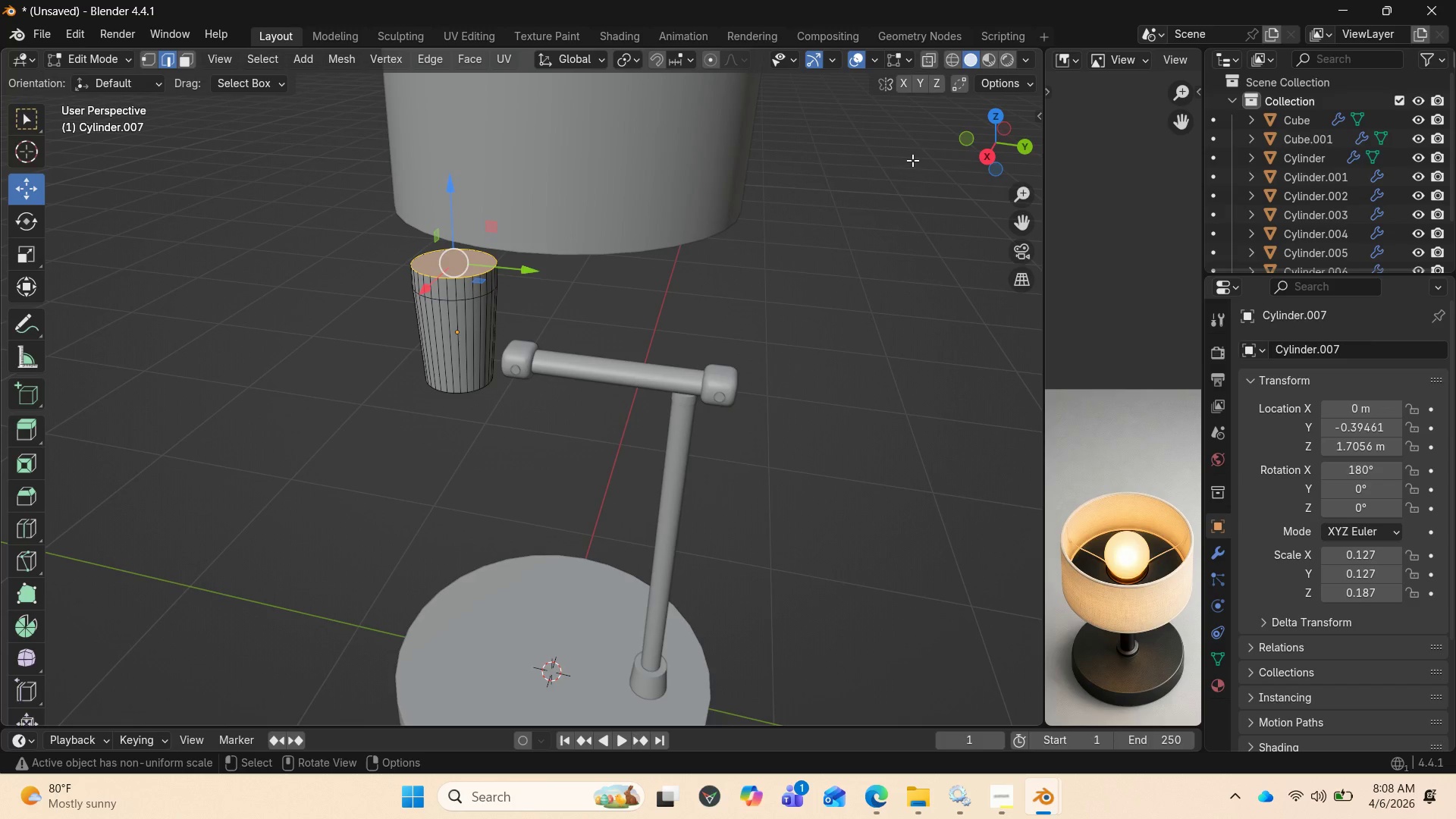 
hold_key(key=AltLeft, duration=3.31)
left_click([467, 295])
 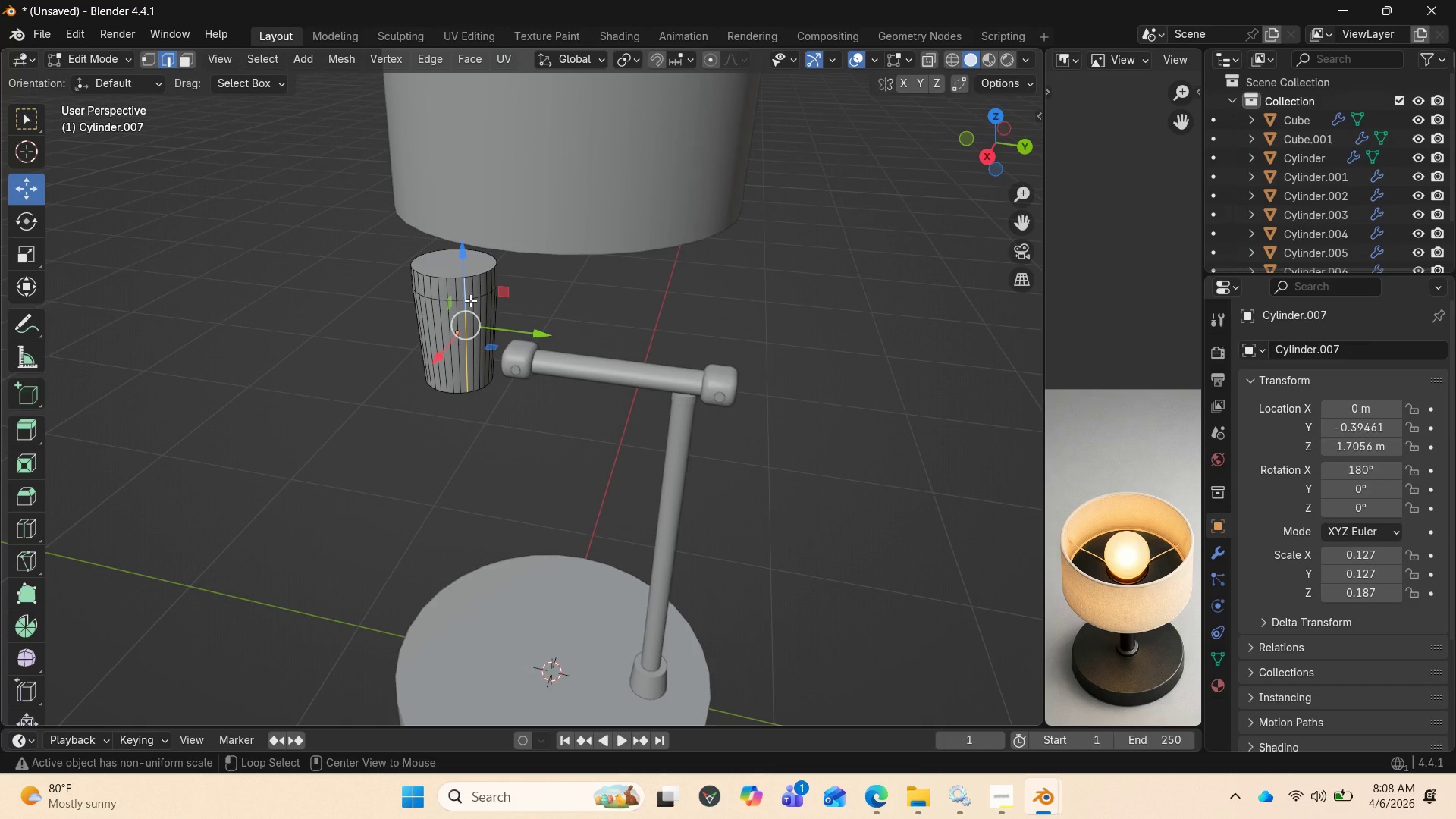 
left_click([470, 300])
 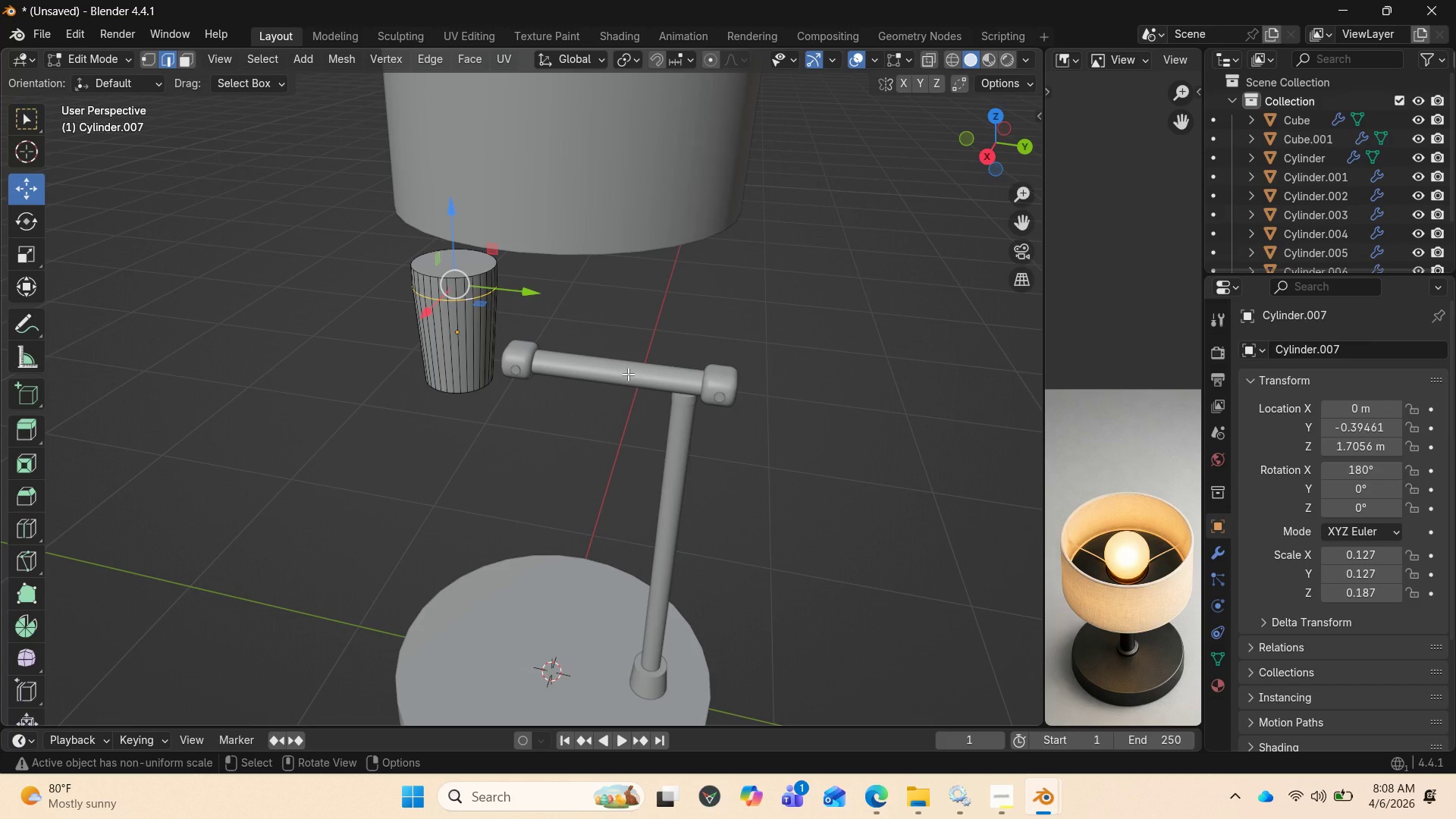 
key(S)
 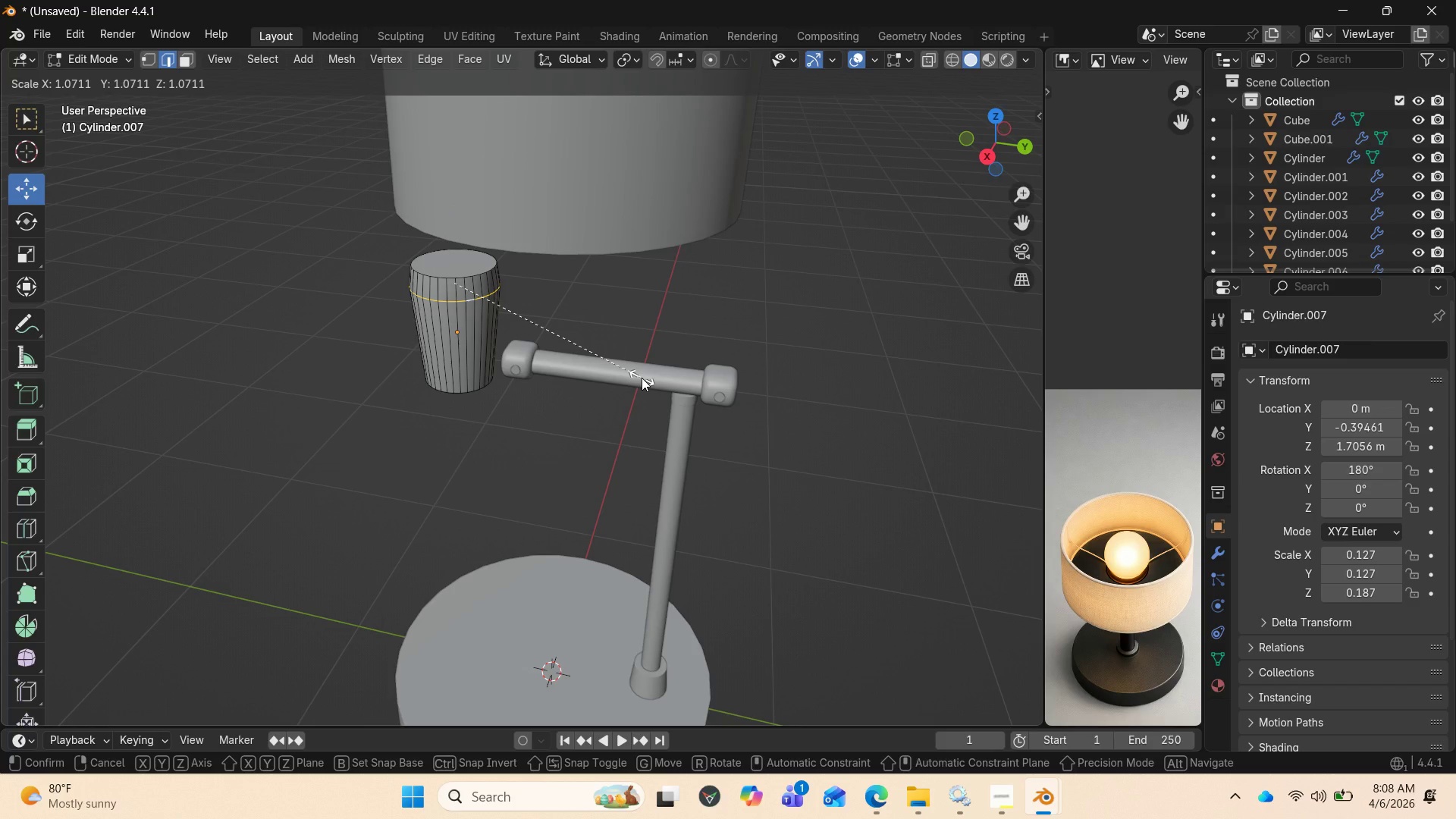 
left_click([642, 378])
 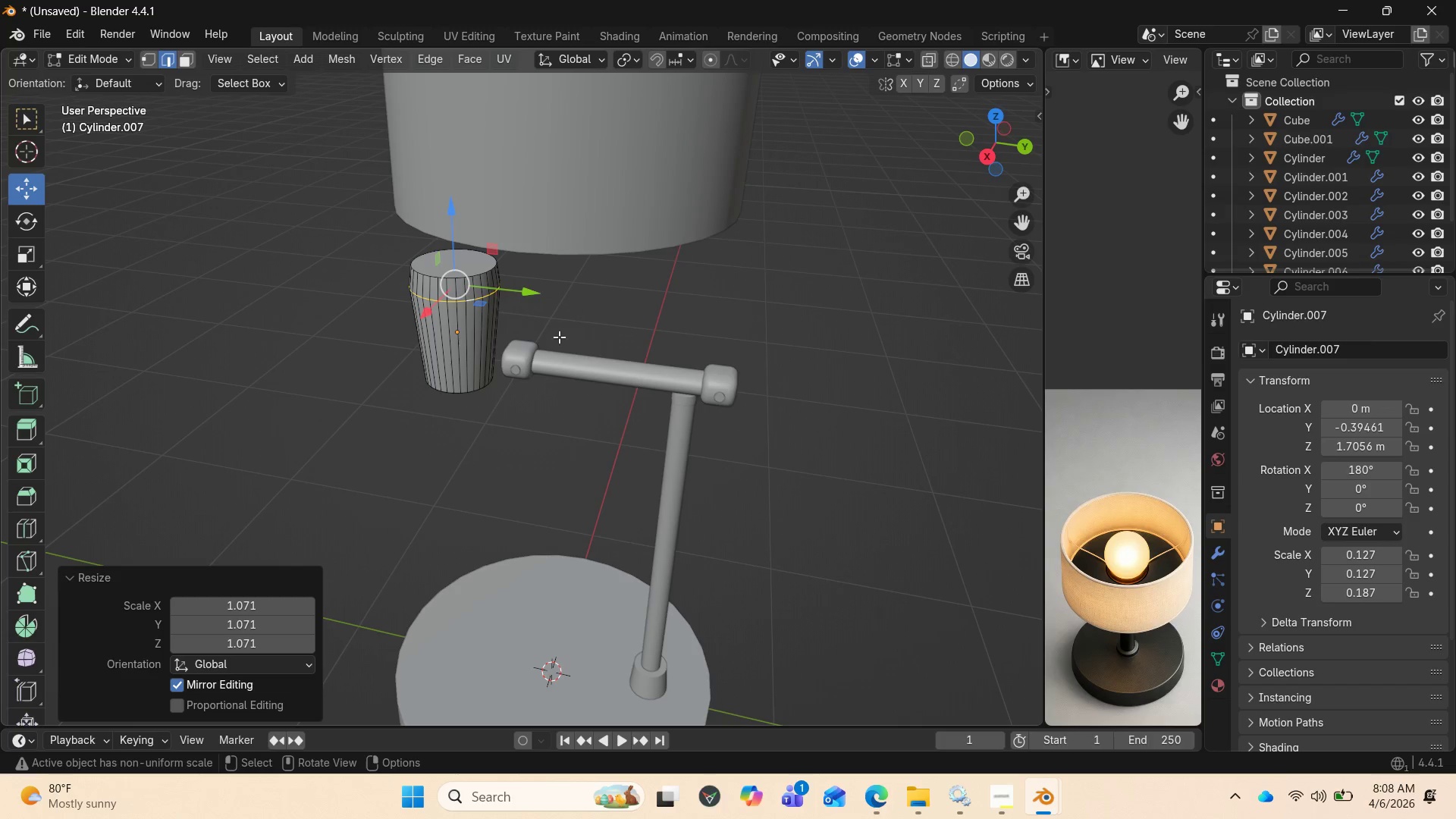 
hold_key(key=AltLeft, duration=2.28)
left_click([469, 277])
 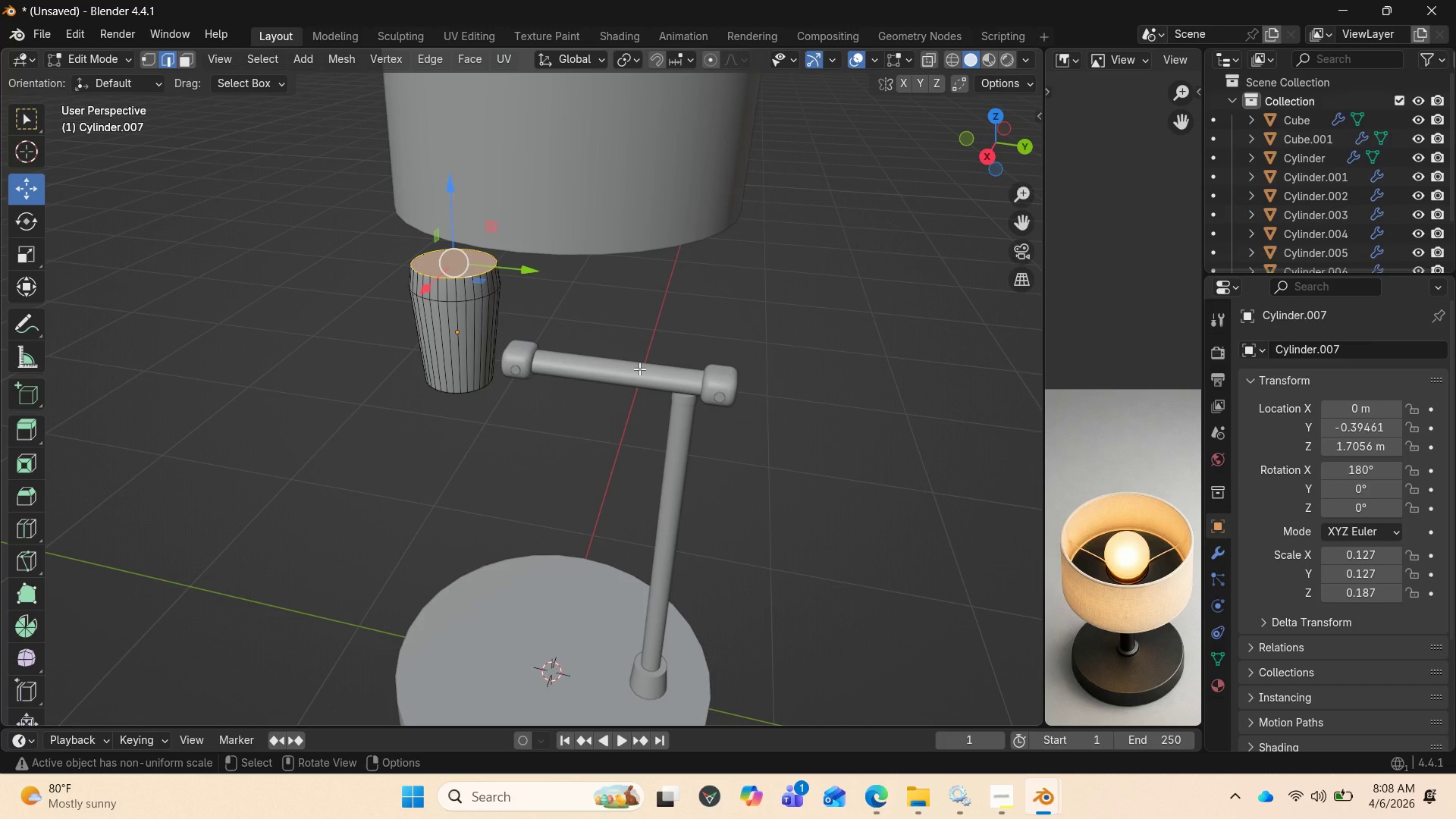 
key(S)
 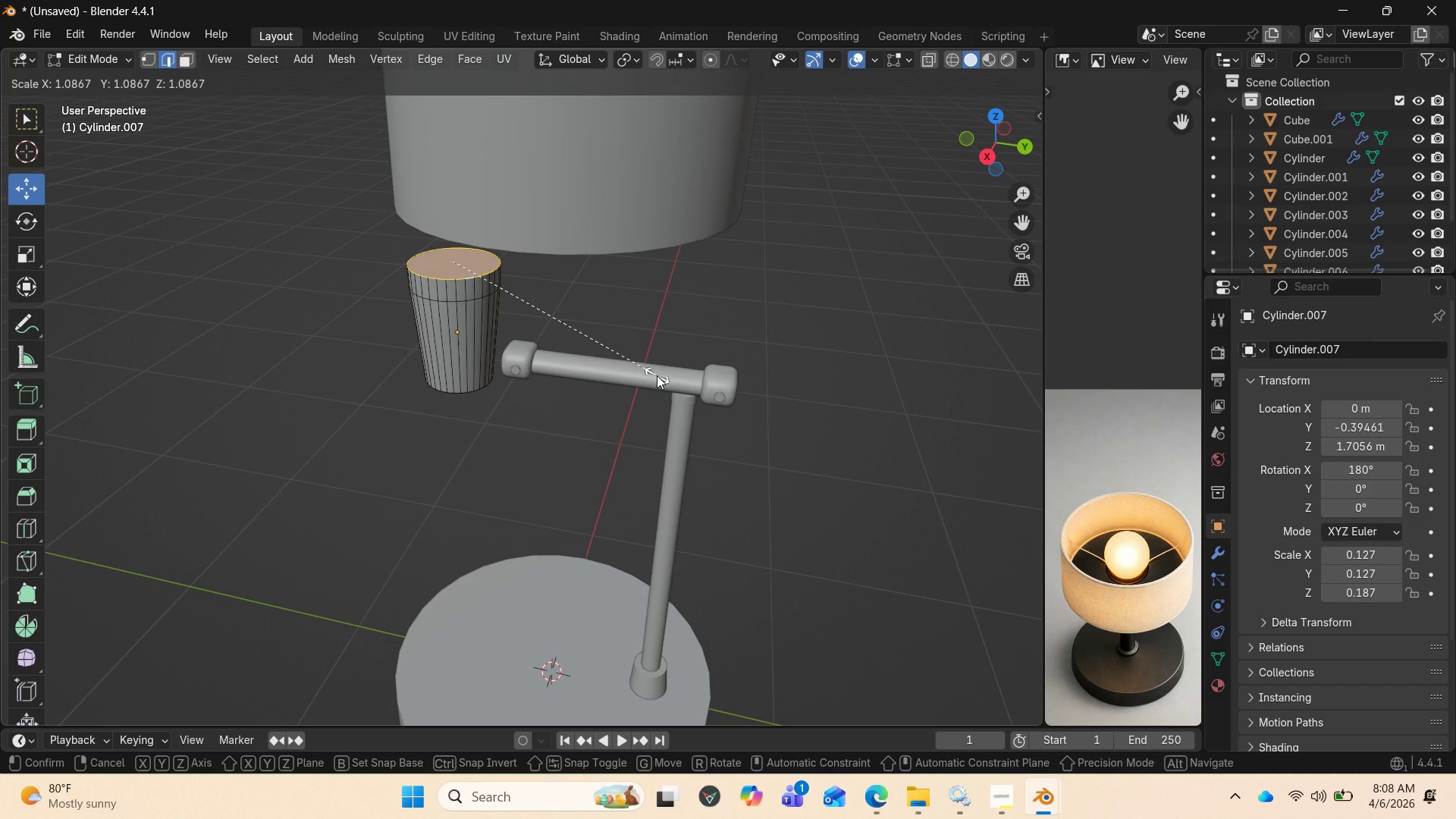 
wait(8.72)
 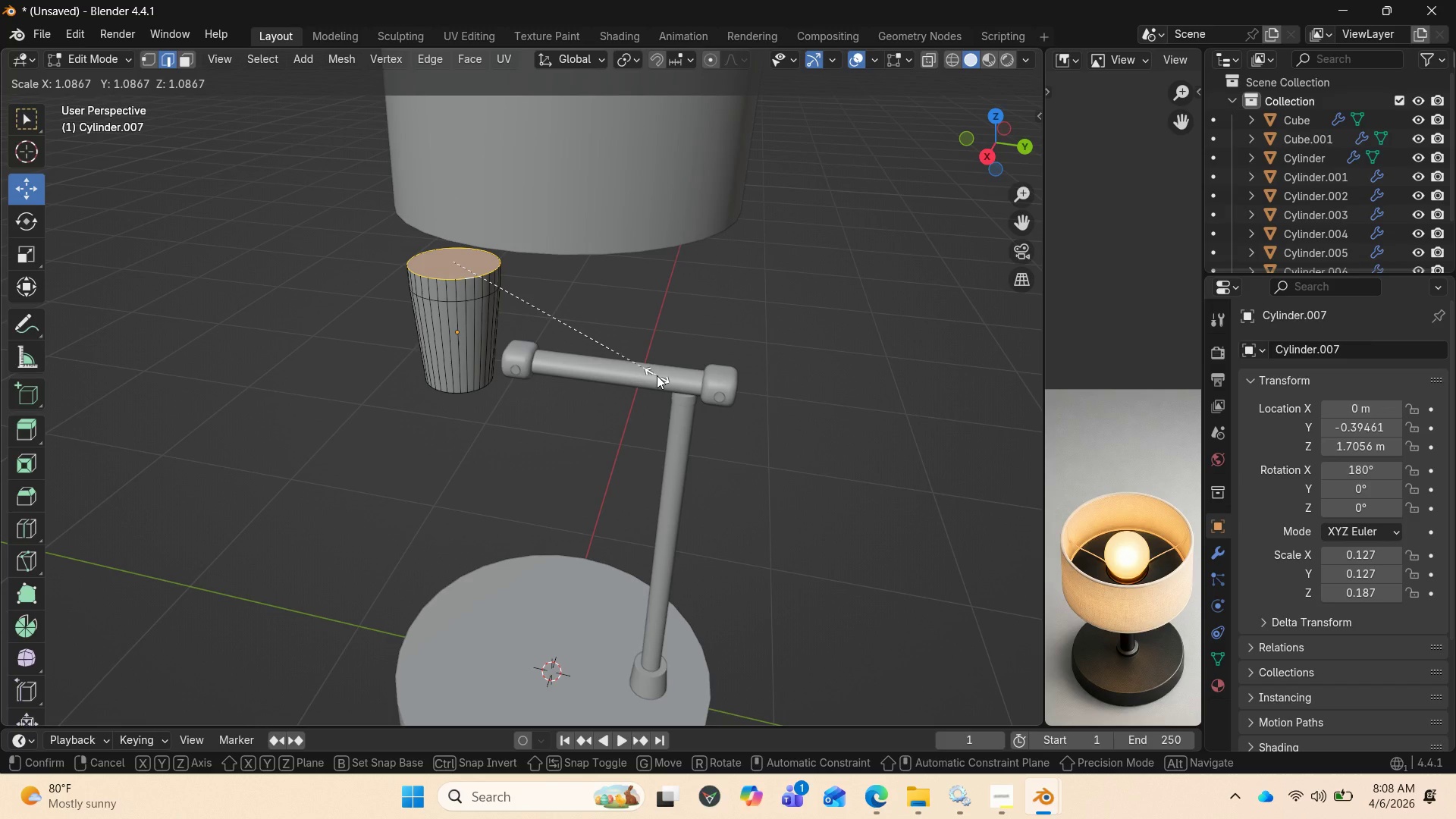 
left_click([659, 379])
 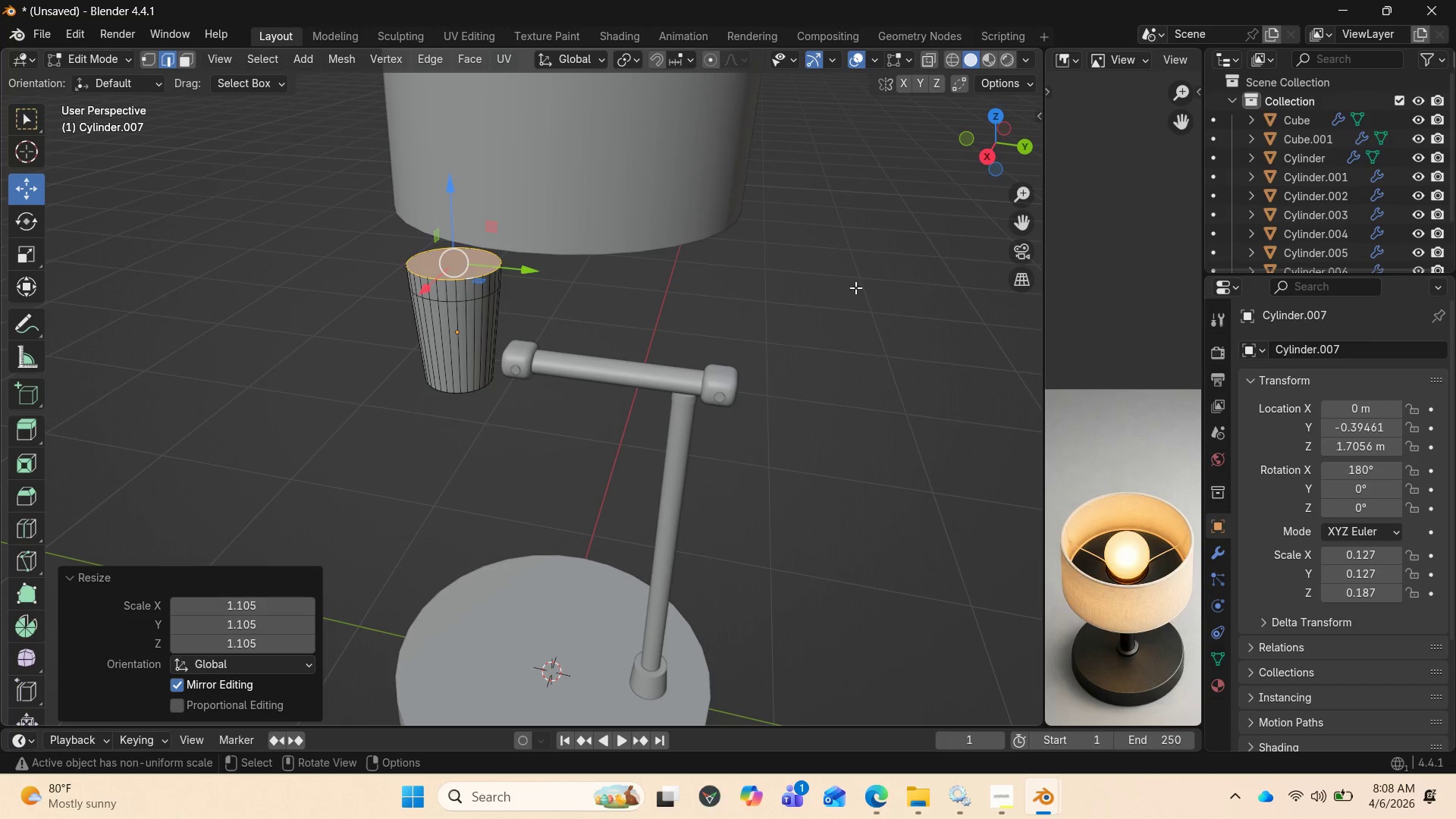 
left_click_drag(start_coordinate=[974, 159], to_coordinate=[972, 83])
 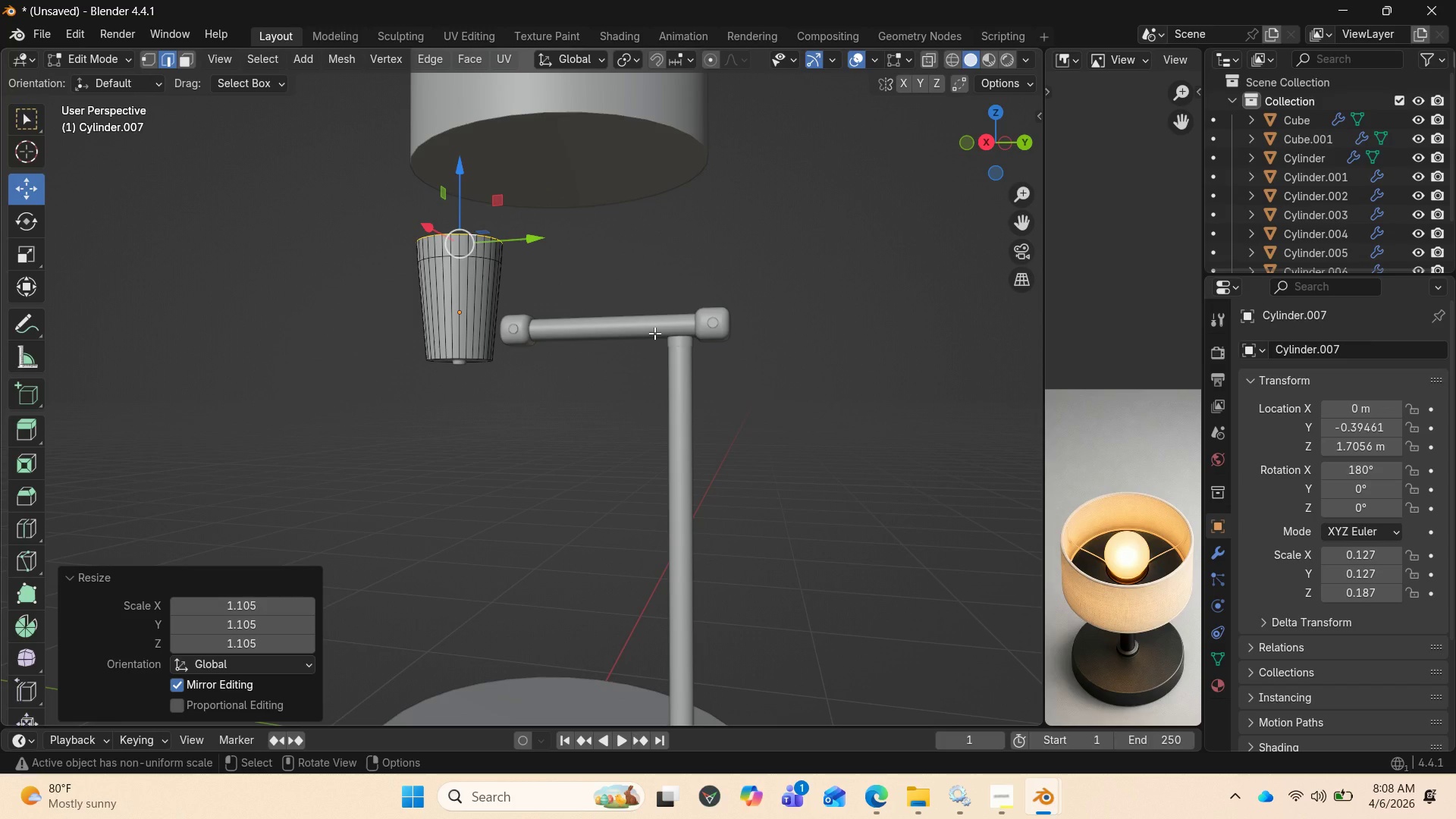 
key(Control+Z)
 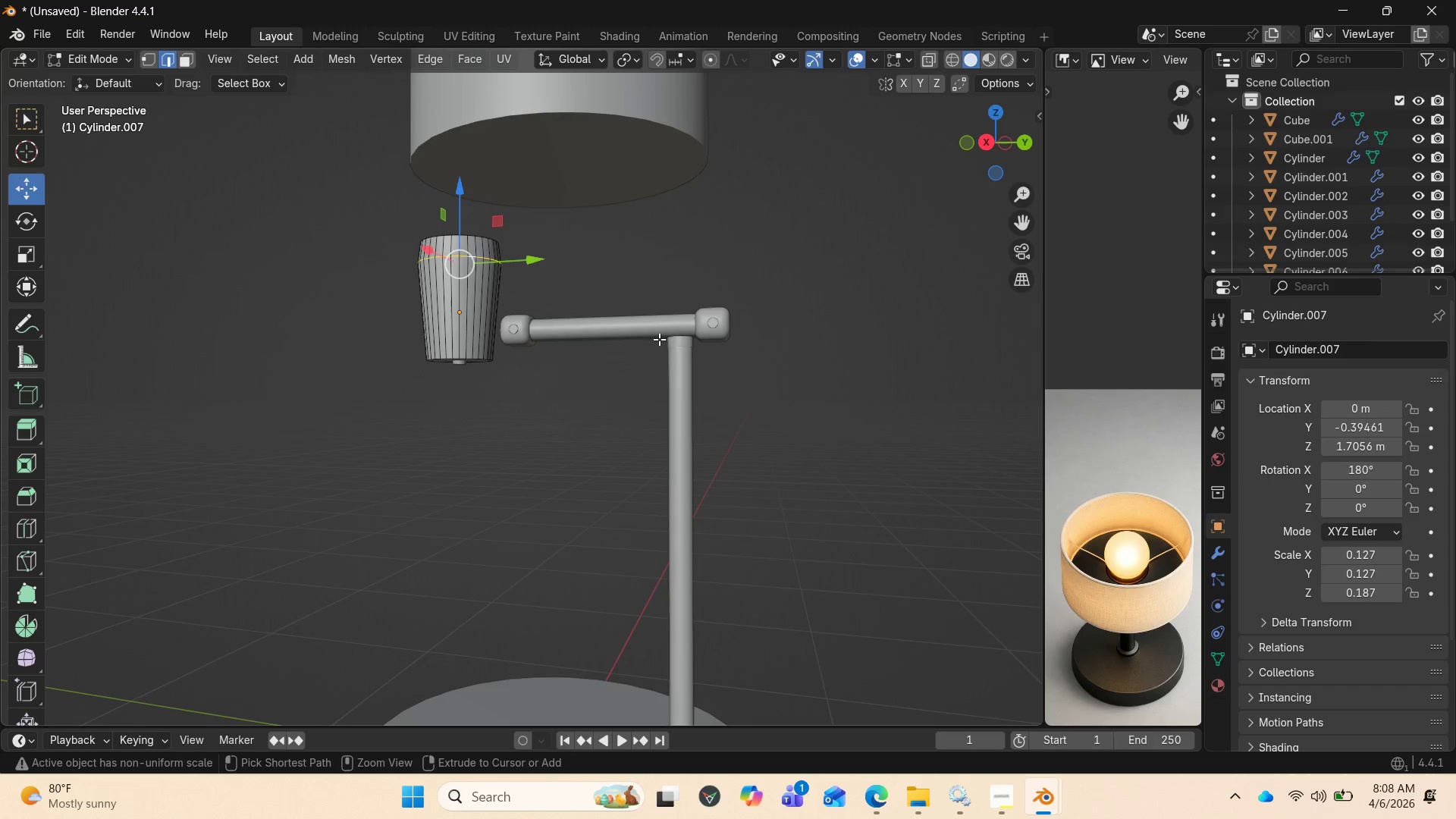 
key(Control+Z)
 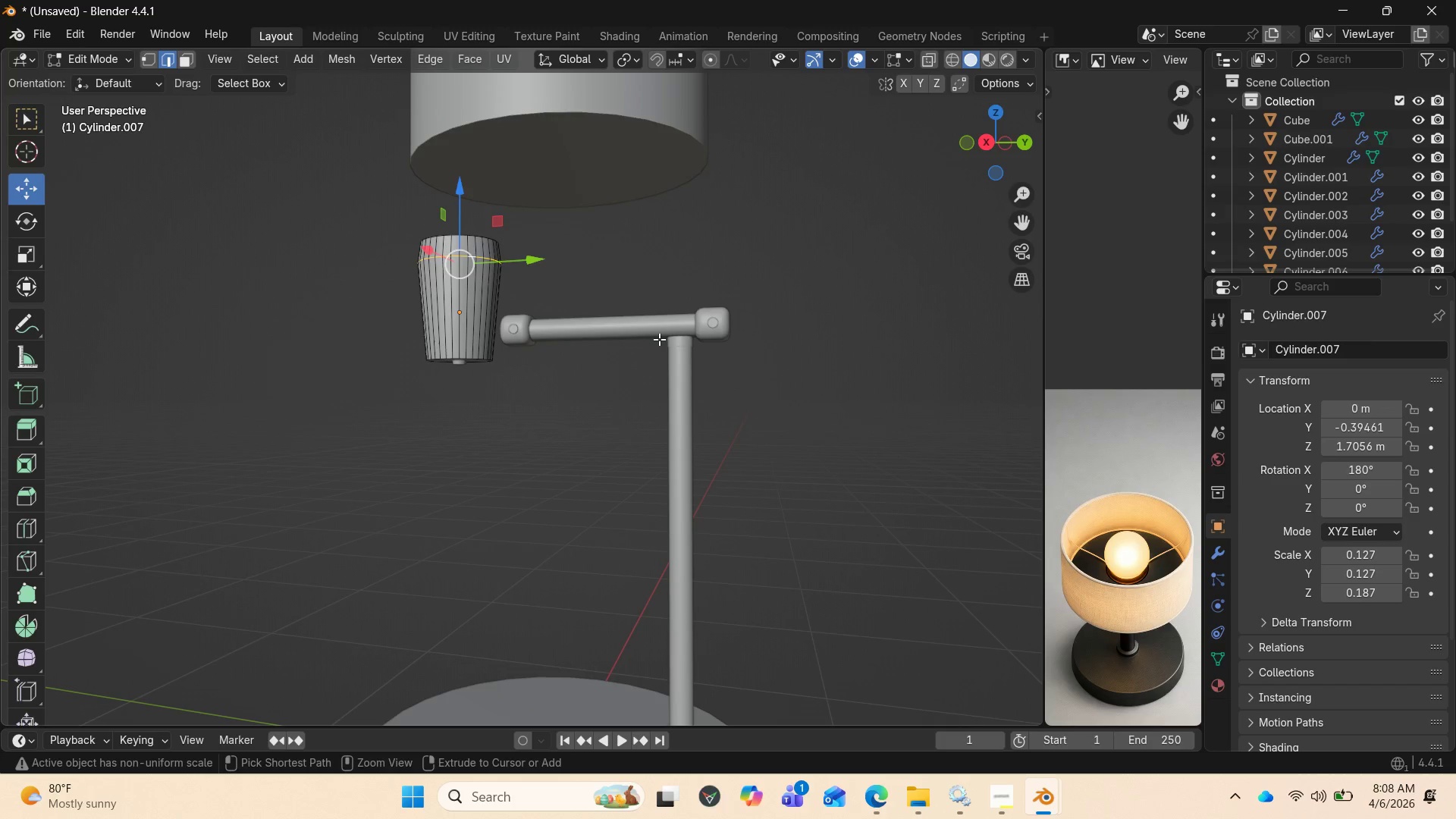 
key(Control+Z)
 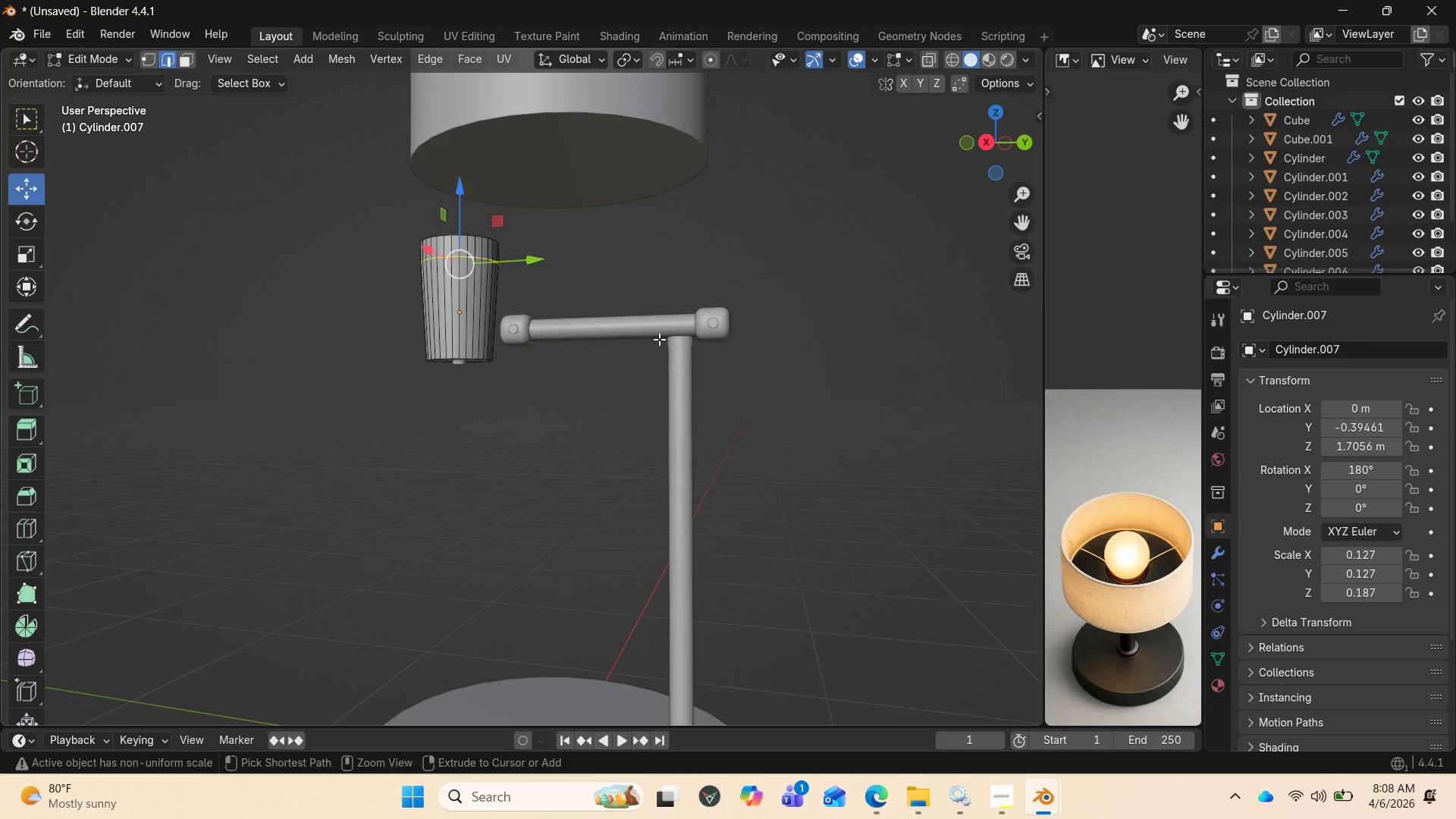 
key(Control+Z)
 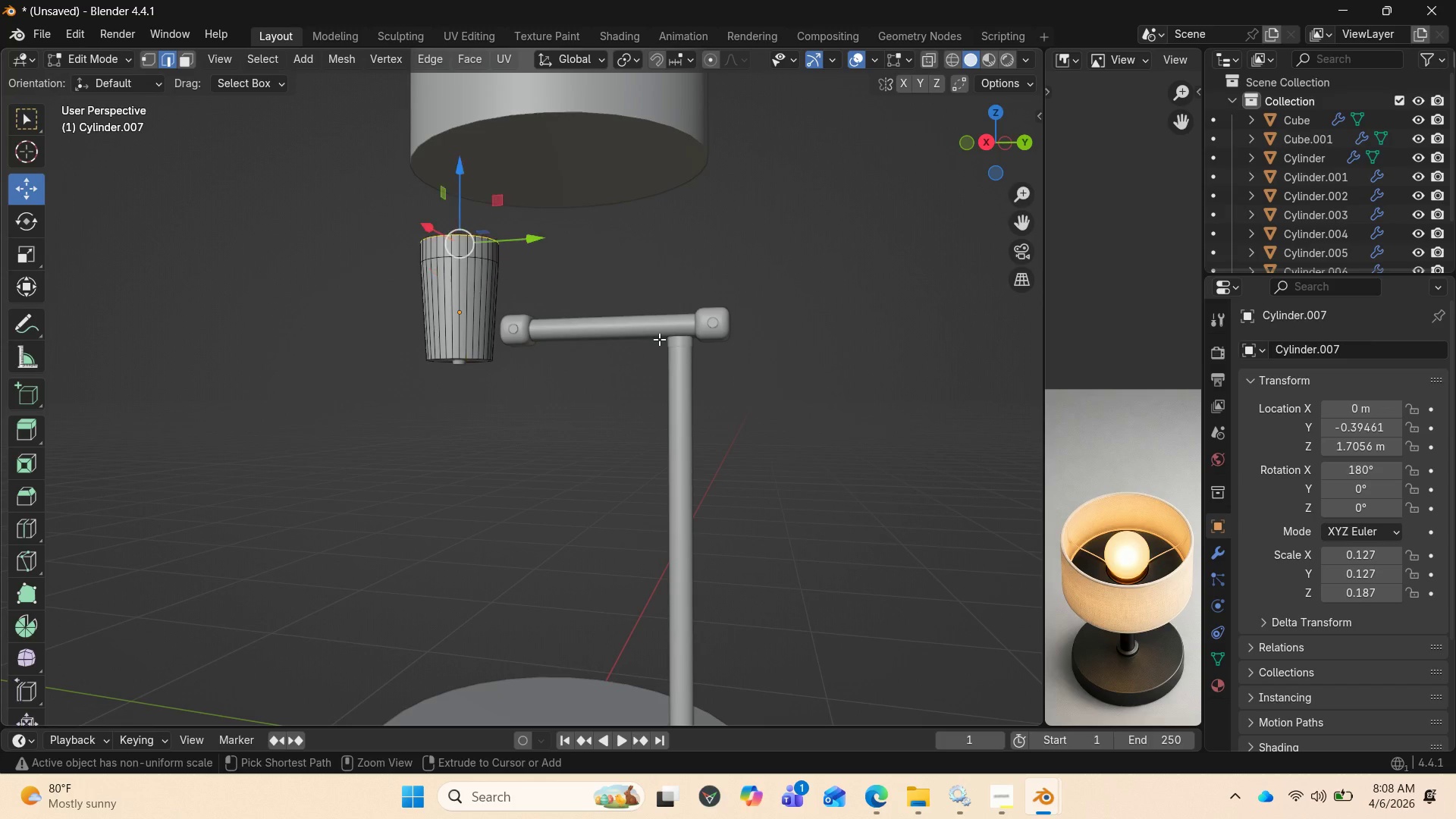 
key(Control+Z)
 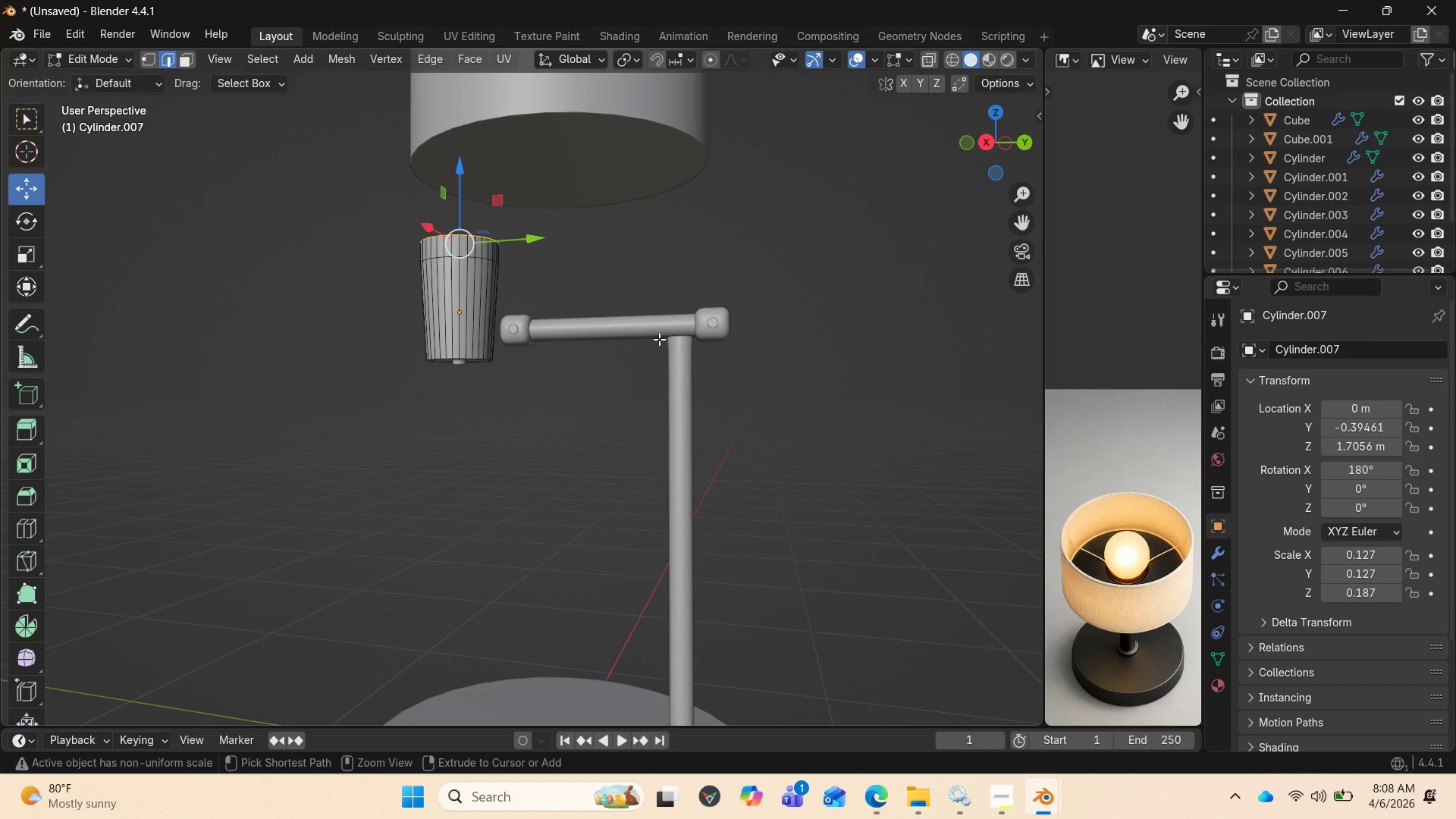 
key(Control+Z)
 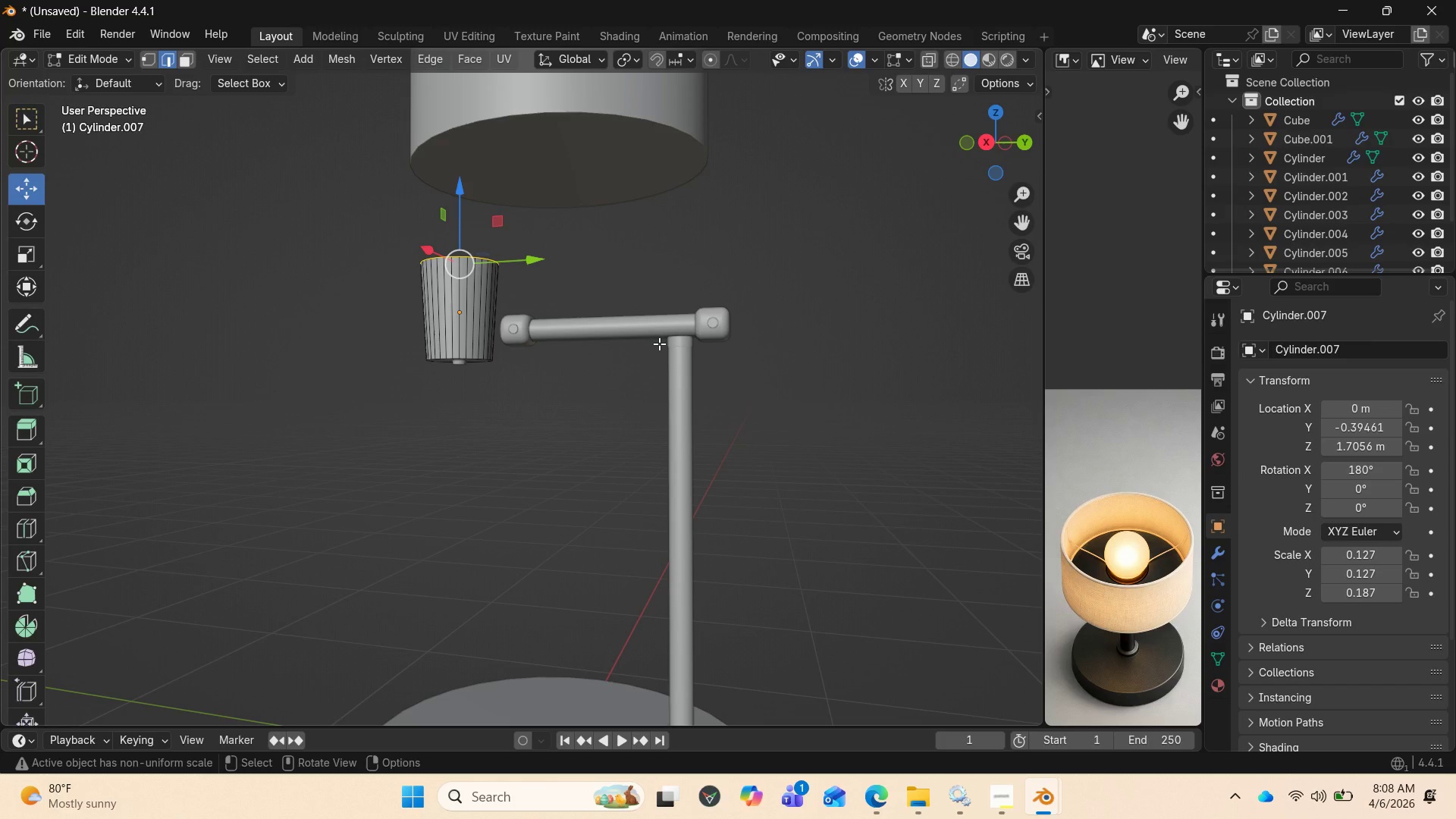 
key(S)
 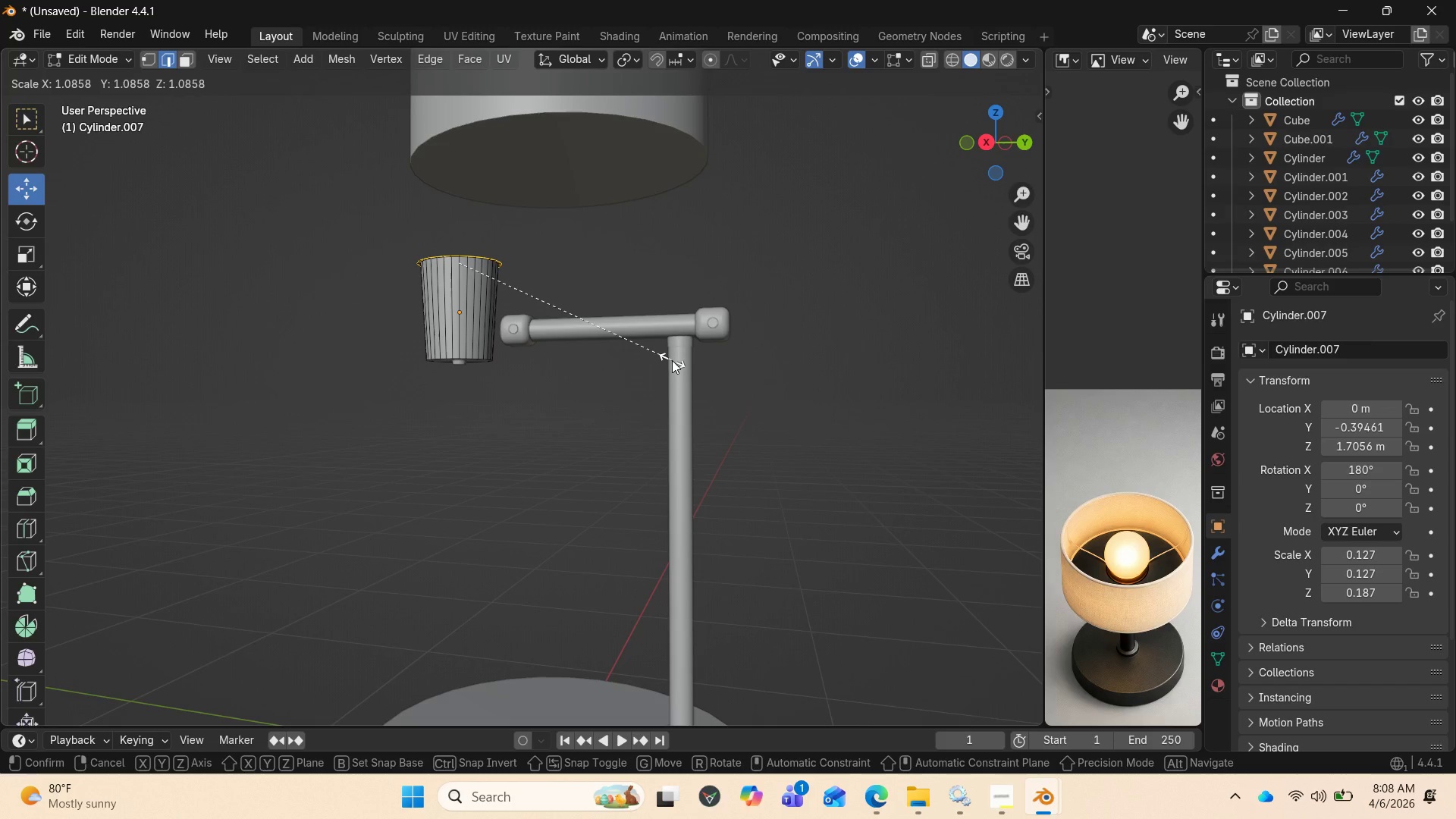 
left_click([672, 360])
 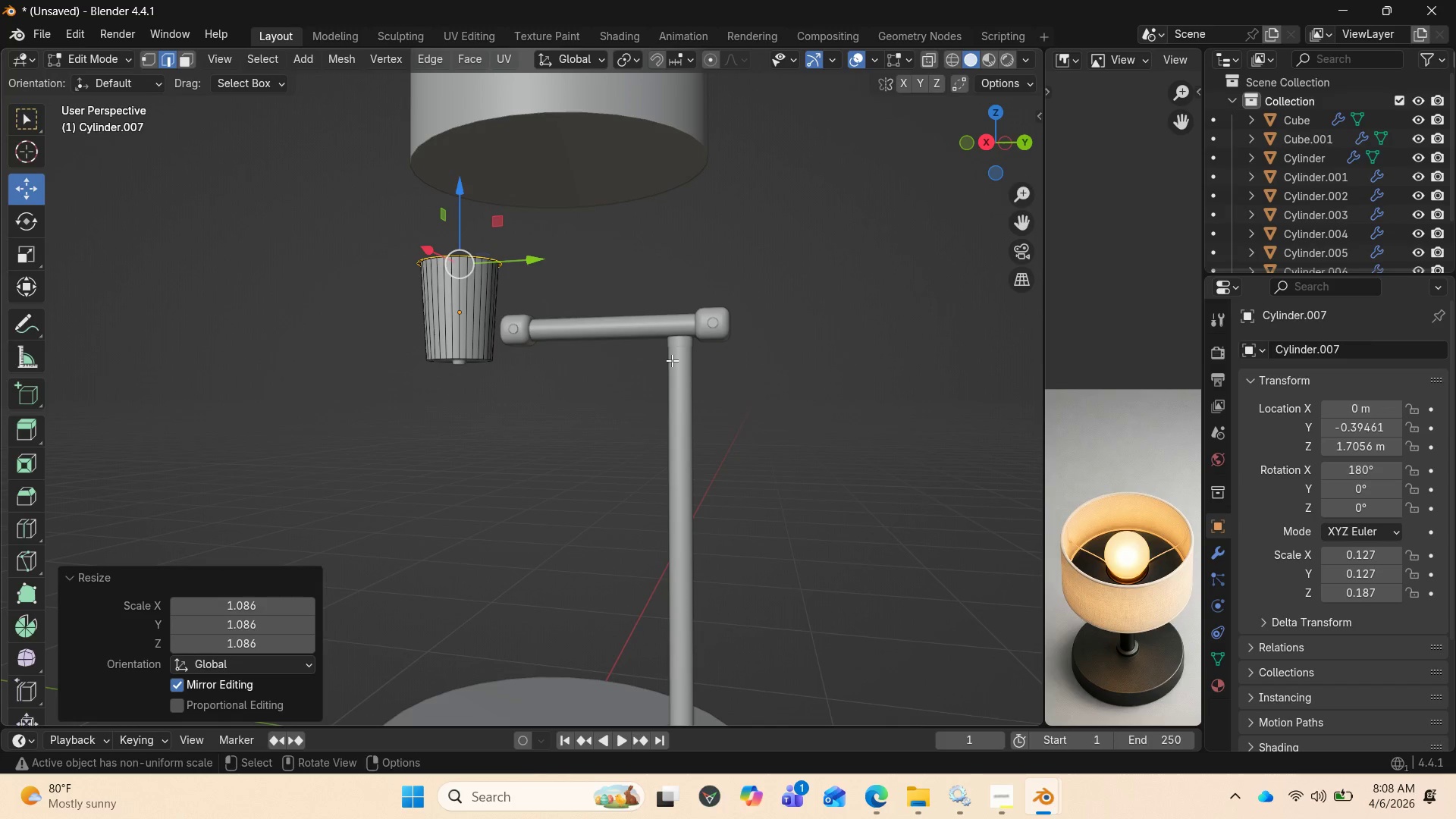 
key(Control+Z)
 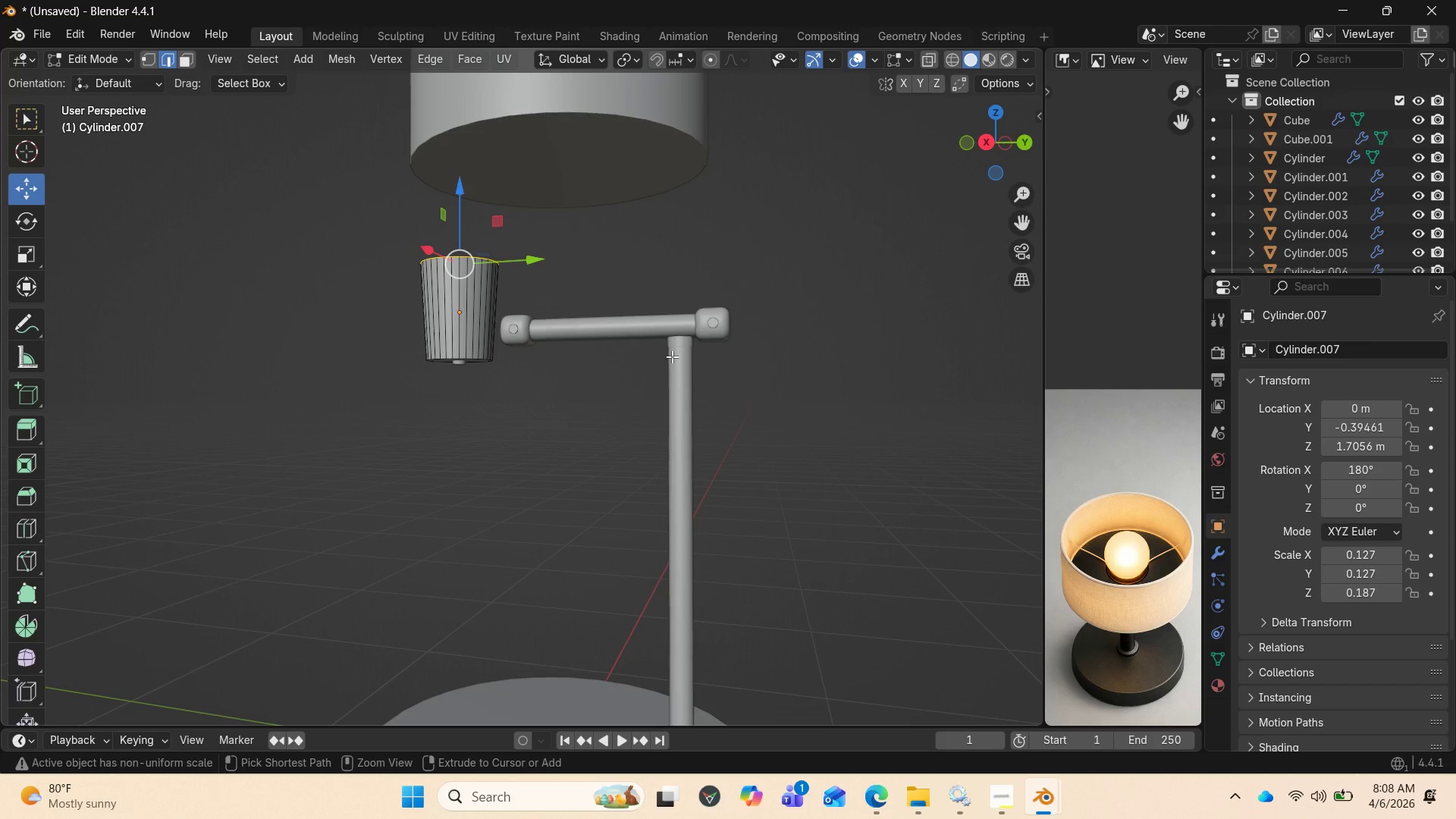 
key(Control+Z)
 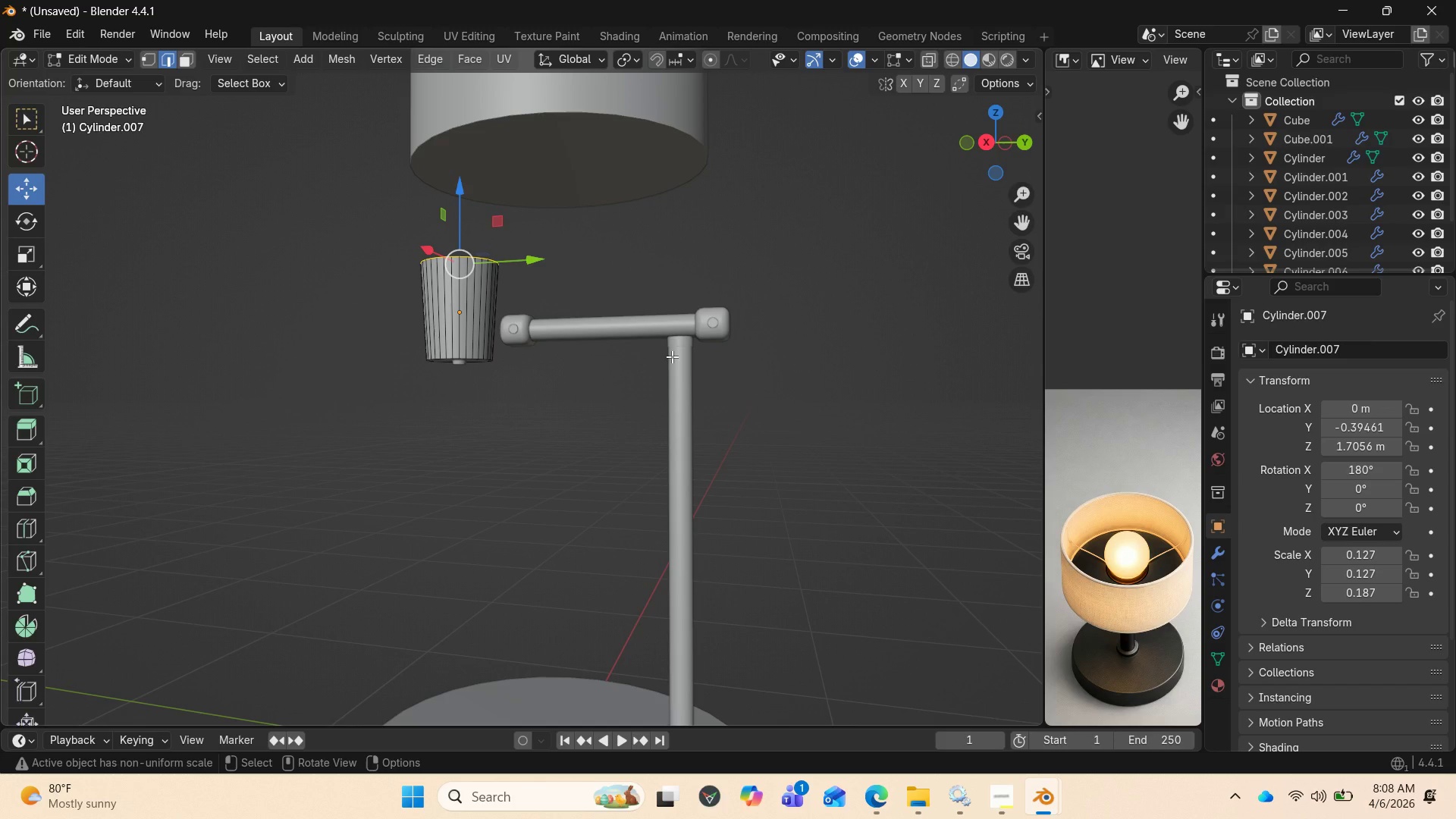 
key(S)
 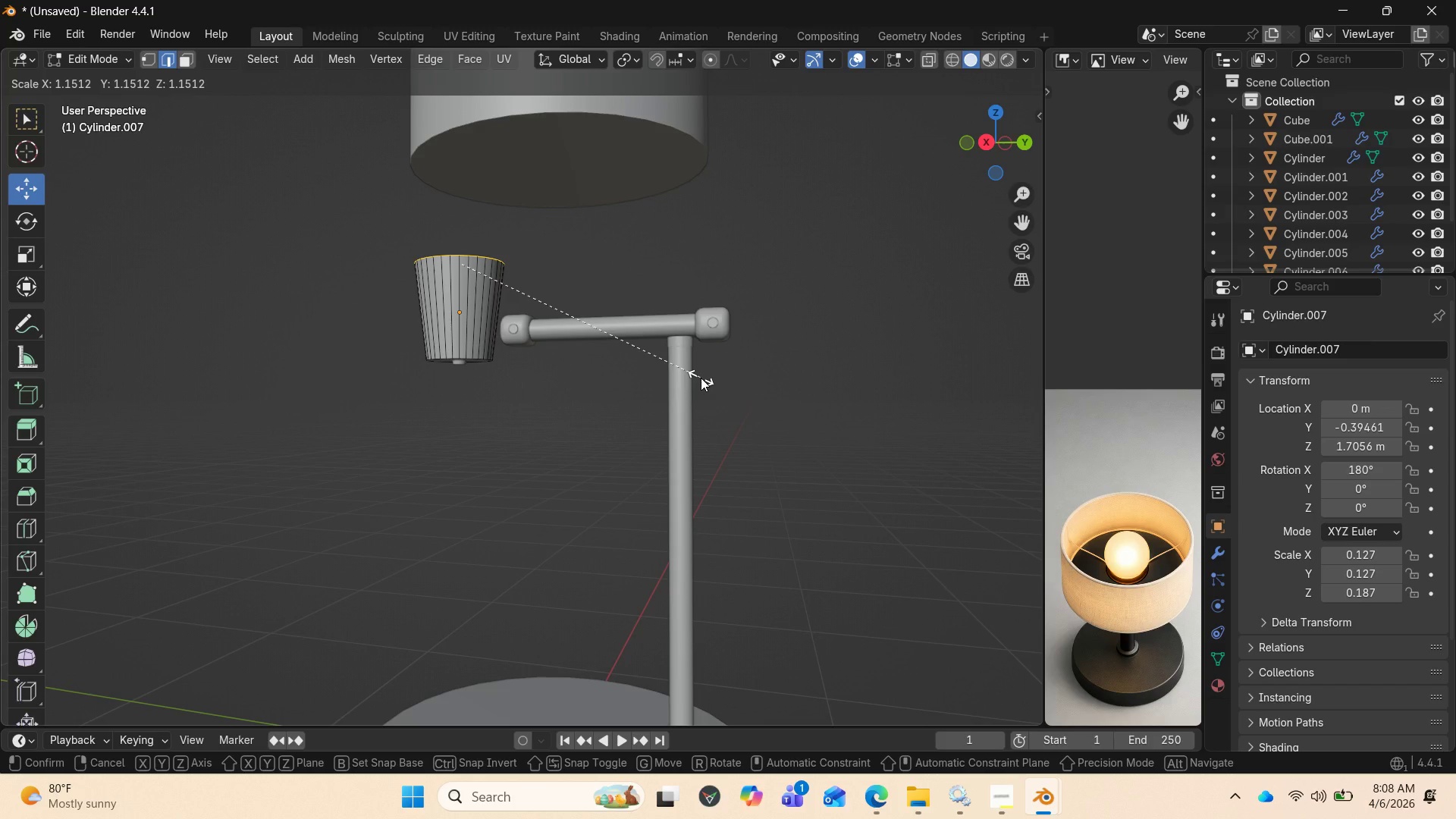 
left_click([701, 378])
 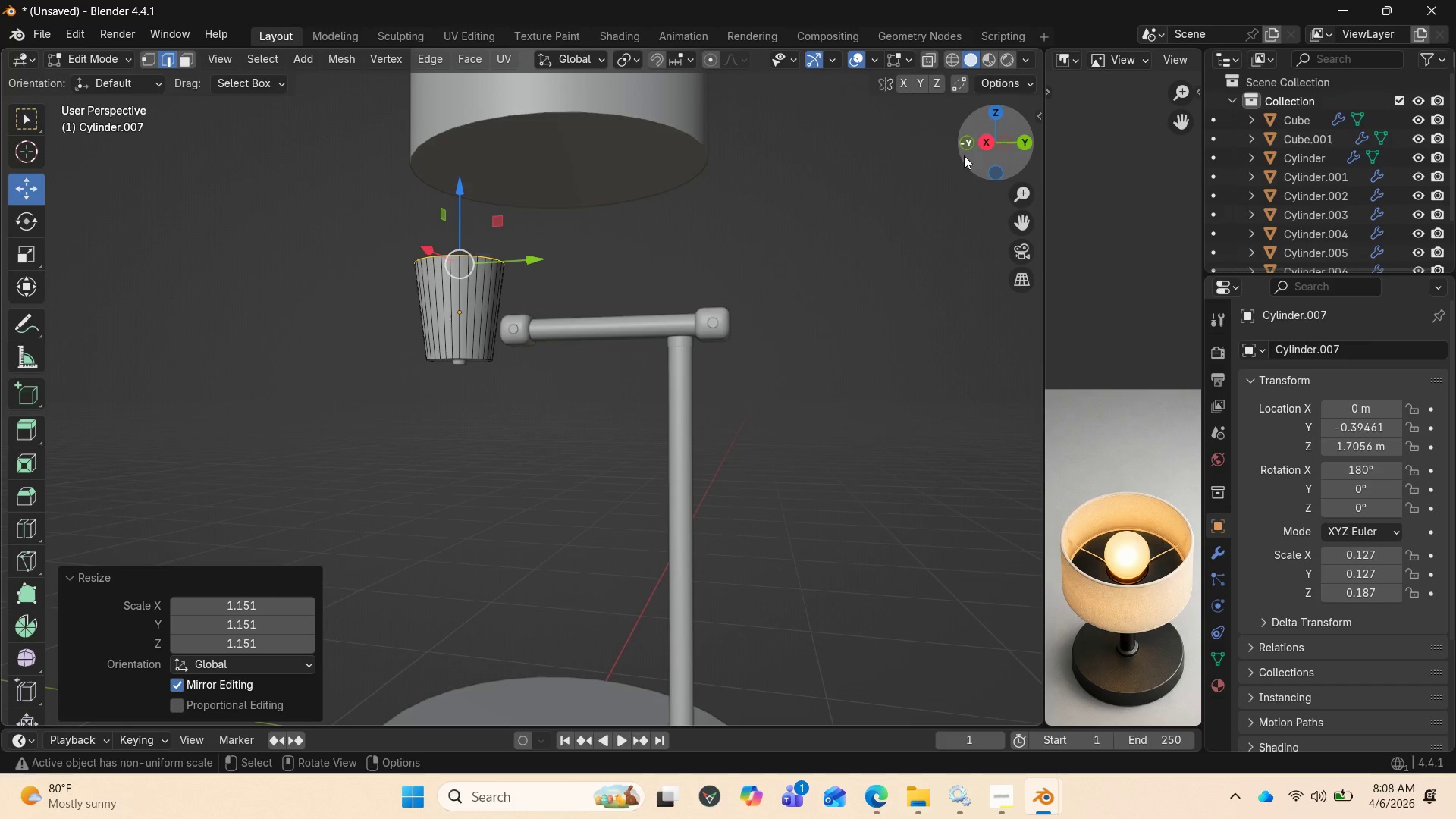 
left_click_drag(start_coordinate=[993, 153], to_coordinate=[991, 204])
 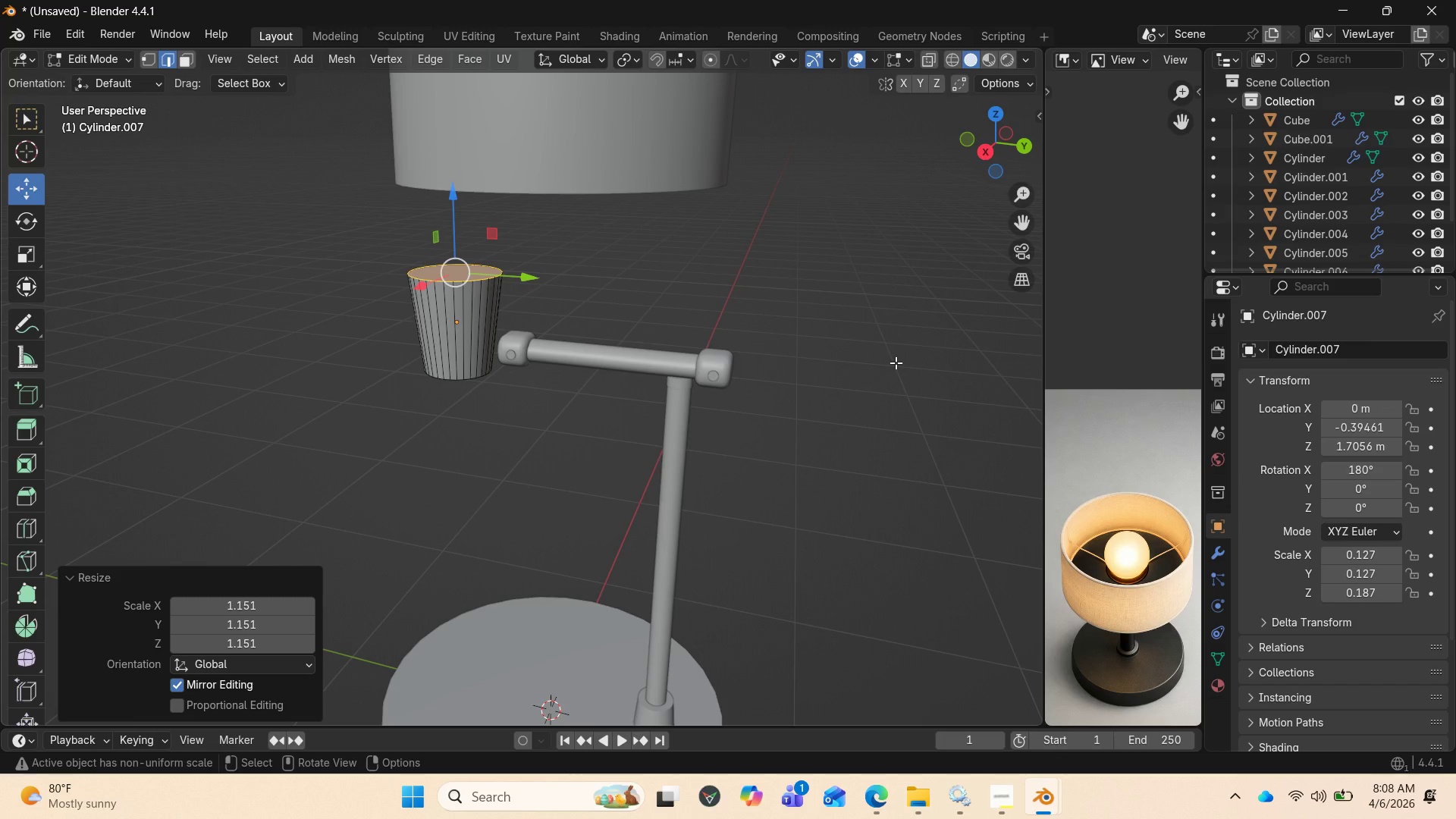 
key(I)
 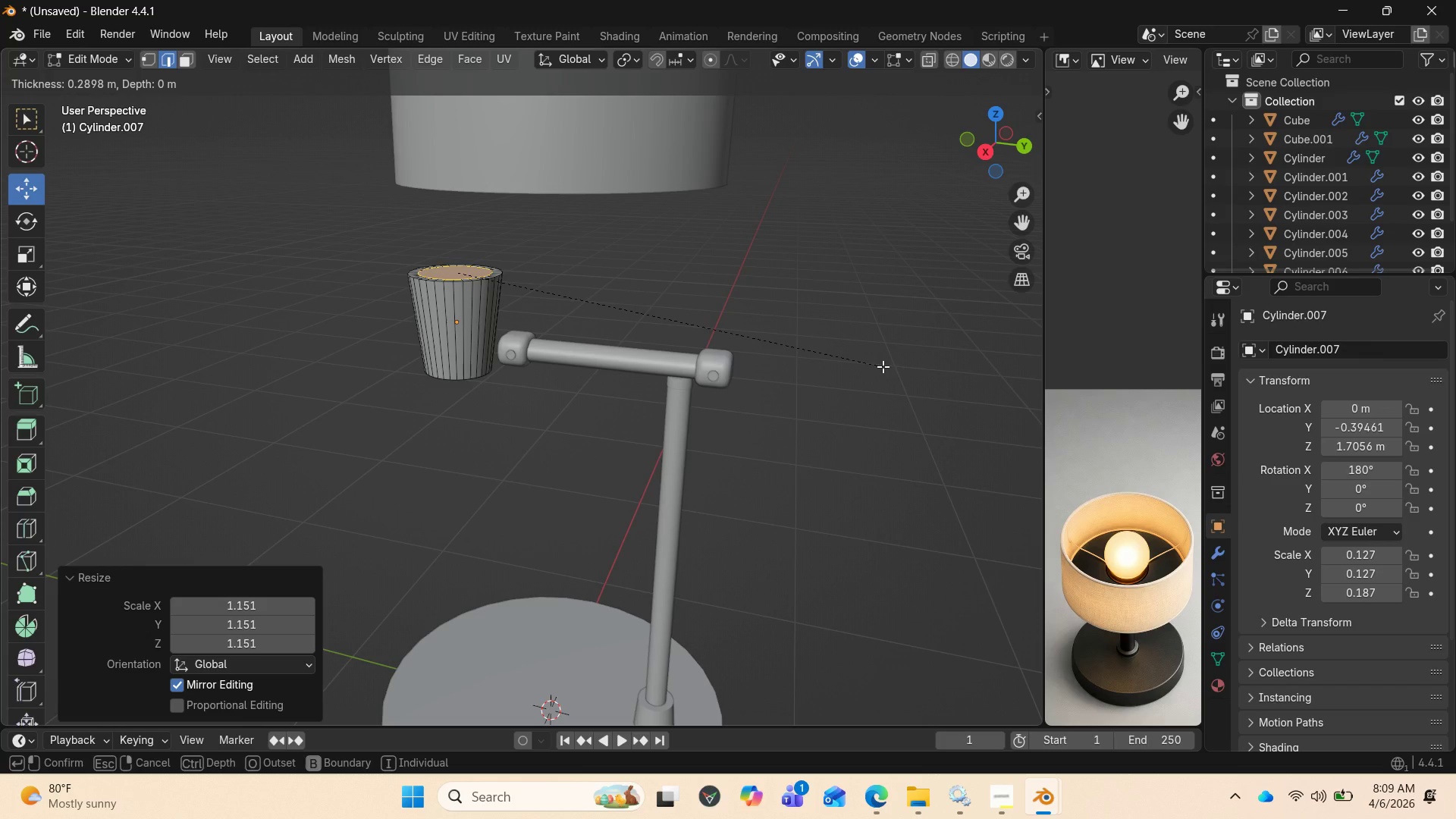 
wait(10.45)
 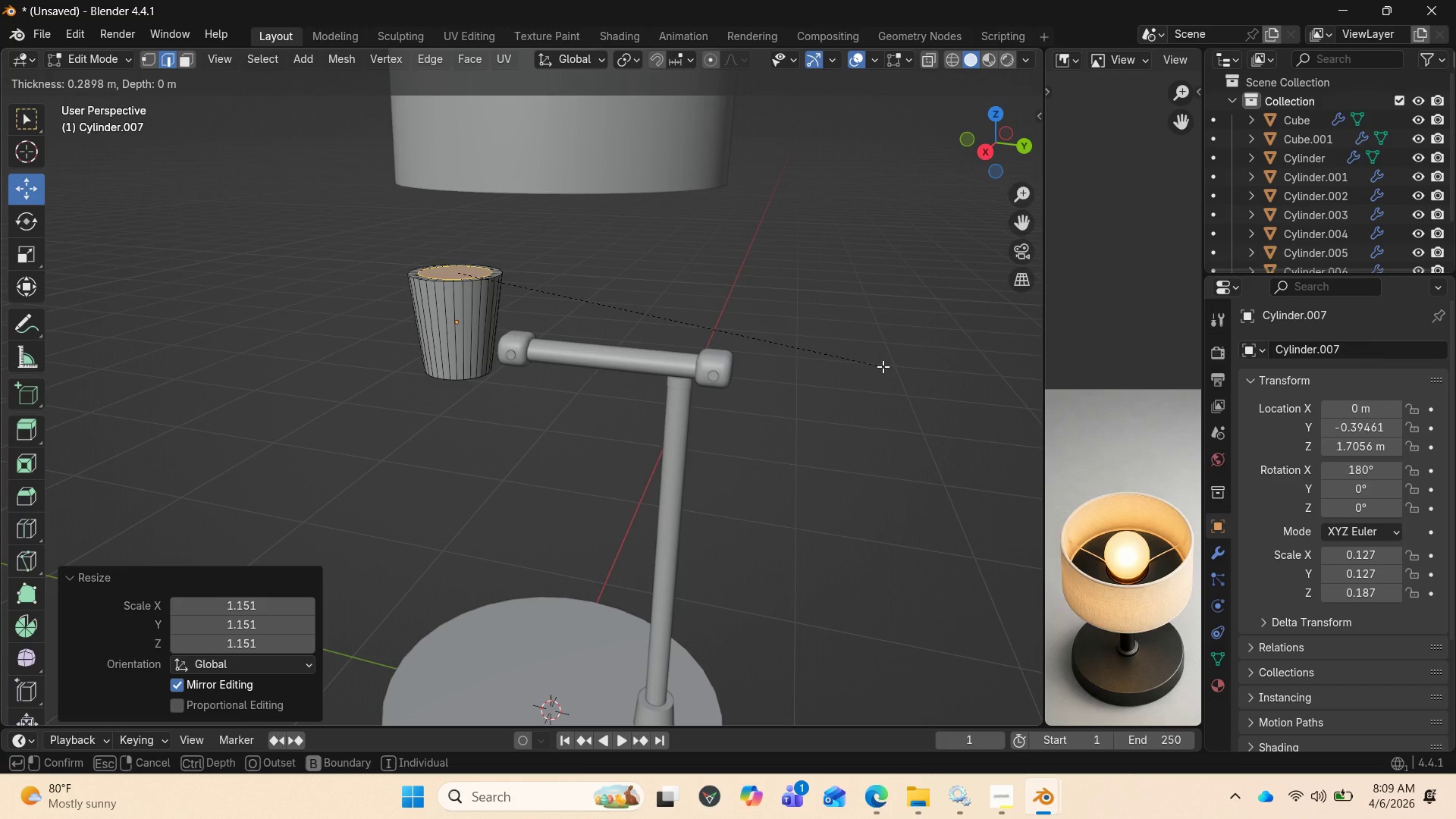 
left_click([885, 386])
 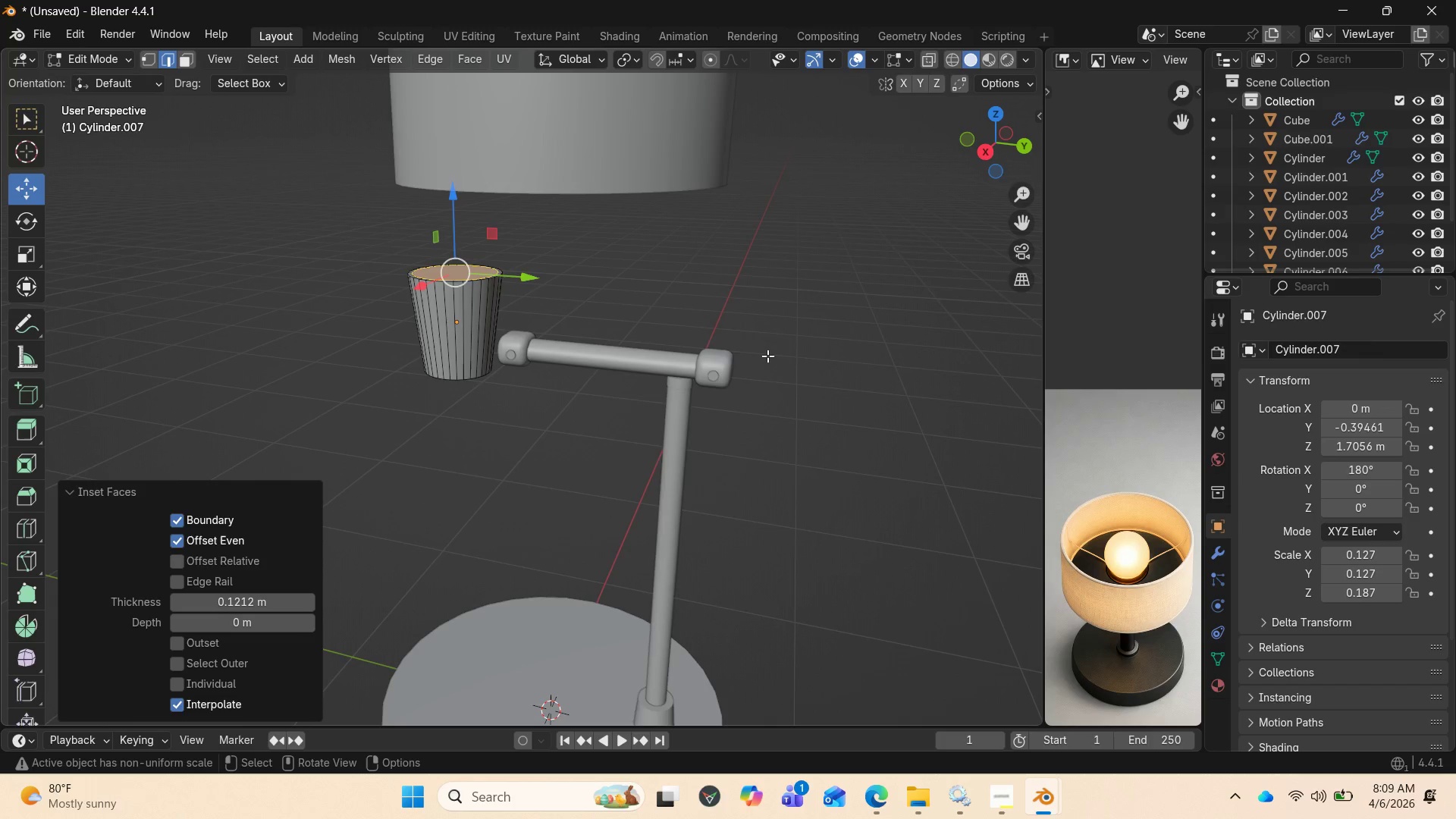 
scroll: coordinate [737, 356], scroll_direction: up, amount: 2.0
 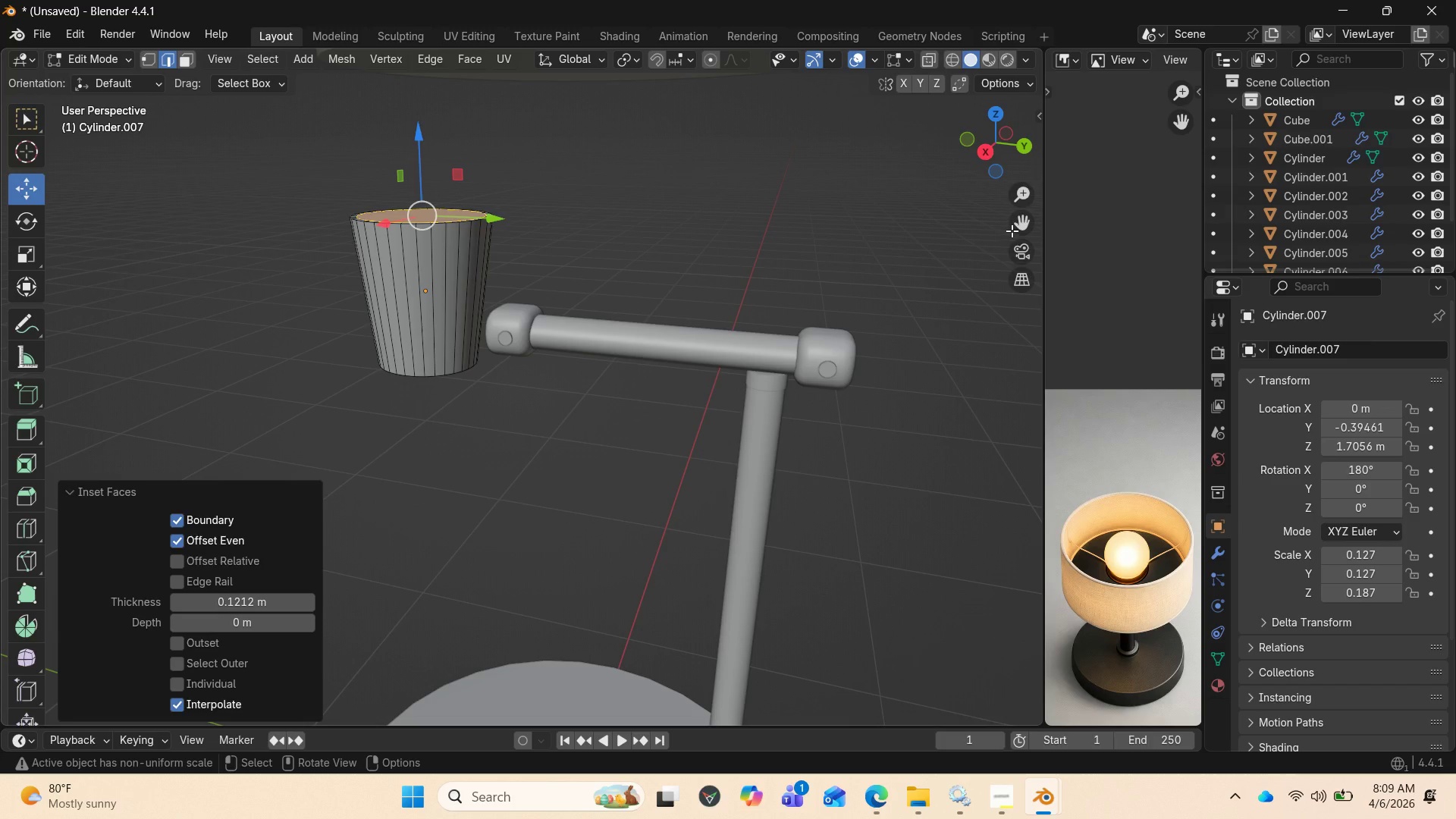 
left_click_drag(start_coordinate=[1017, 225], to_coordinate=[37, 387])
 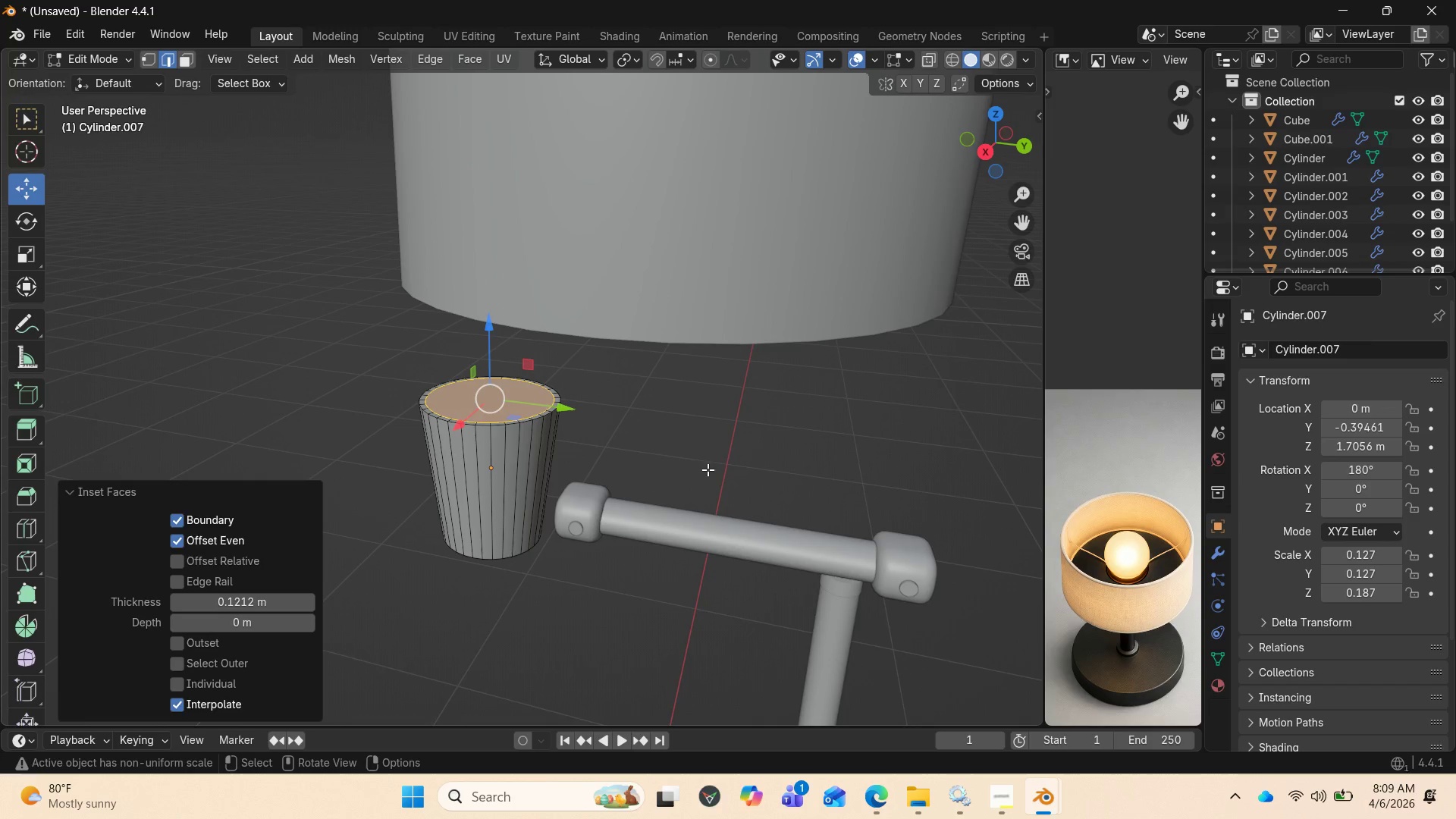 
wait(11.39)
 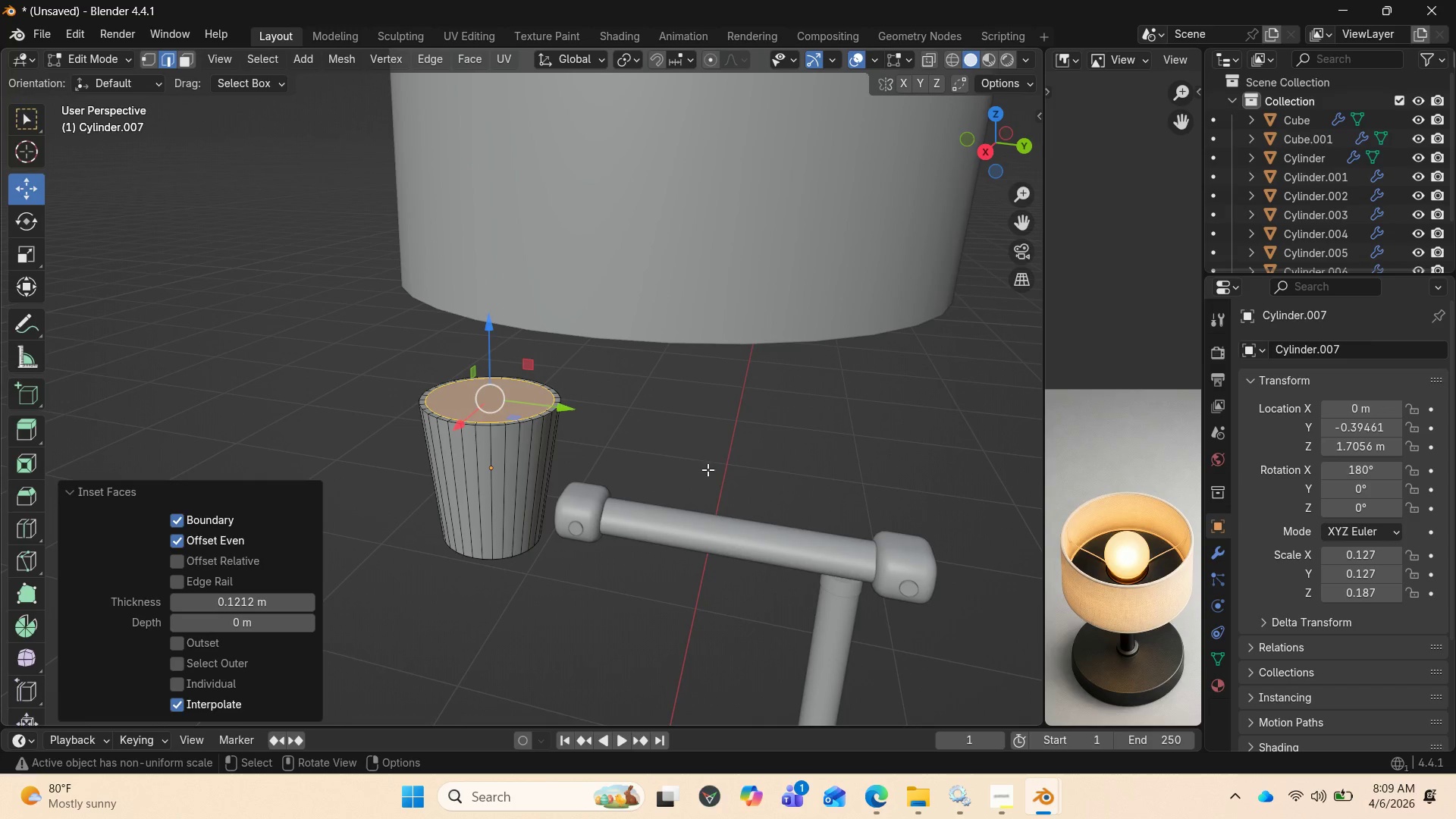 
key(I)
 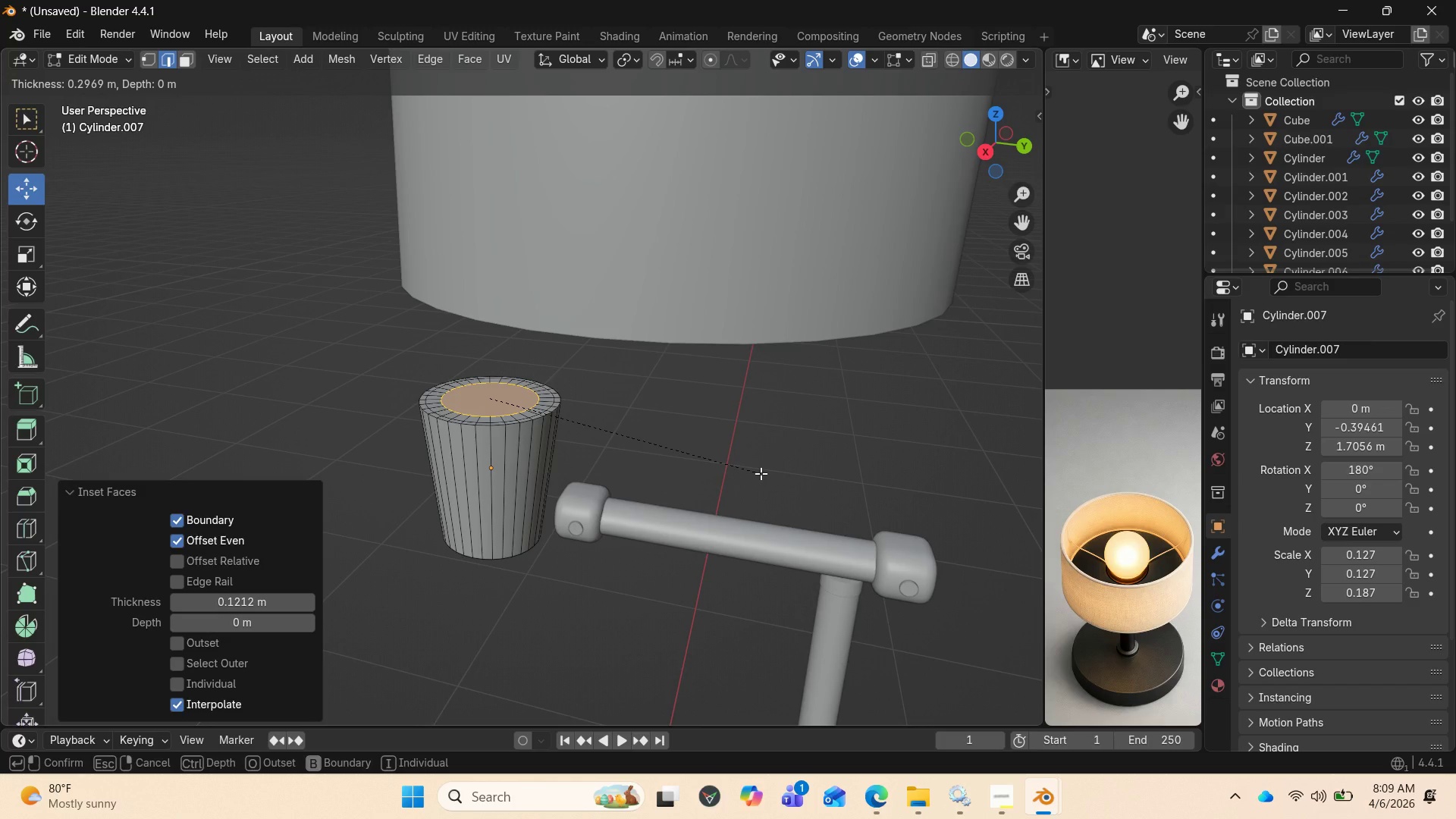 
wait(9.78)
 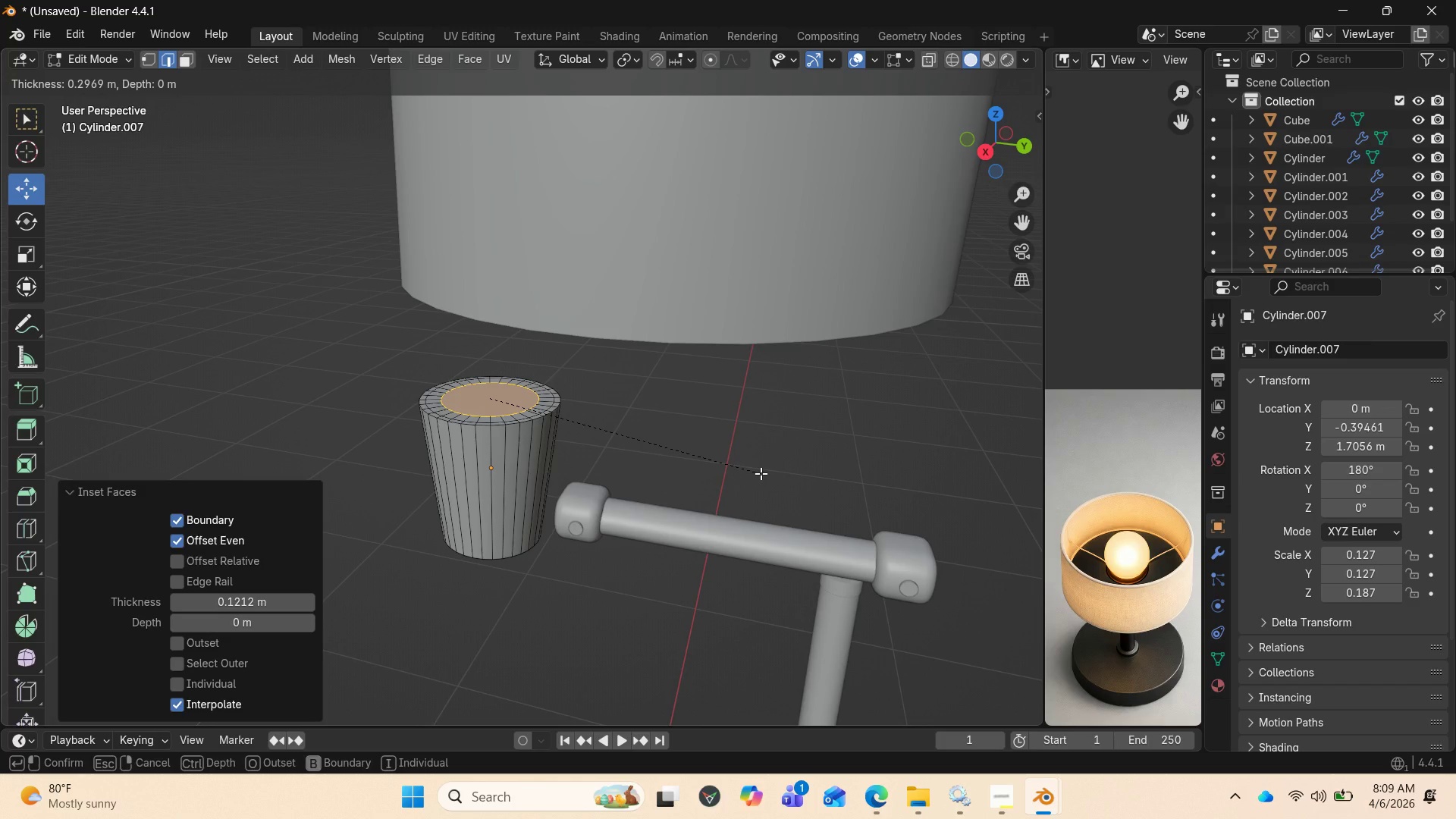 
left_click([745, 475])
 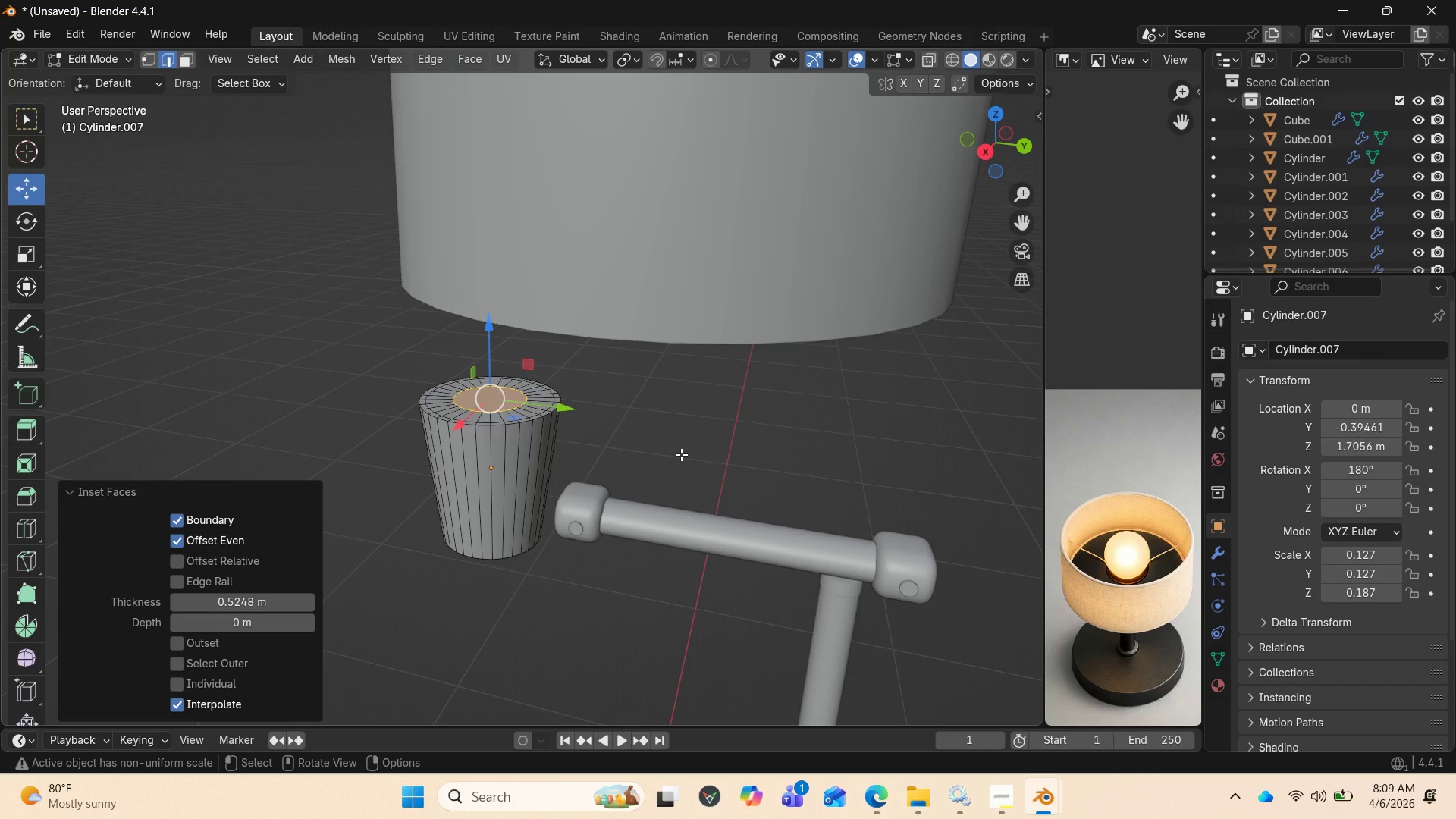 
key(E)
 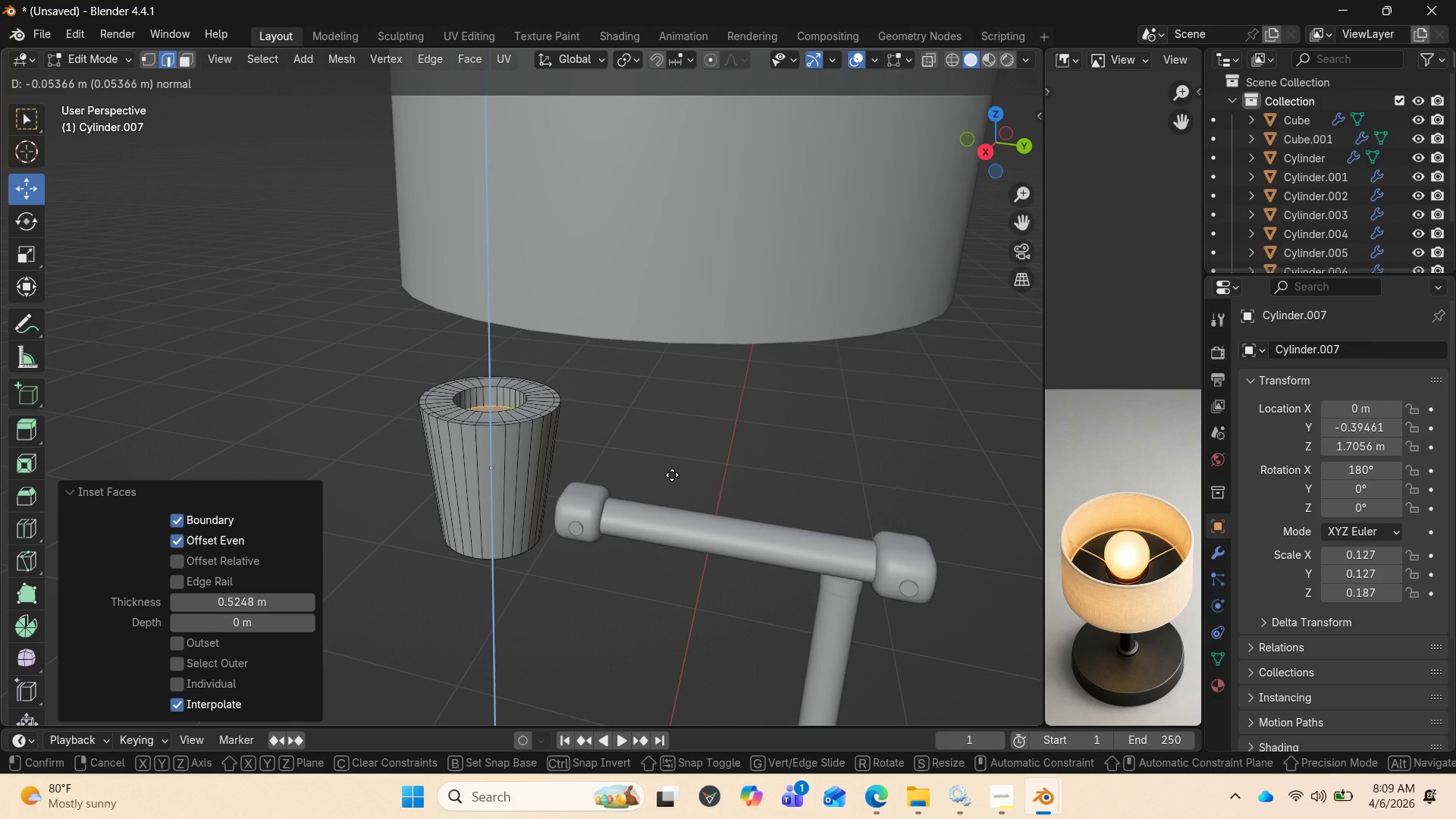 
wait(9.02)
 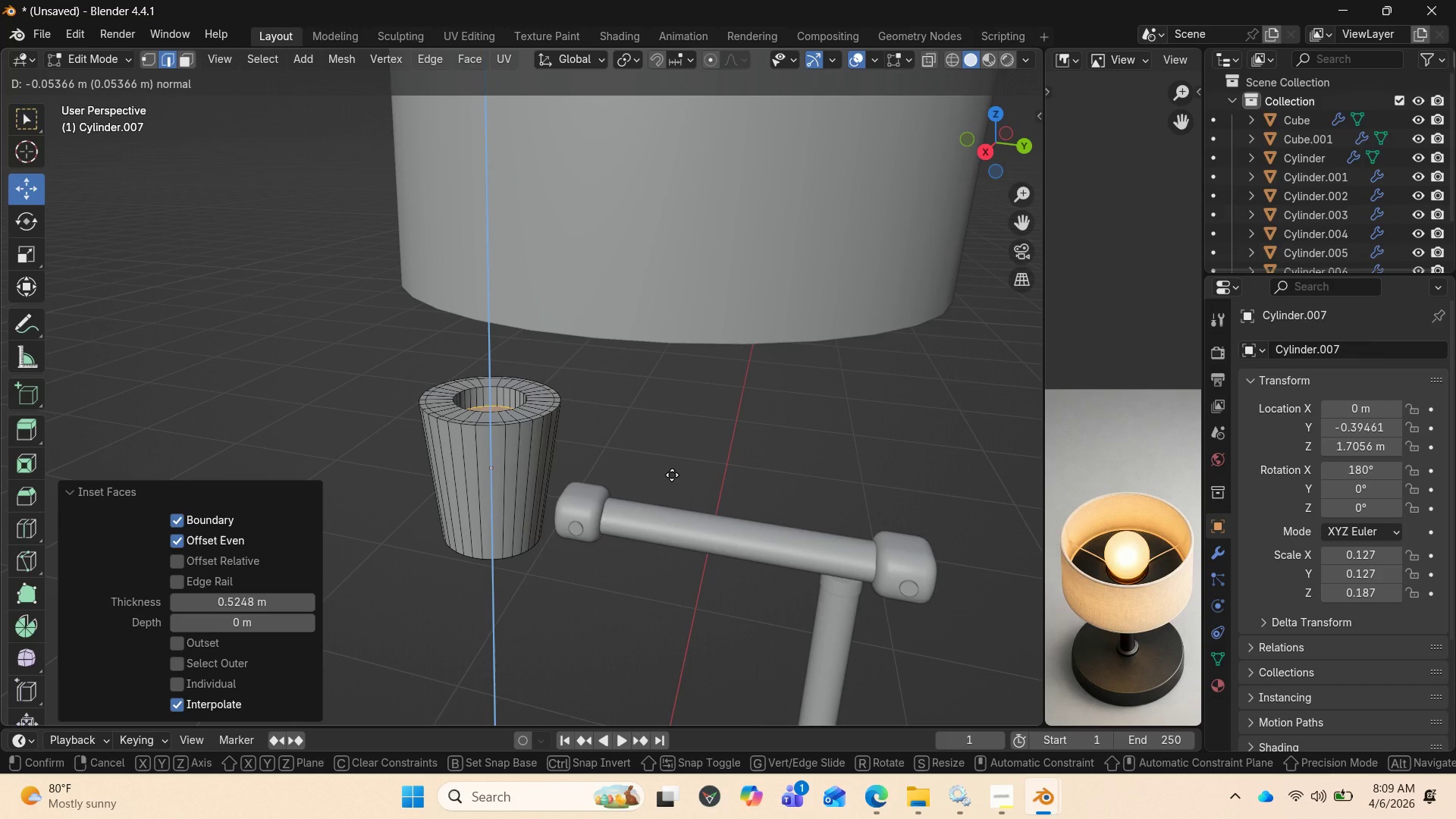 
left_click([672, 475])
 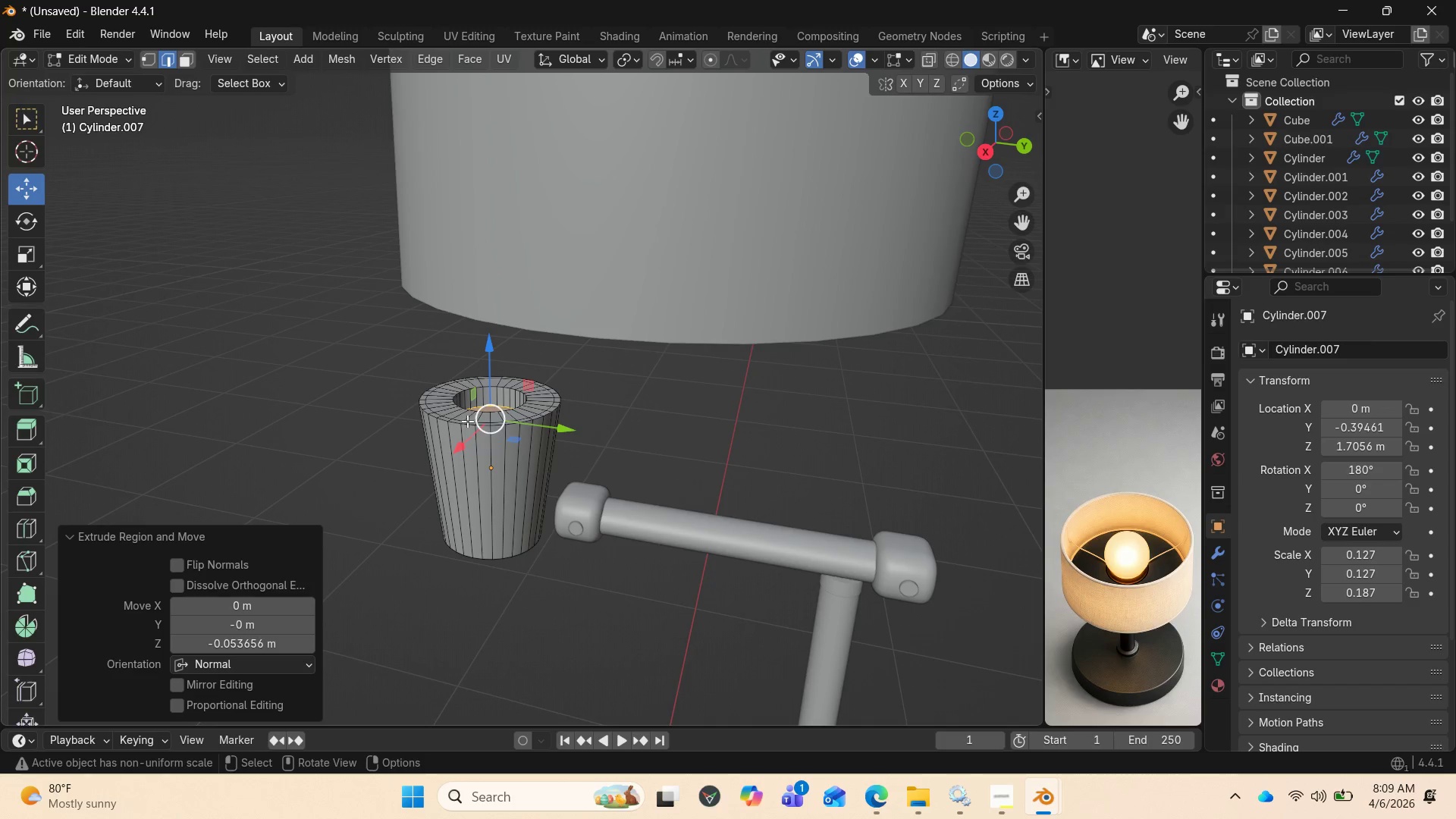 
key(Control+R)
 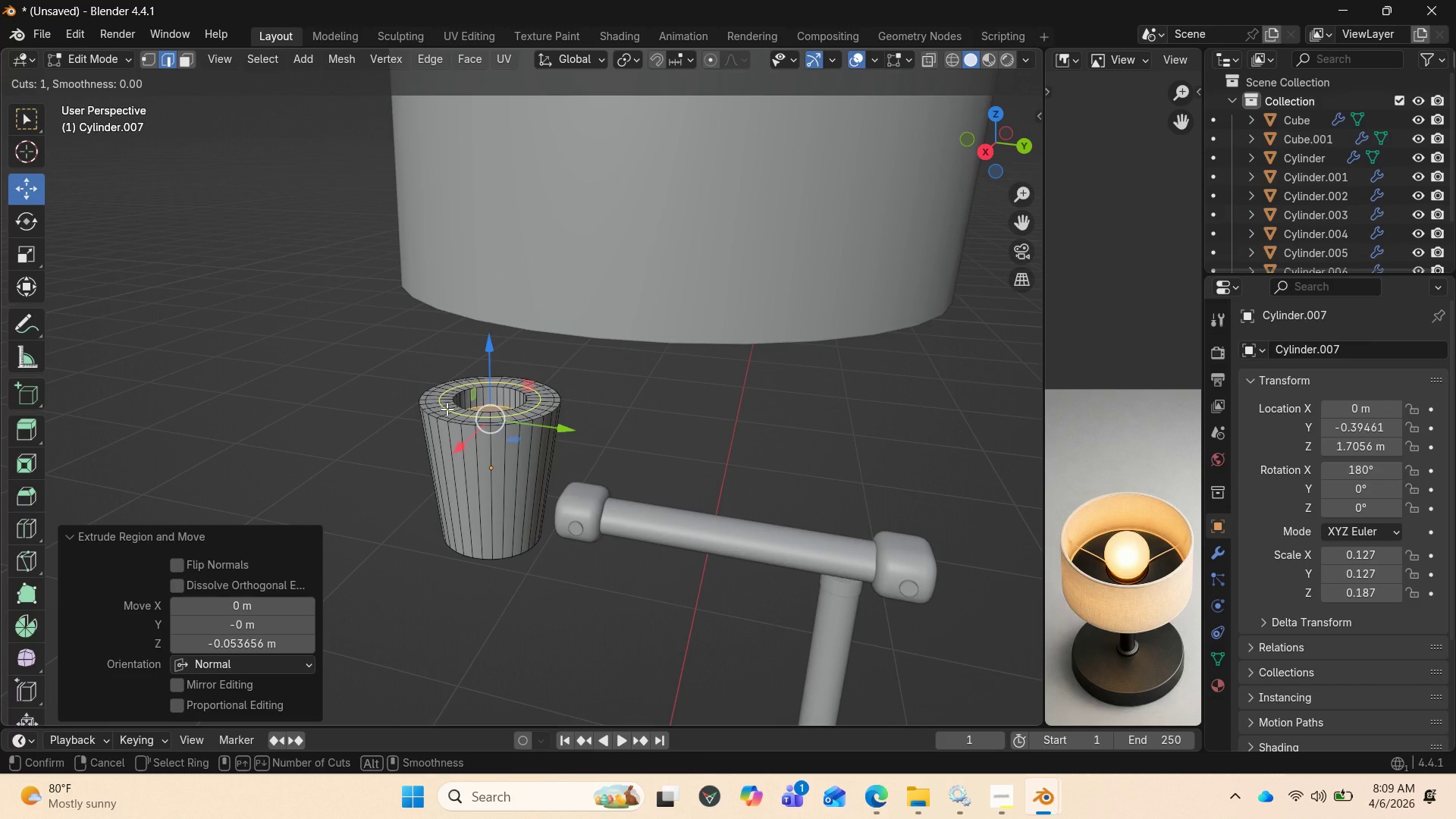 
left_click([447, 409])
 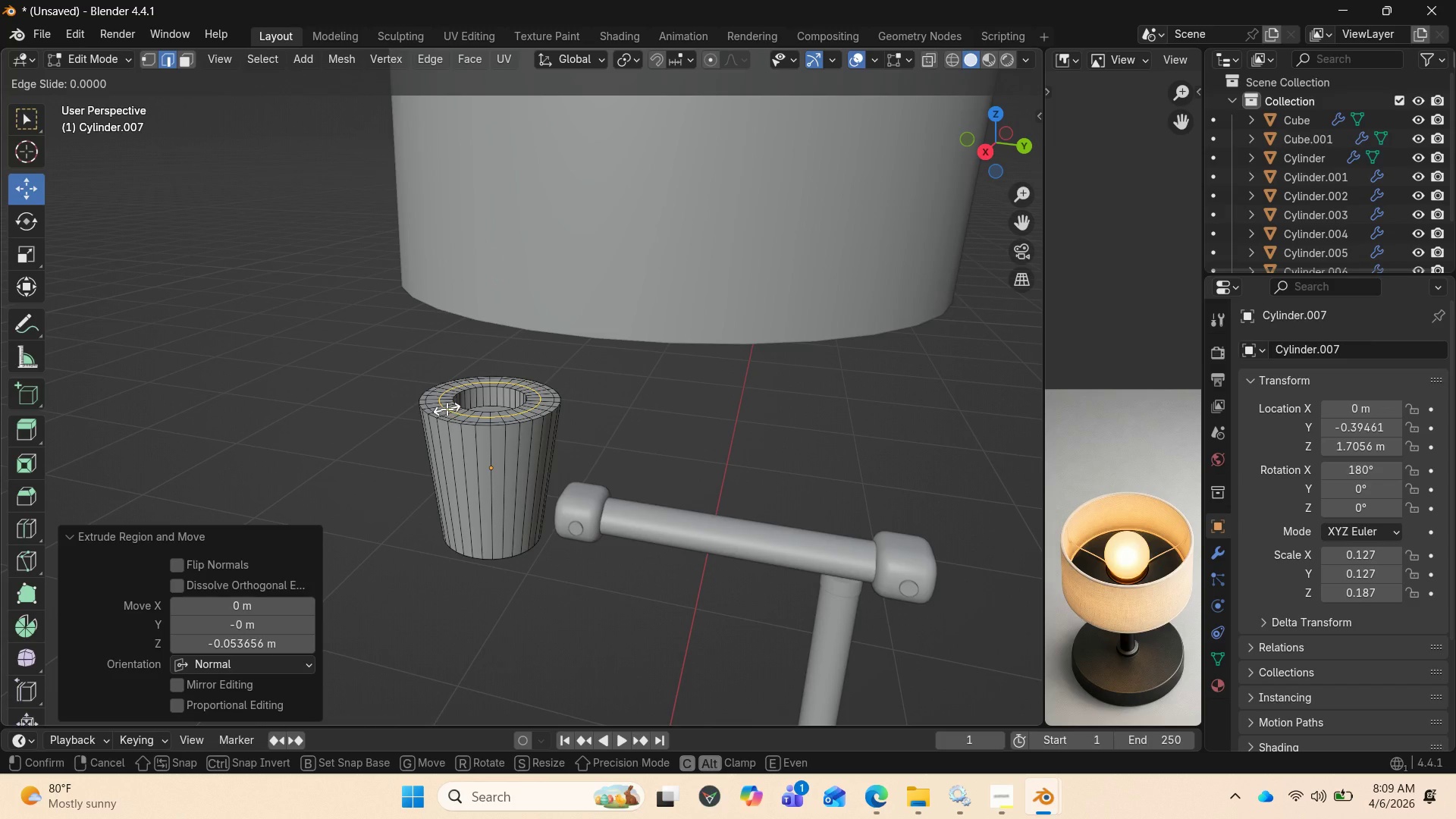 
left_click([447, 409])
 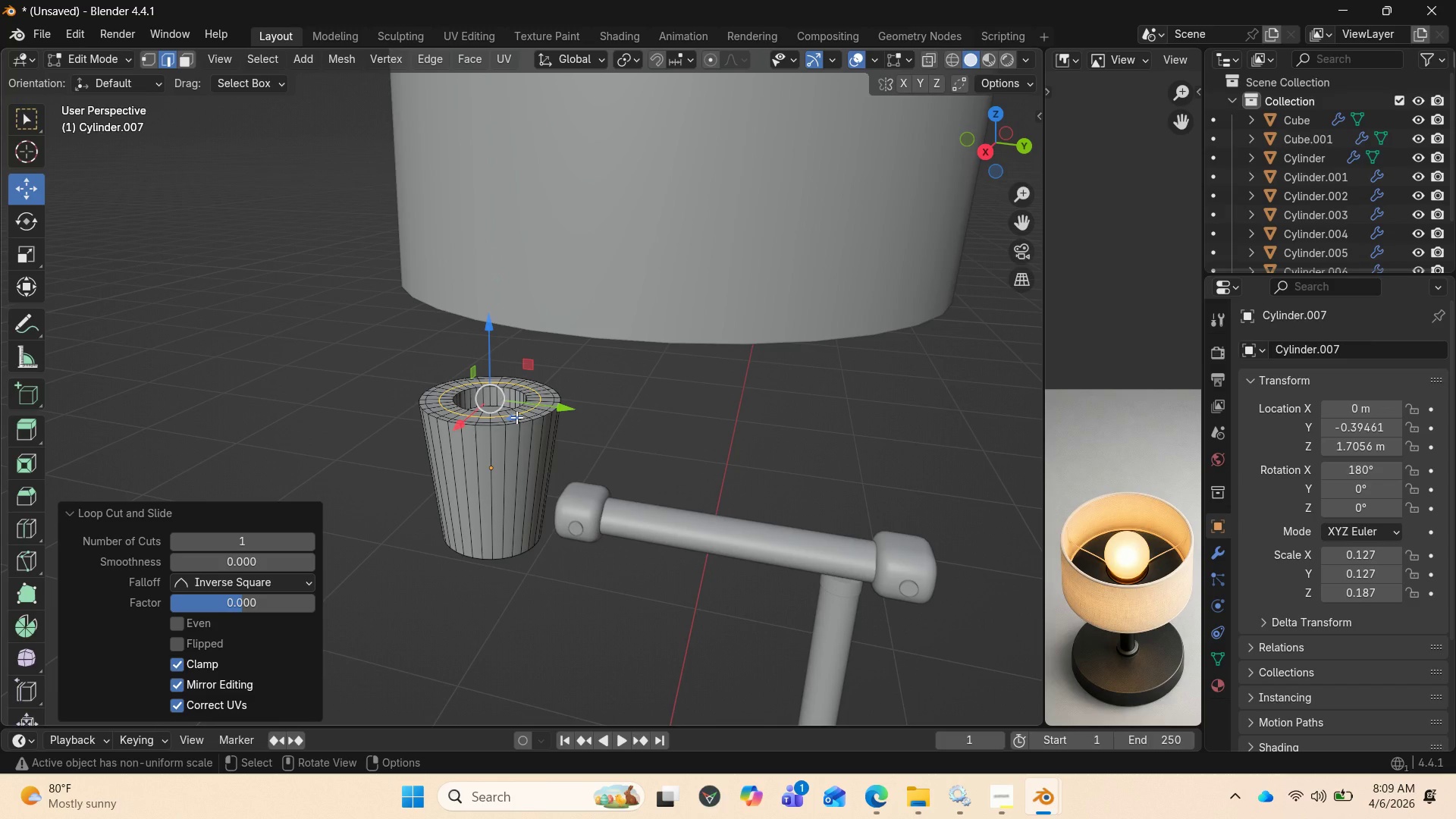 
wait(8.81)
 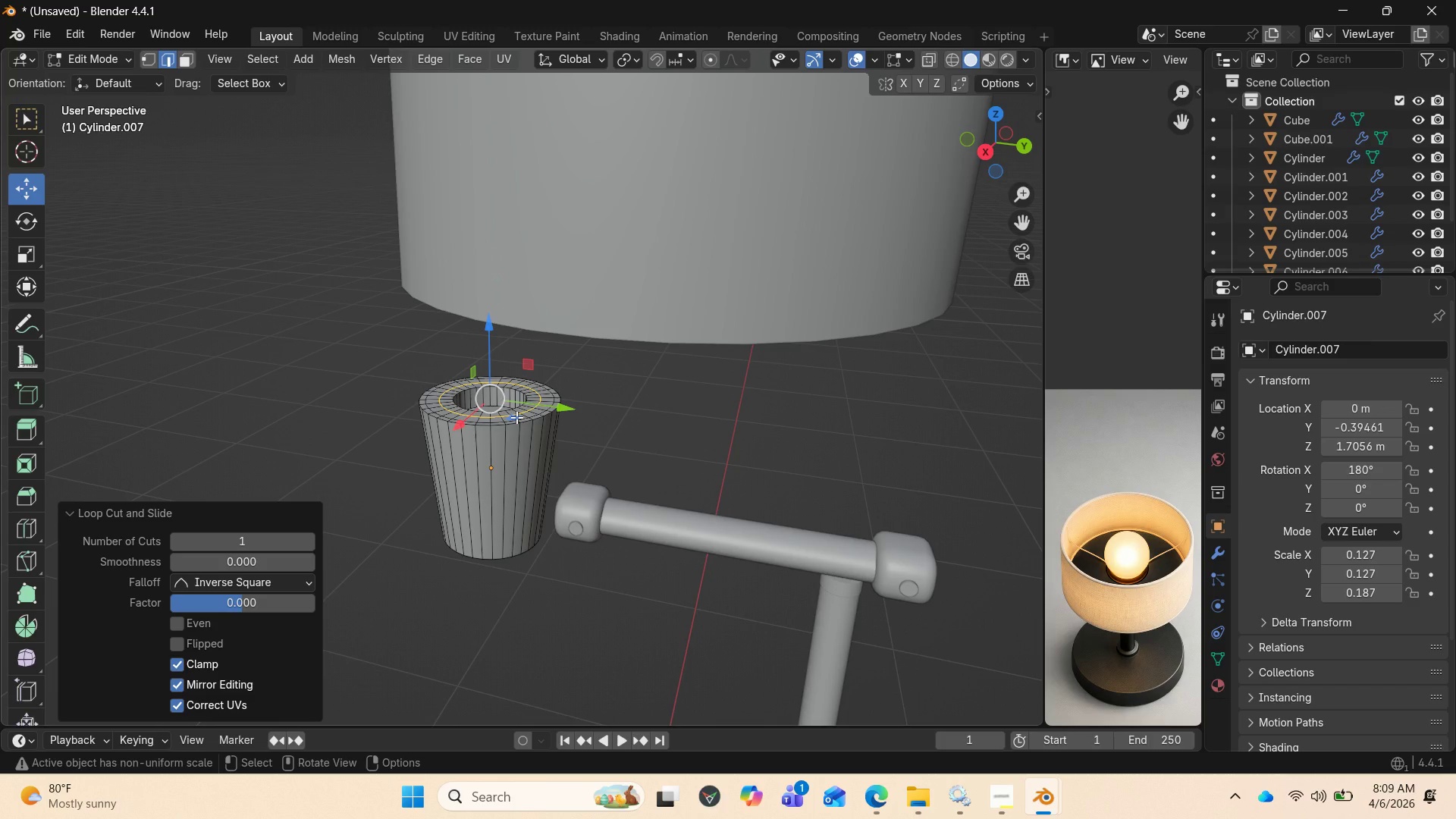 
scroll: coordinate [516, 420], scroll_direction: up, amount: 3.0
 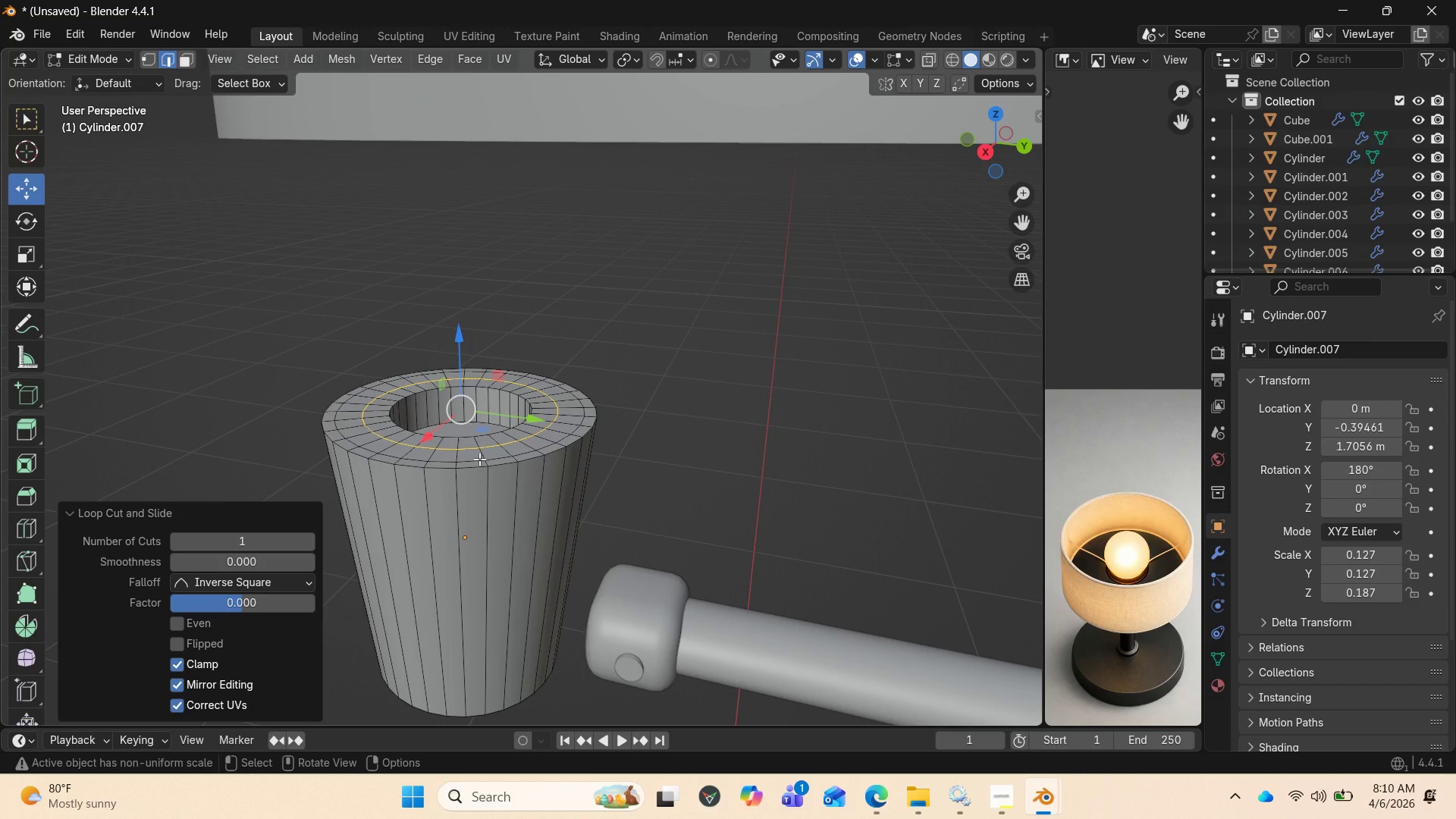 
hold_key(key=AltLeft, duration=0.7)
left_click([479, 459])
 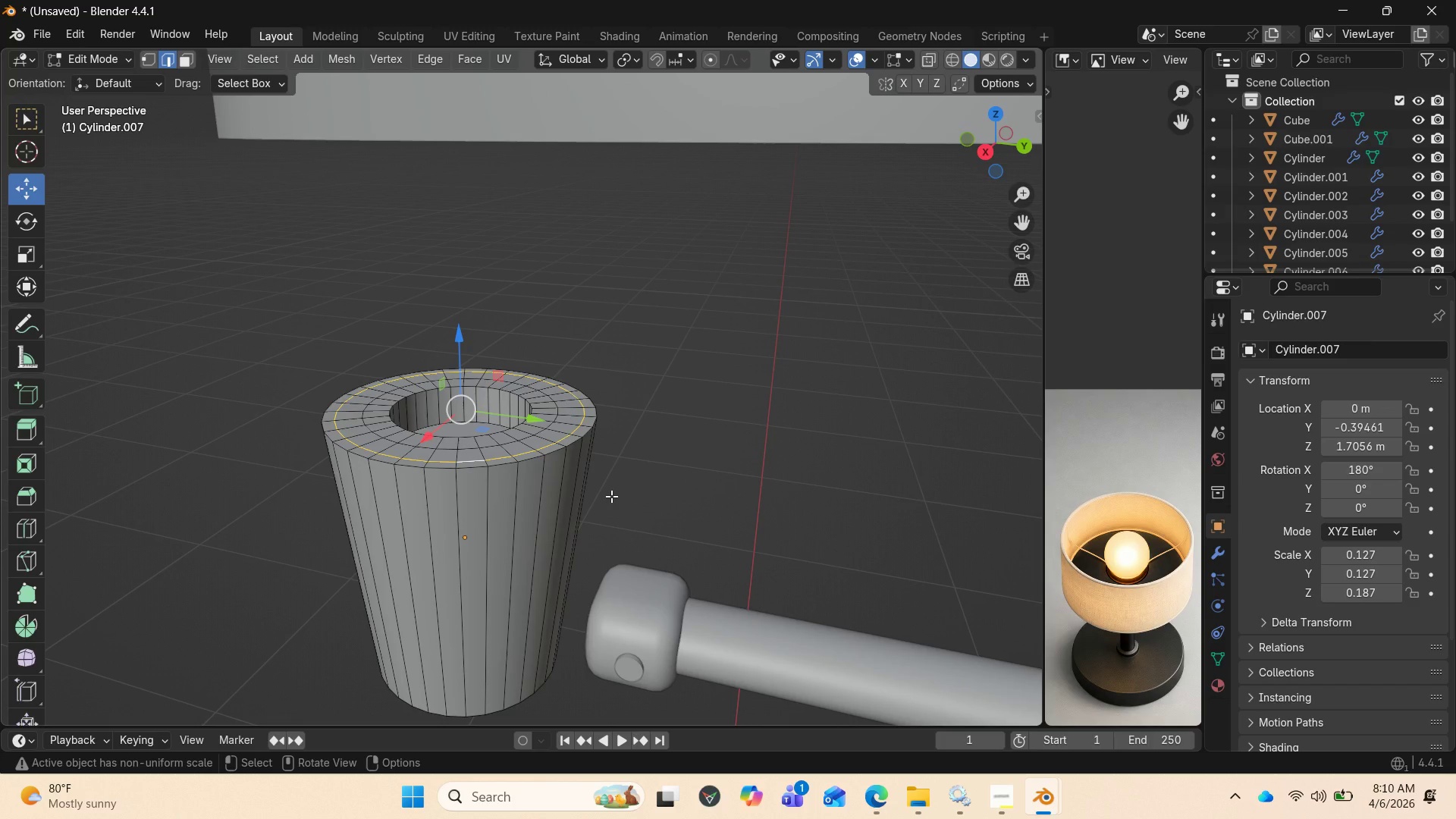 
type(ss)
 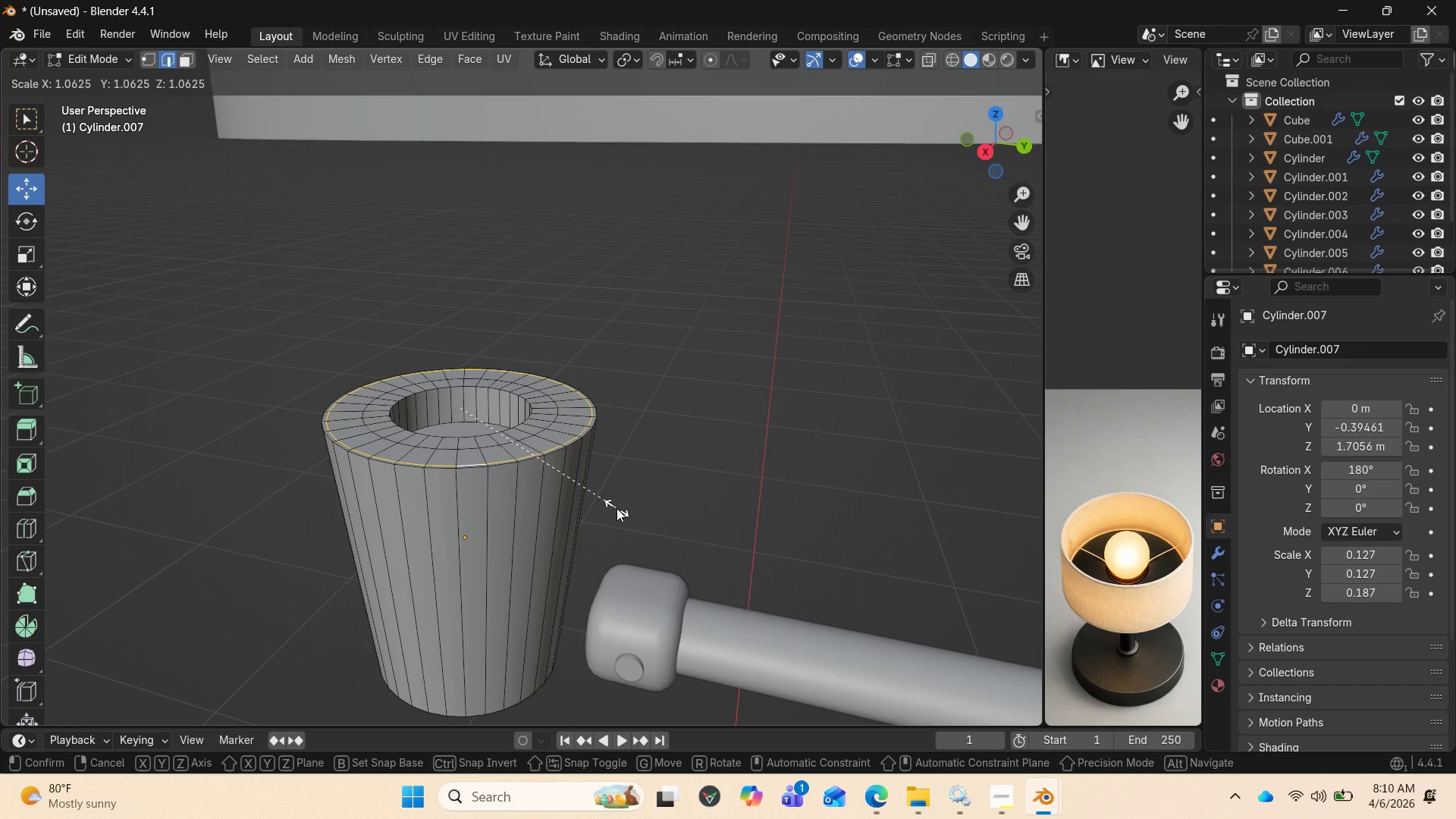 
left_click([617, 508])
 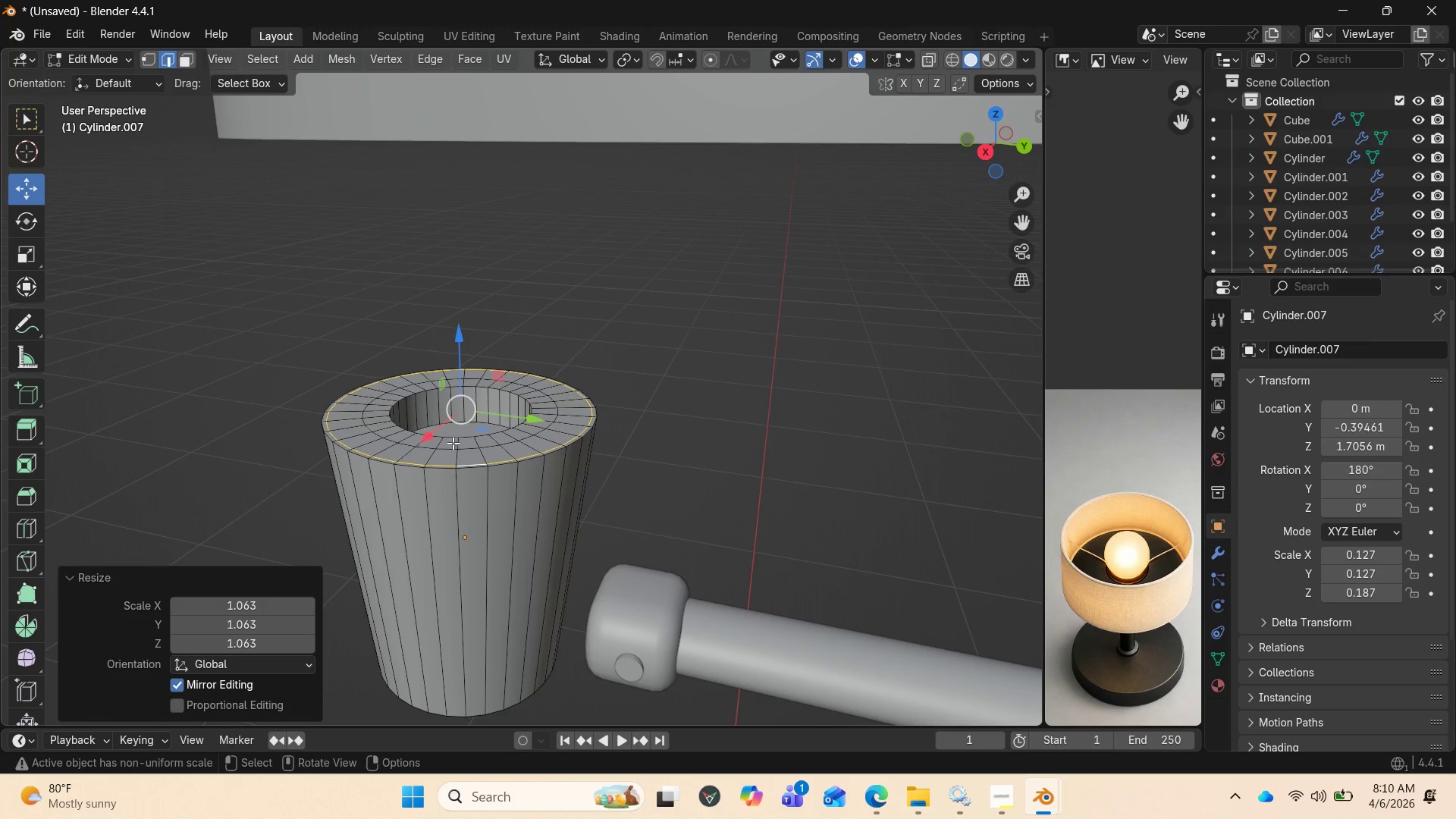 
wait(6.14)
 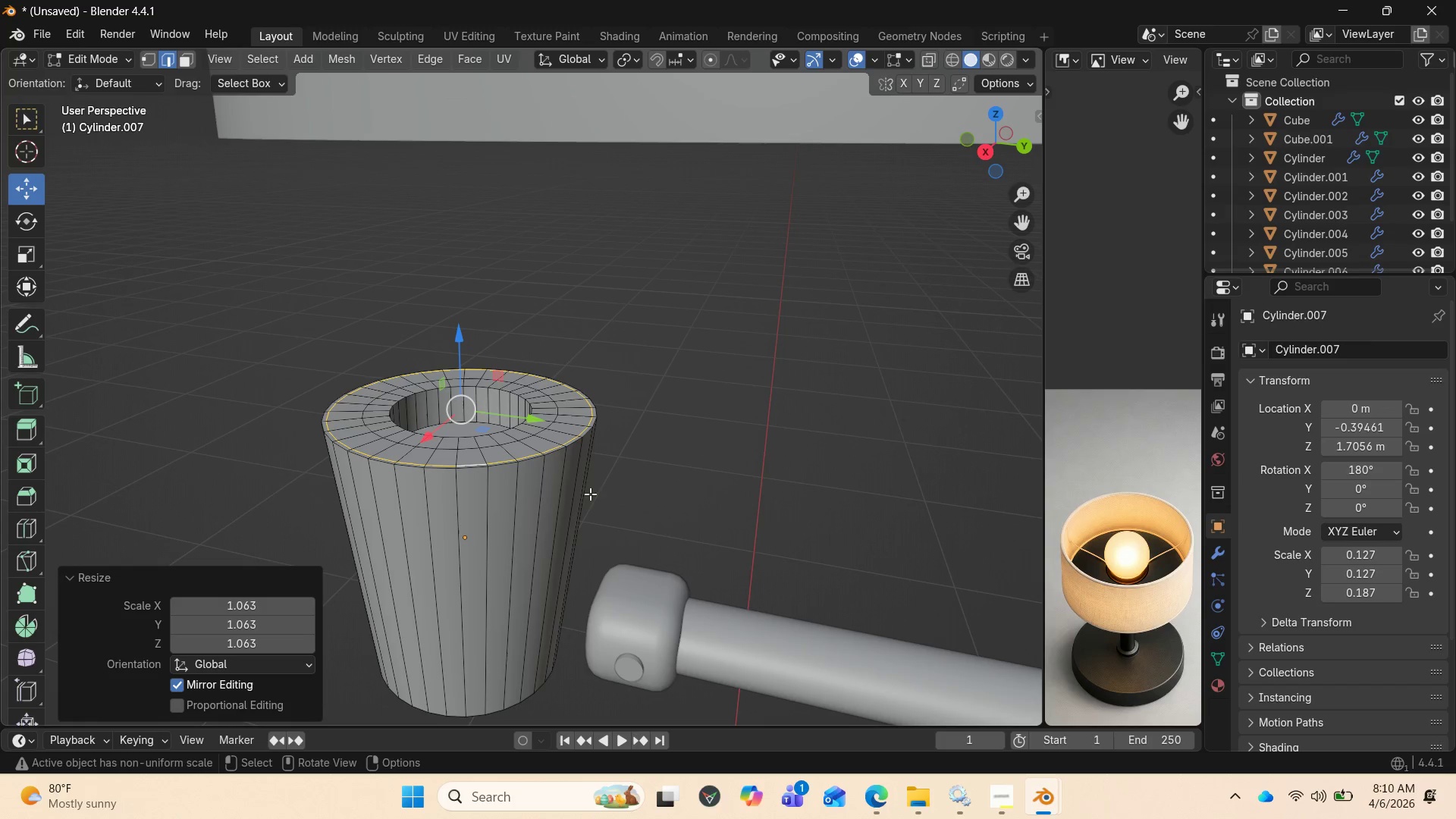 
hold_key(key=AltLeft, duration=1.0)
left_click([439, 450])
 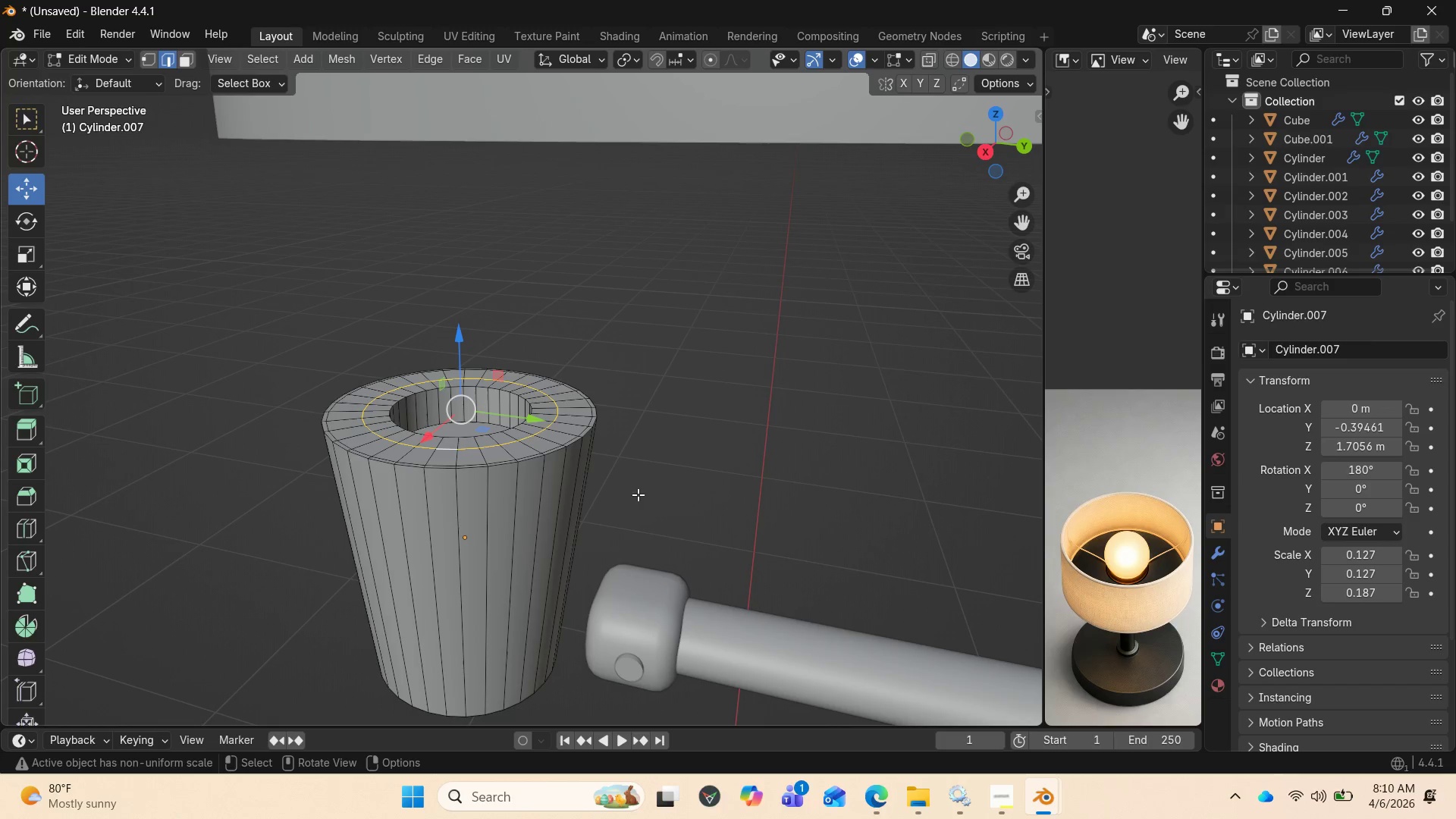 
type(ss)
 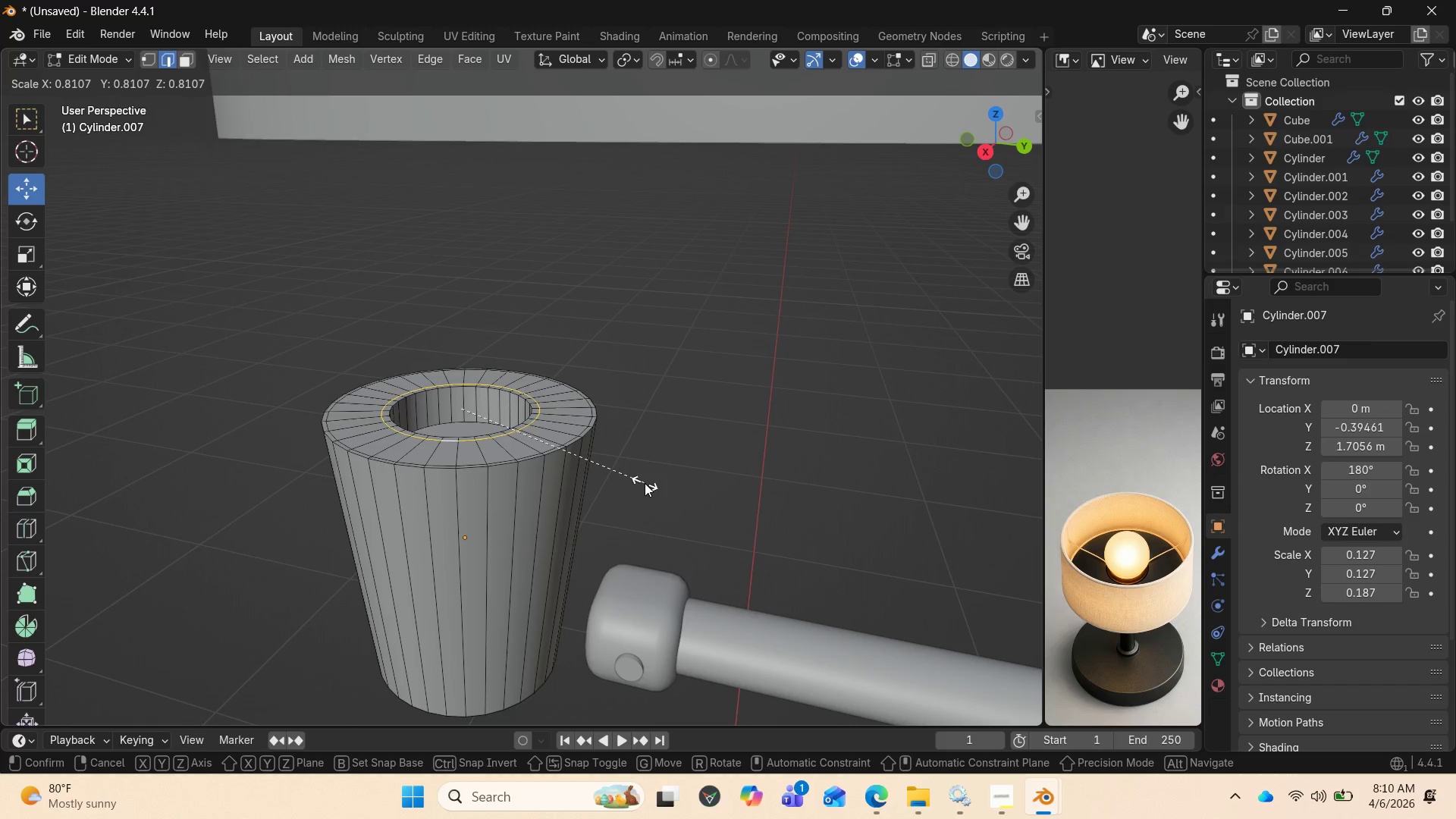 
wait(7.75)
 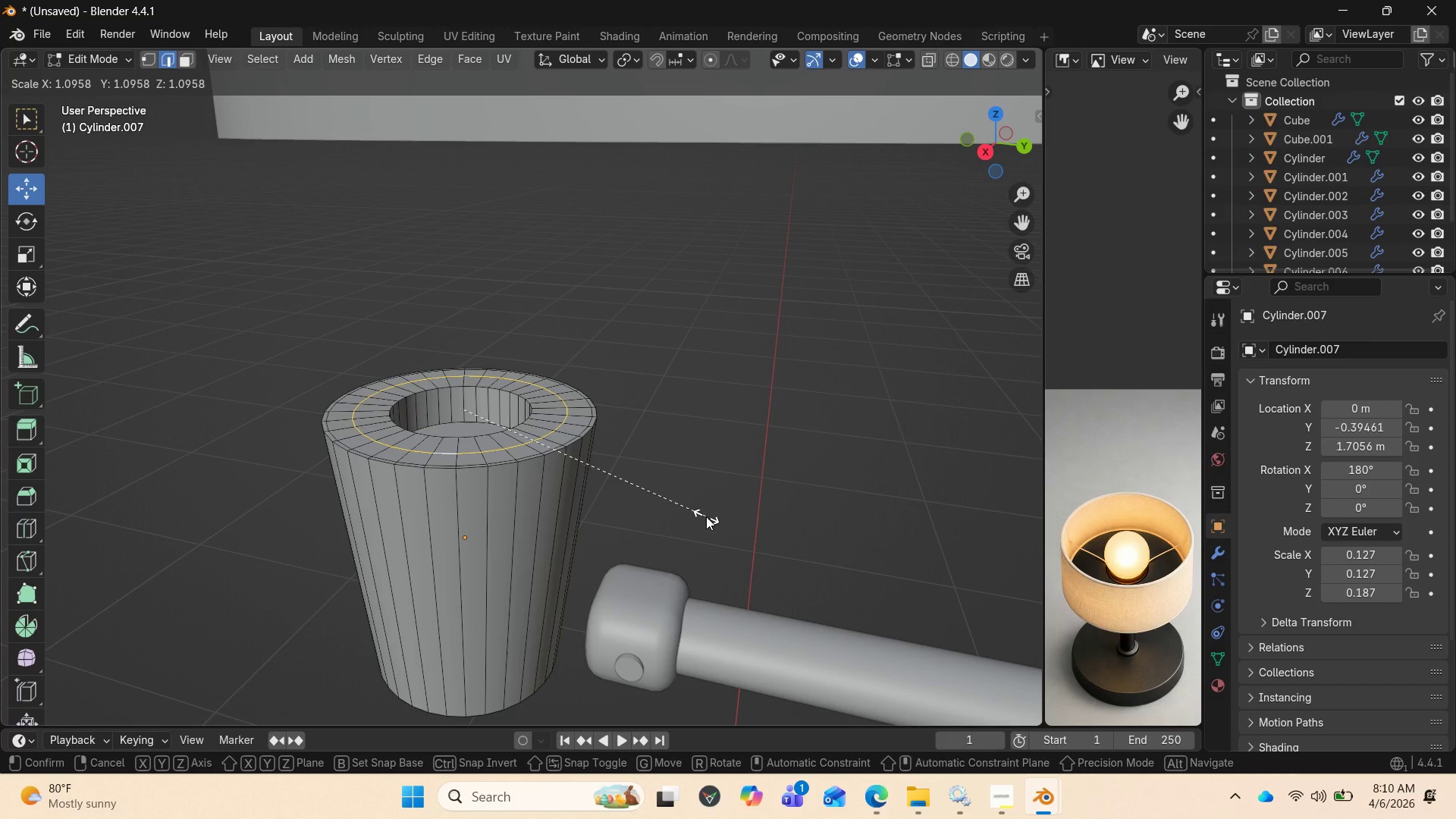 
left_click([641, 482])
 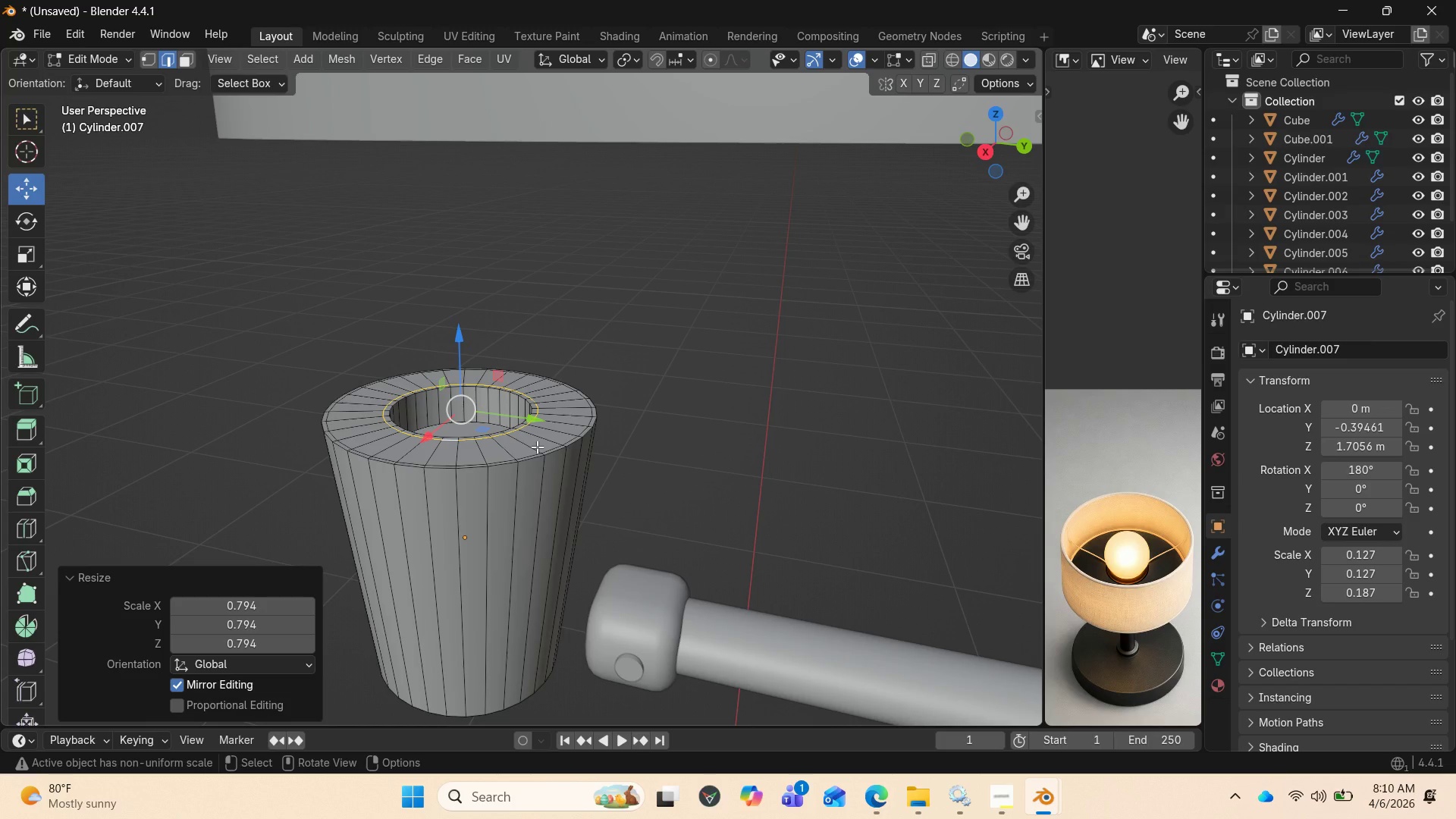 
key(3)
 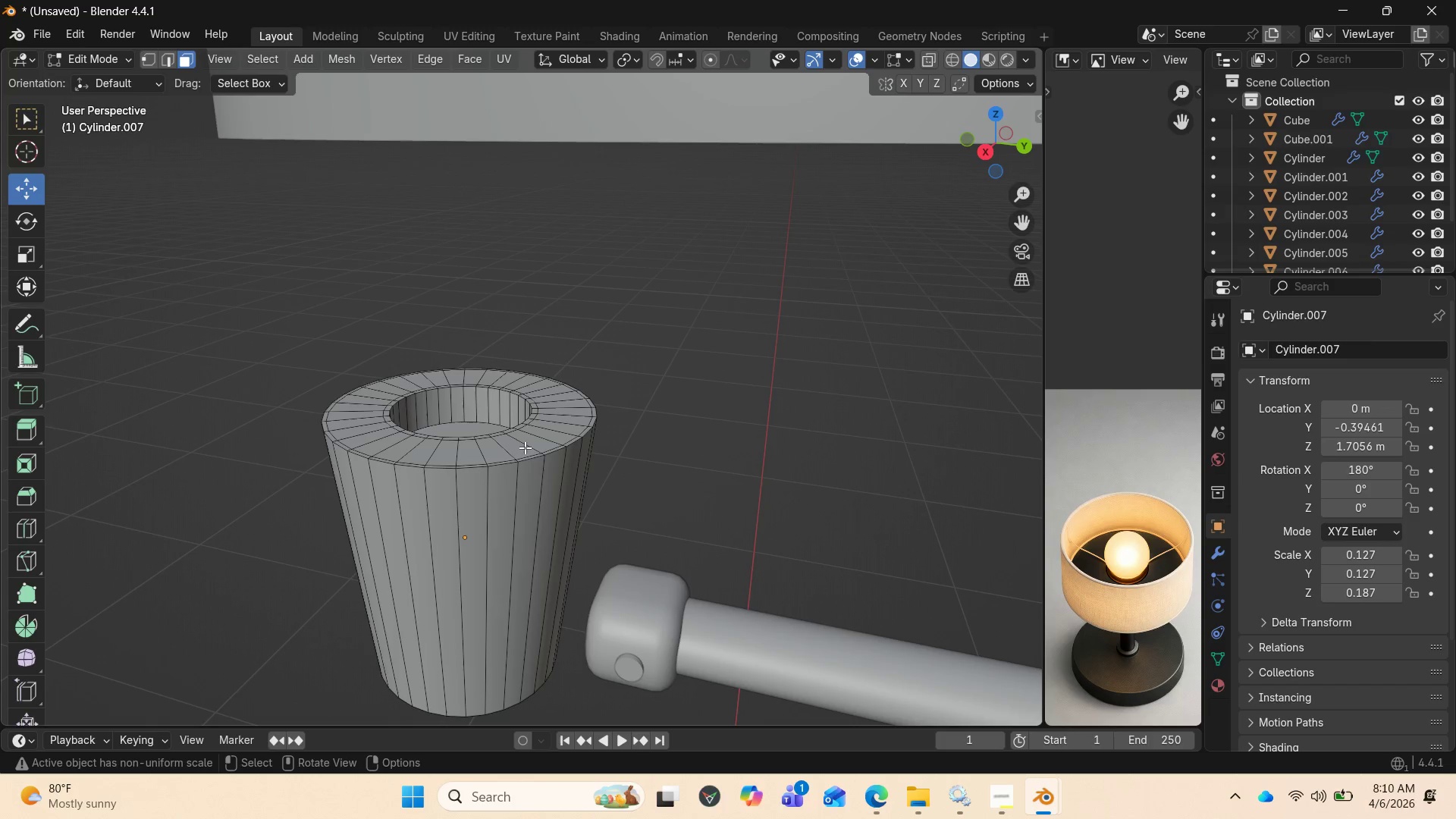 
mouse_move([529, 431])
 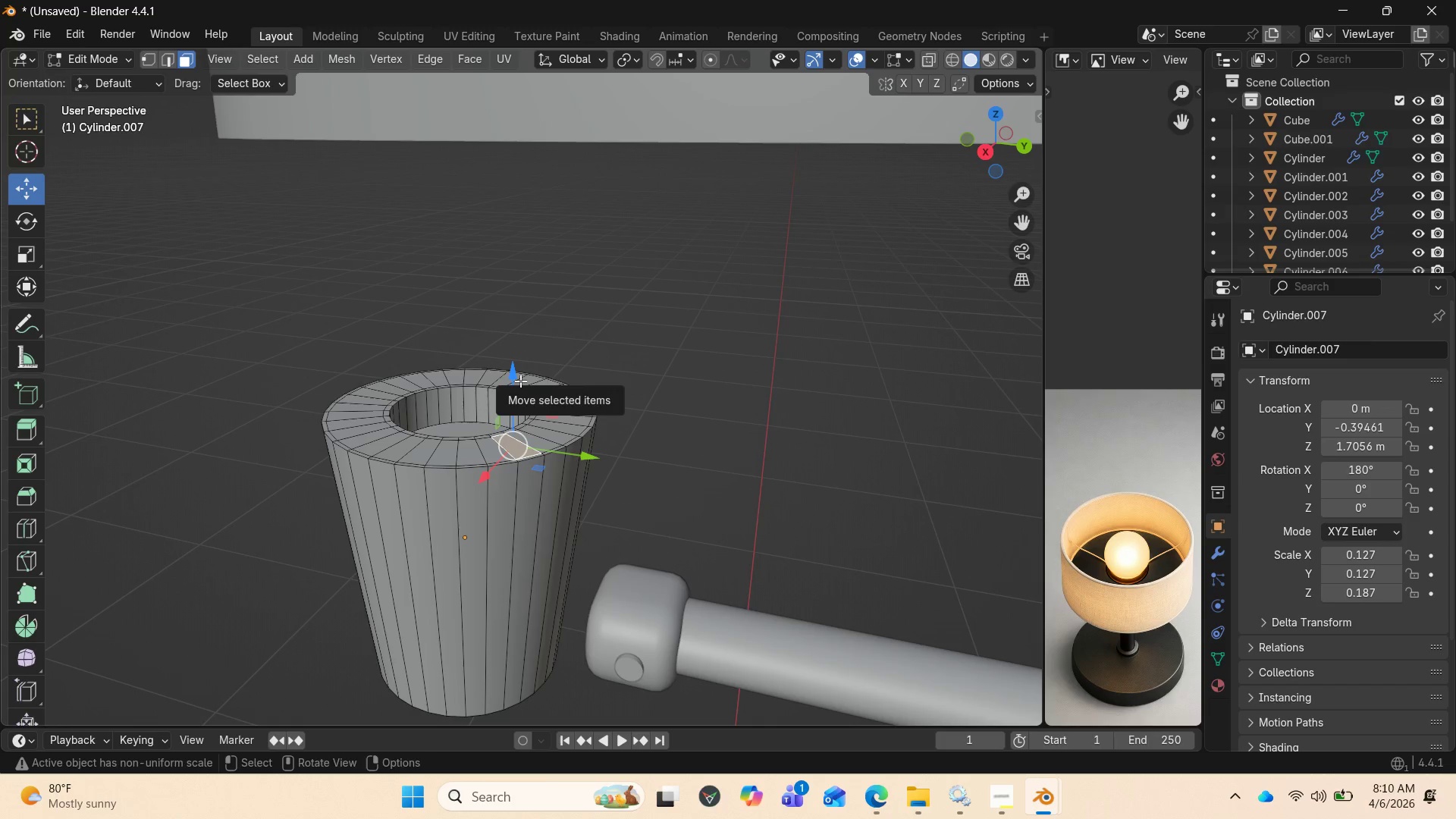 
hold_key(key=AltLeft, duration=1.64)
left_click([518, 378])
 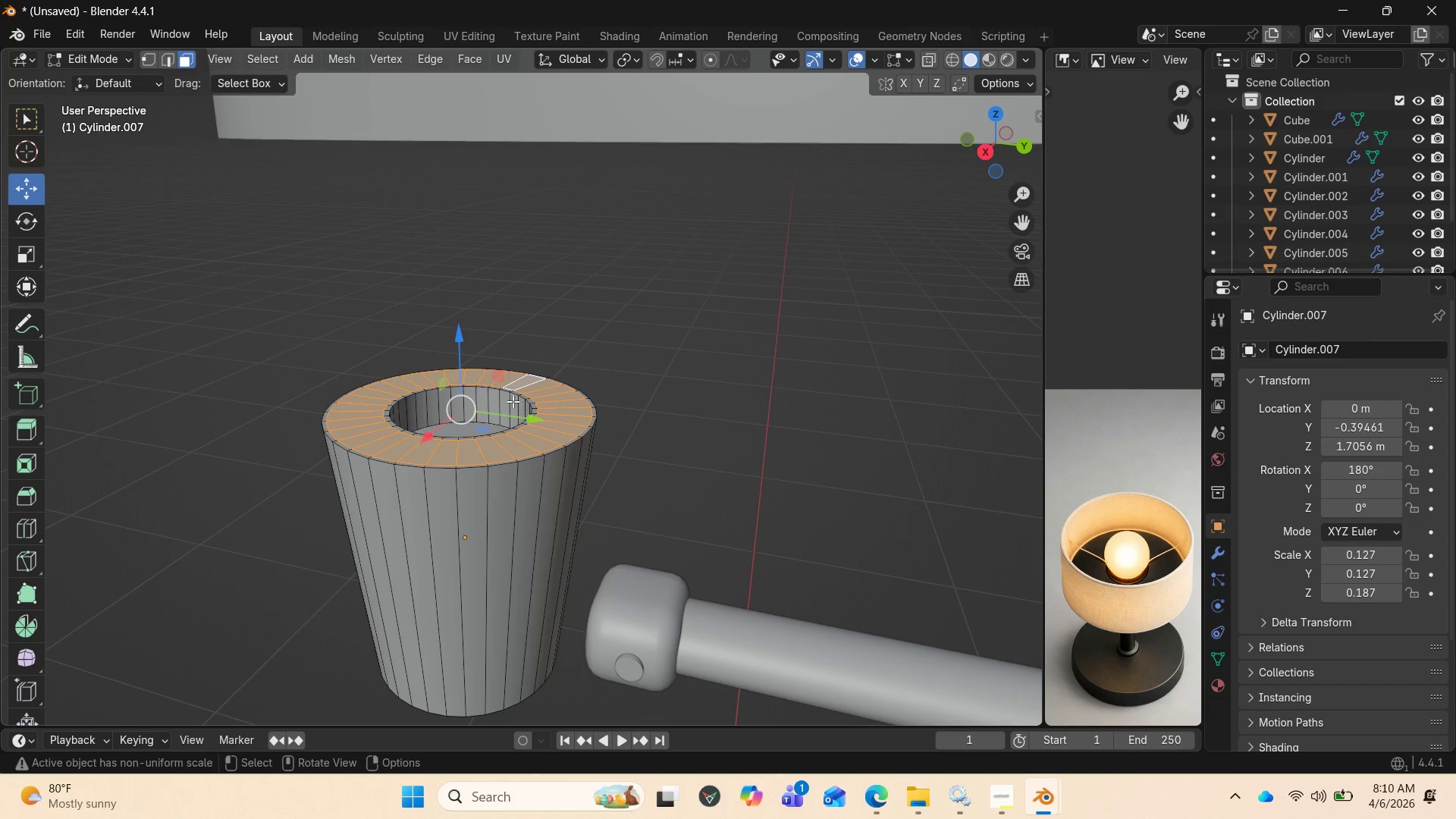 
wait(5.12)
 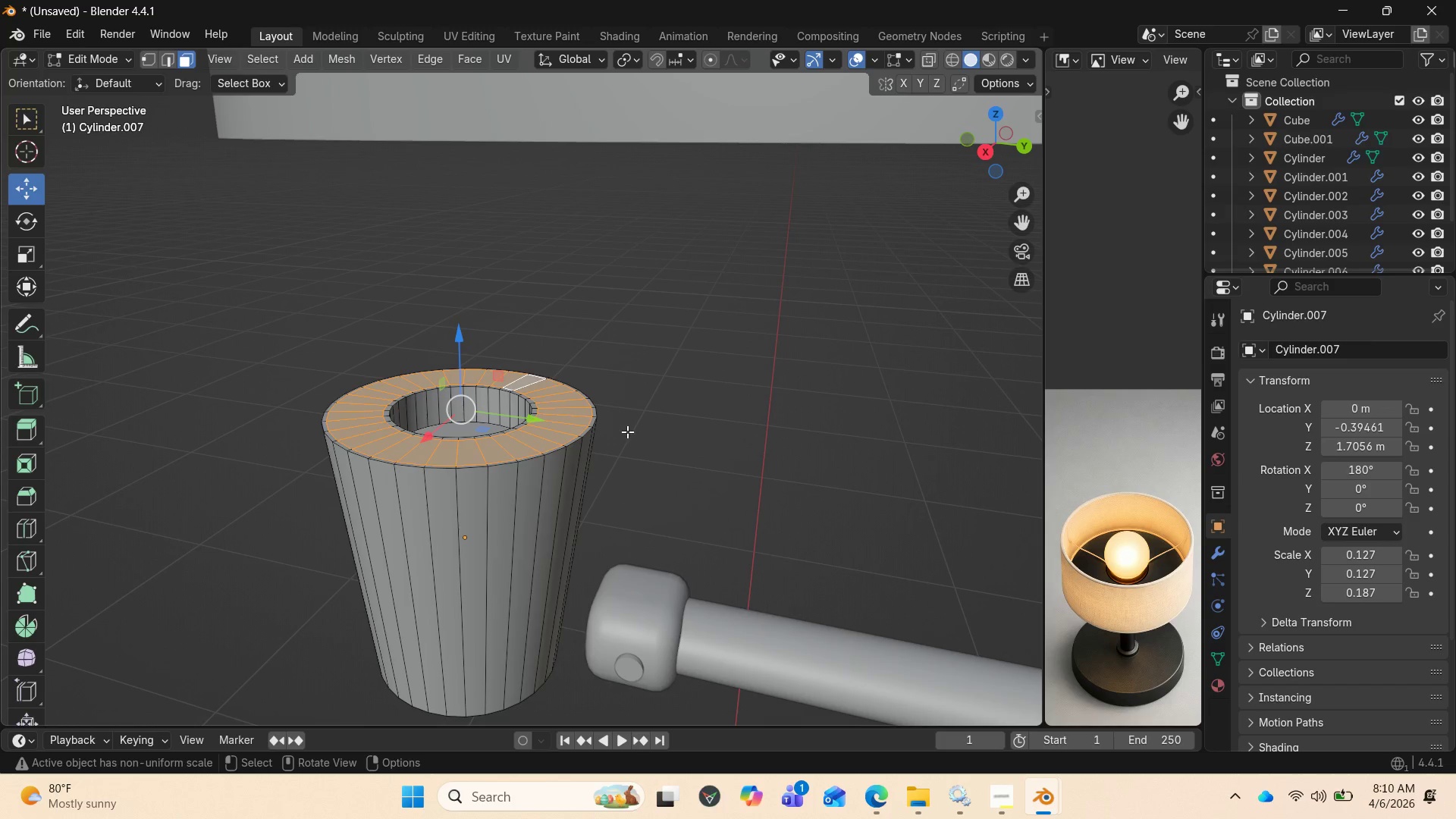 
key(E)
 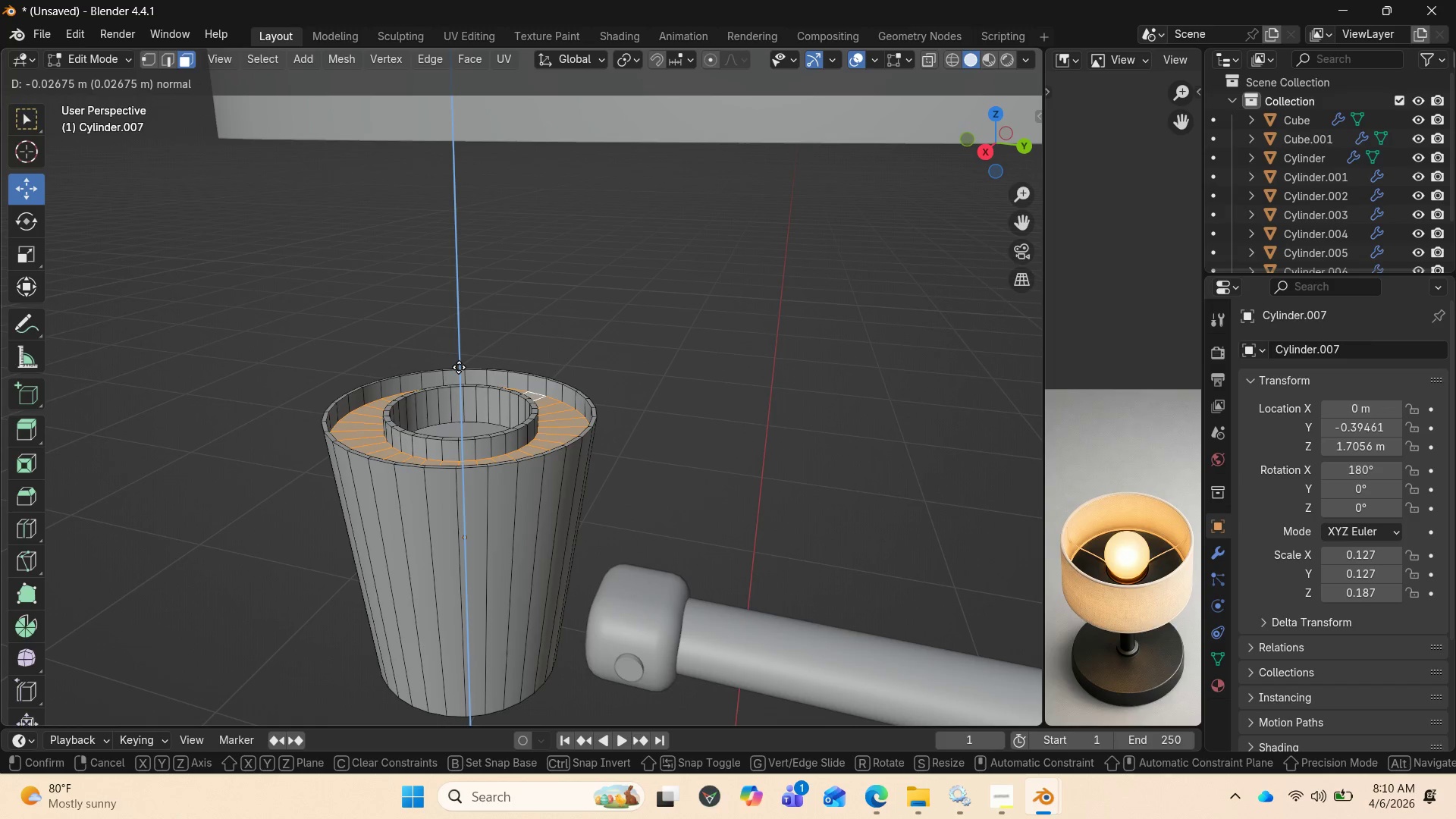 
wait(10.88)
 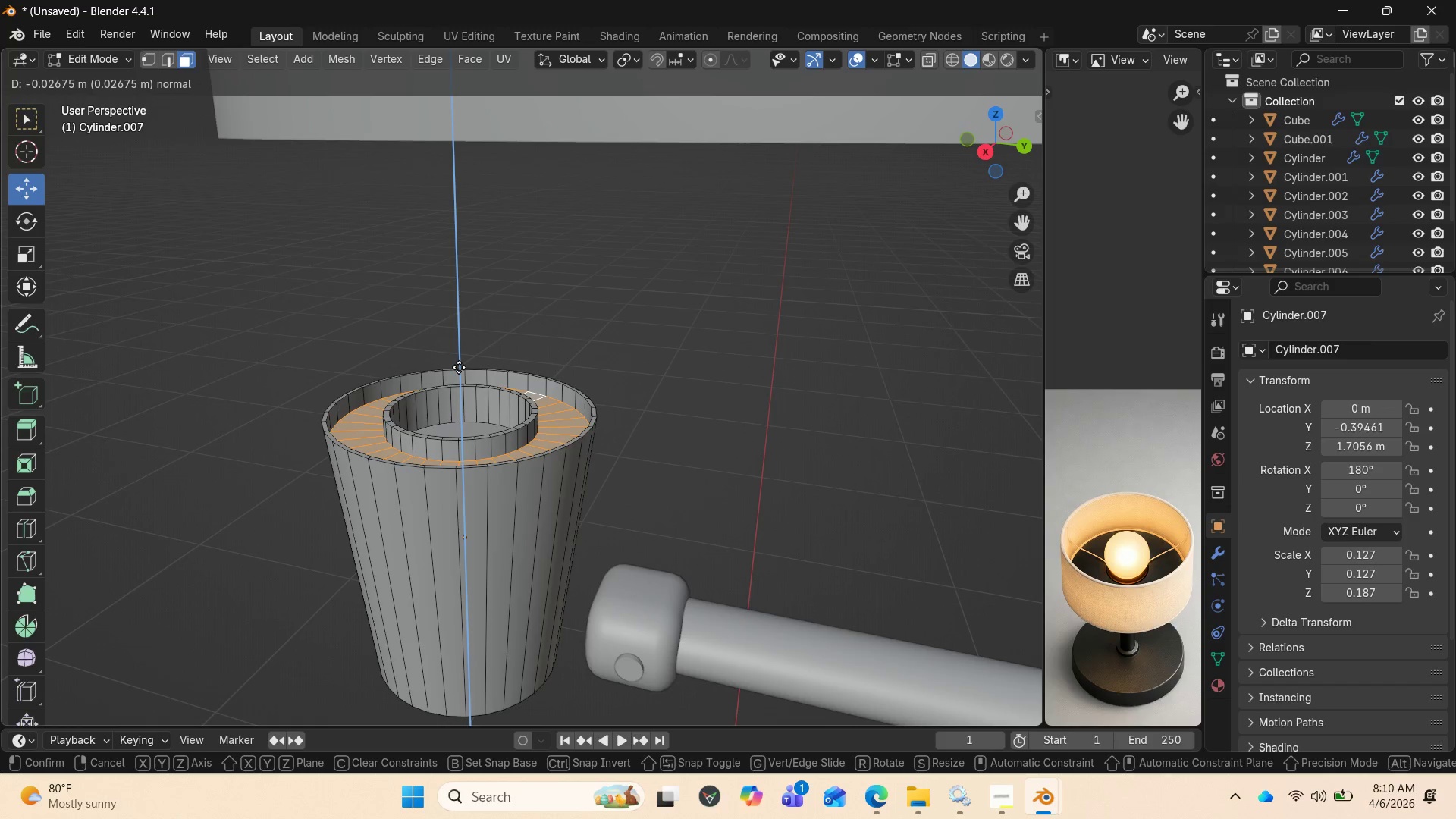 
left_click([453, 374])
 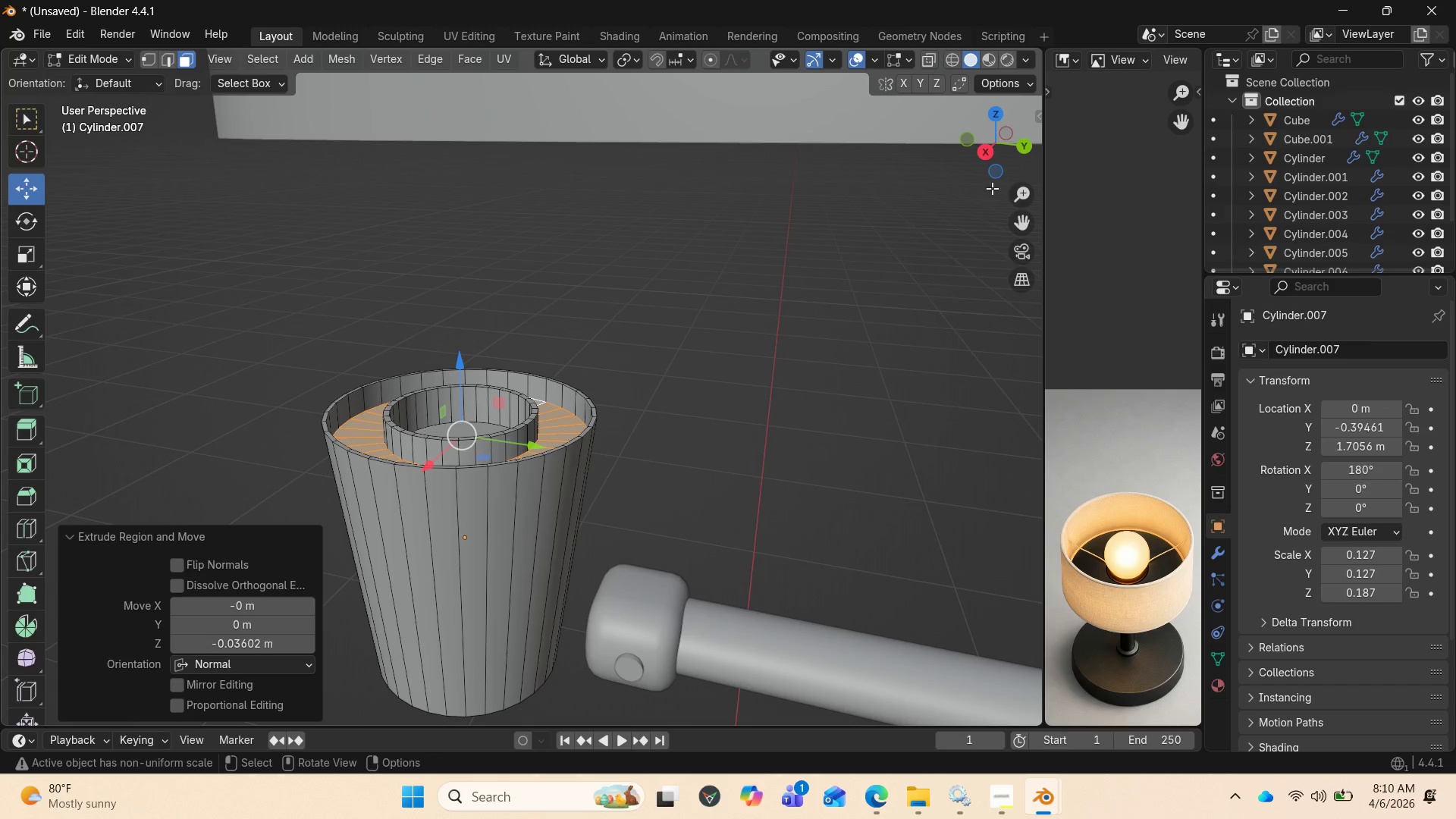 
left_click_drag(start_coordinate=[1005, 165], to_coordinate=[926, 143])
 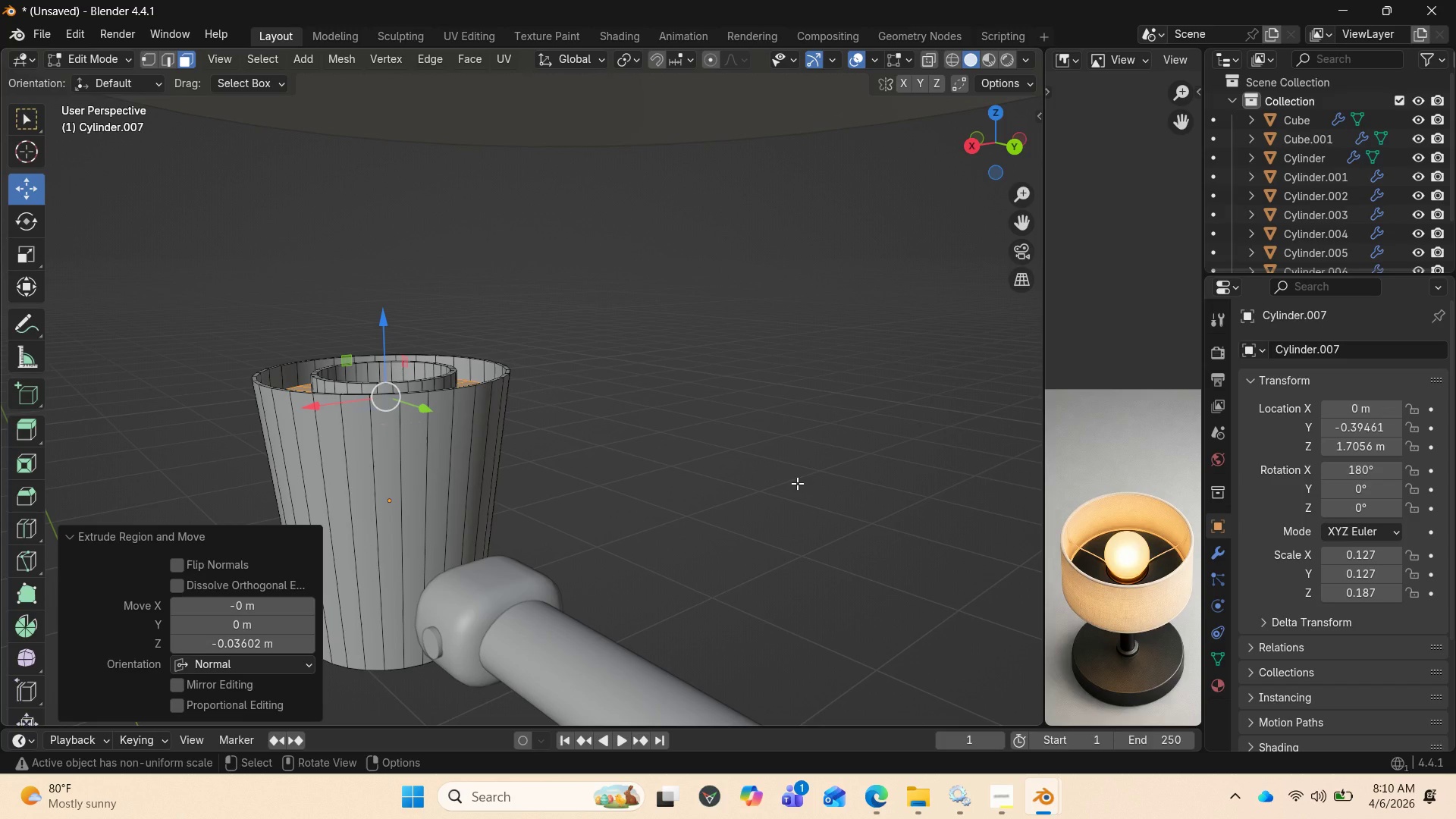 
key(S)
 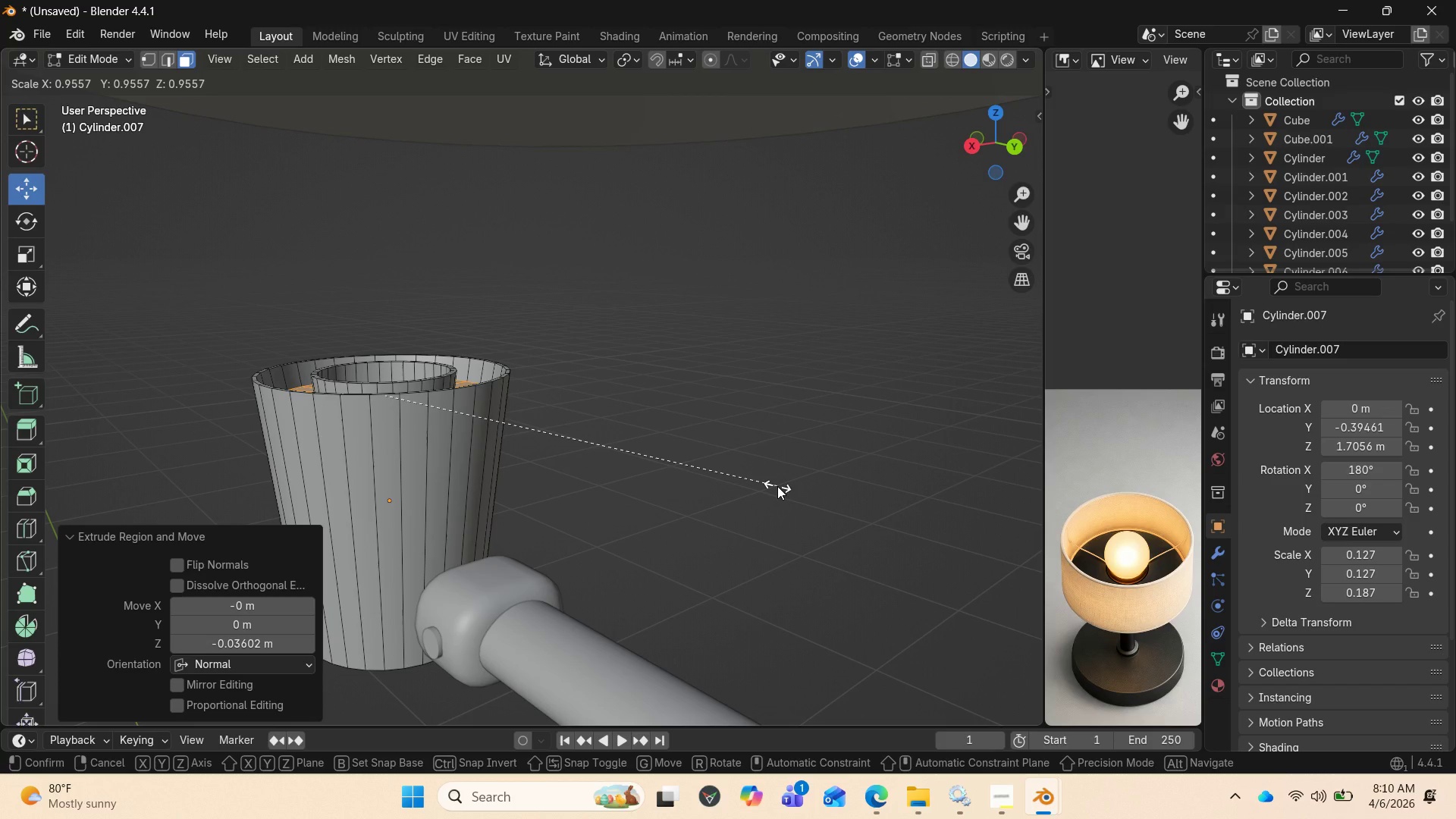 
left_click([777, 486])
 